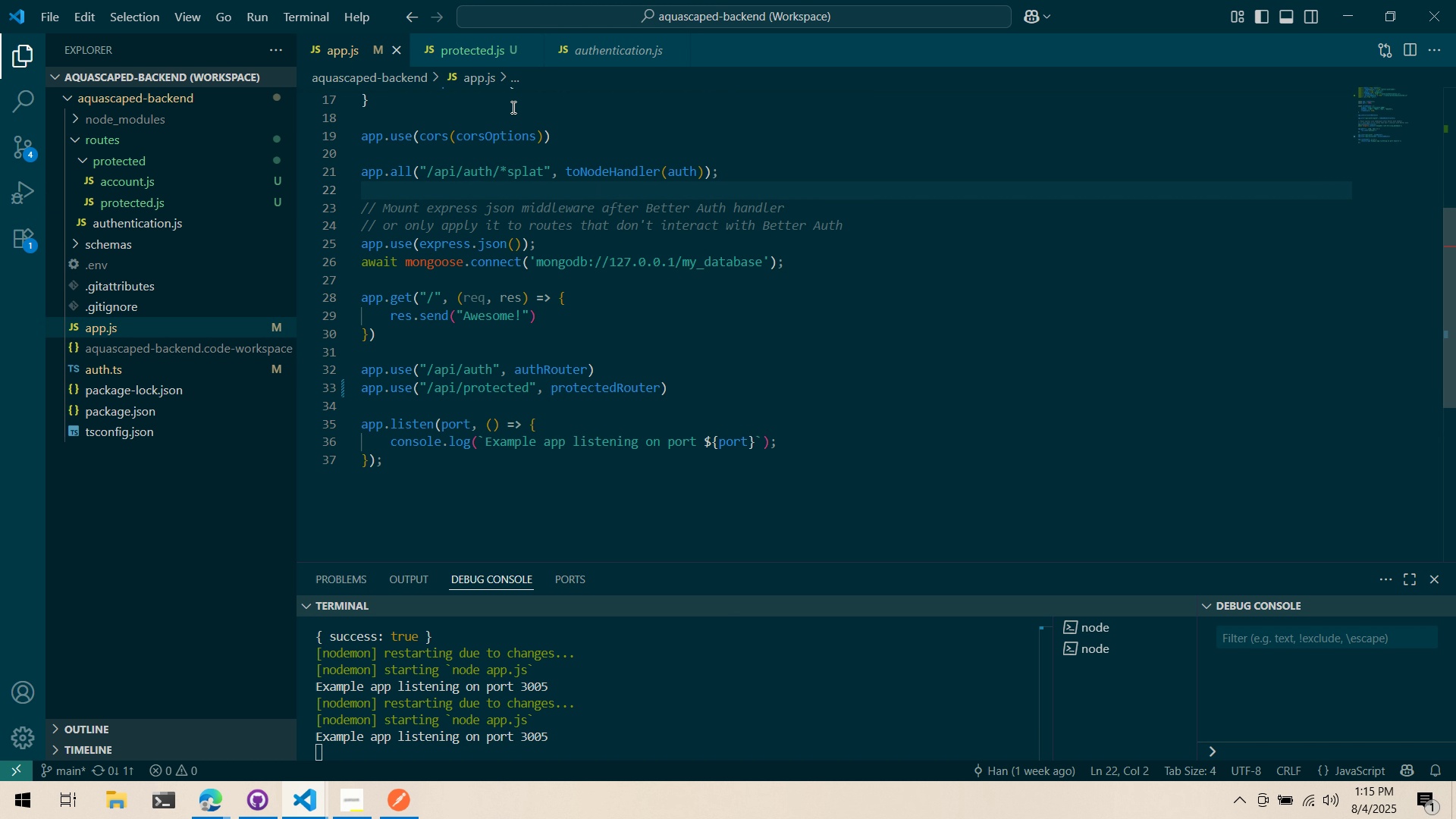 
wait(12.6)
 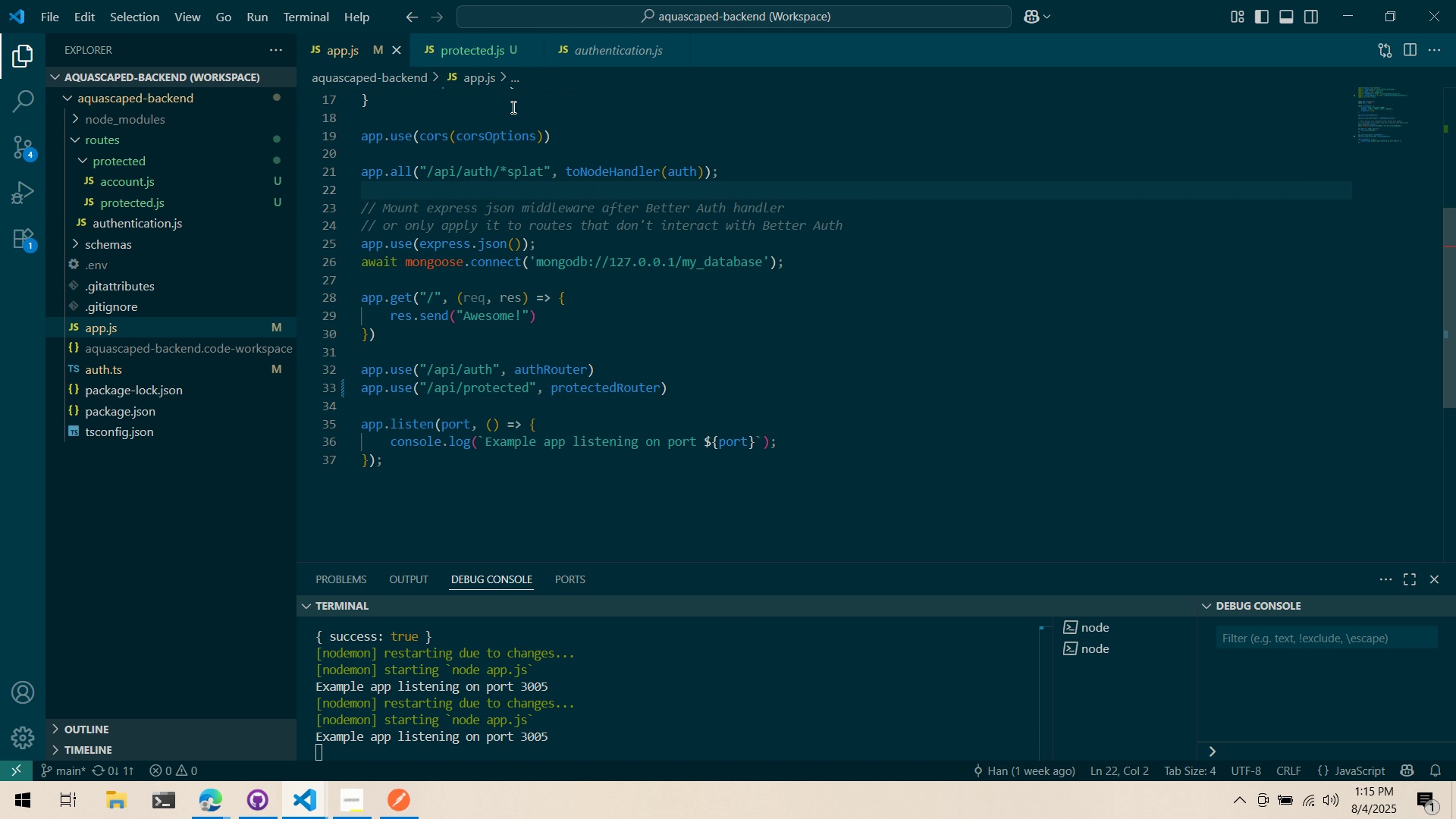 
left_click([601, 42])
 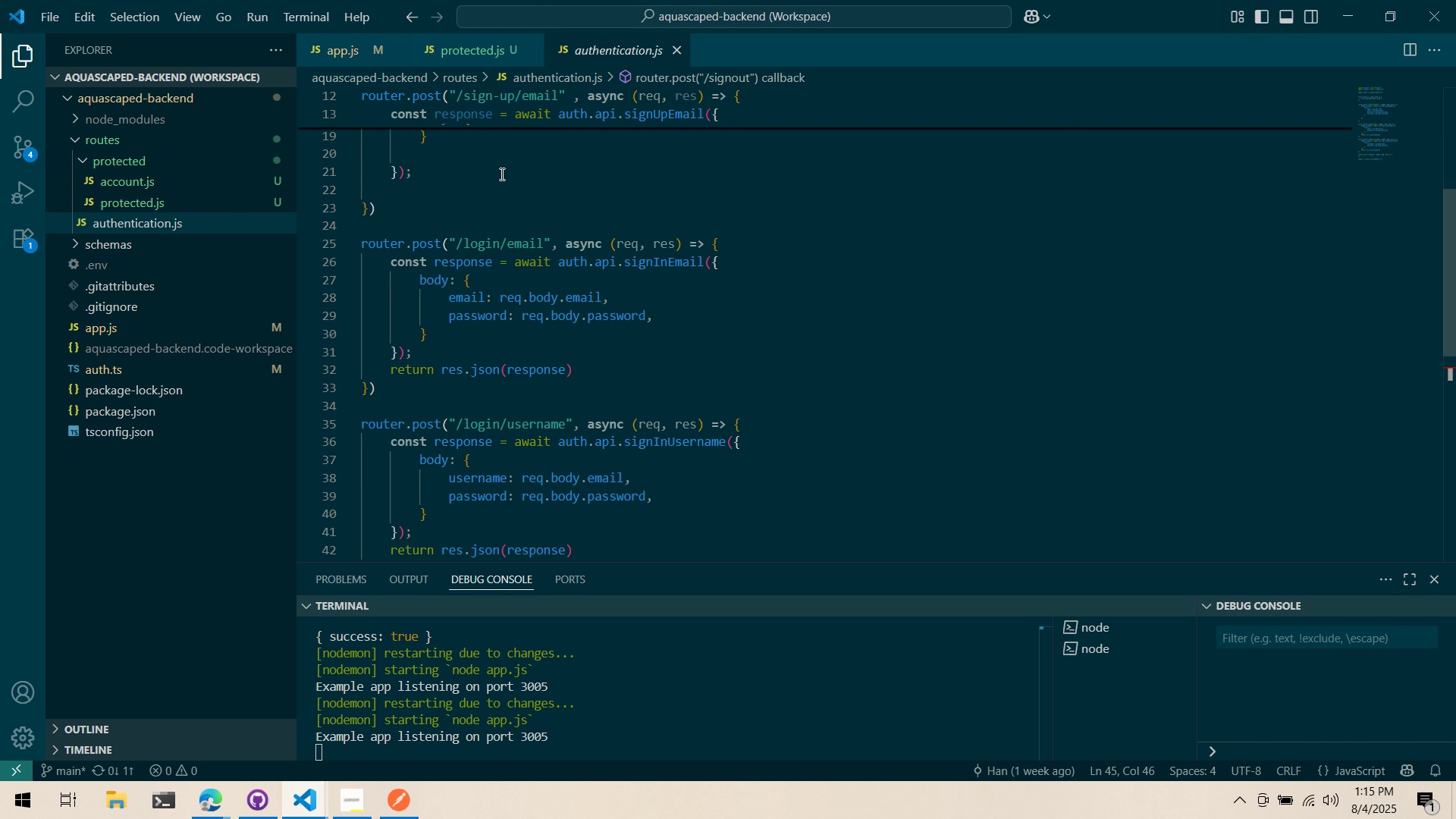 
key(Alt+AltLeft)
 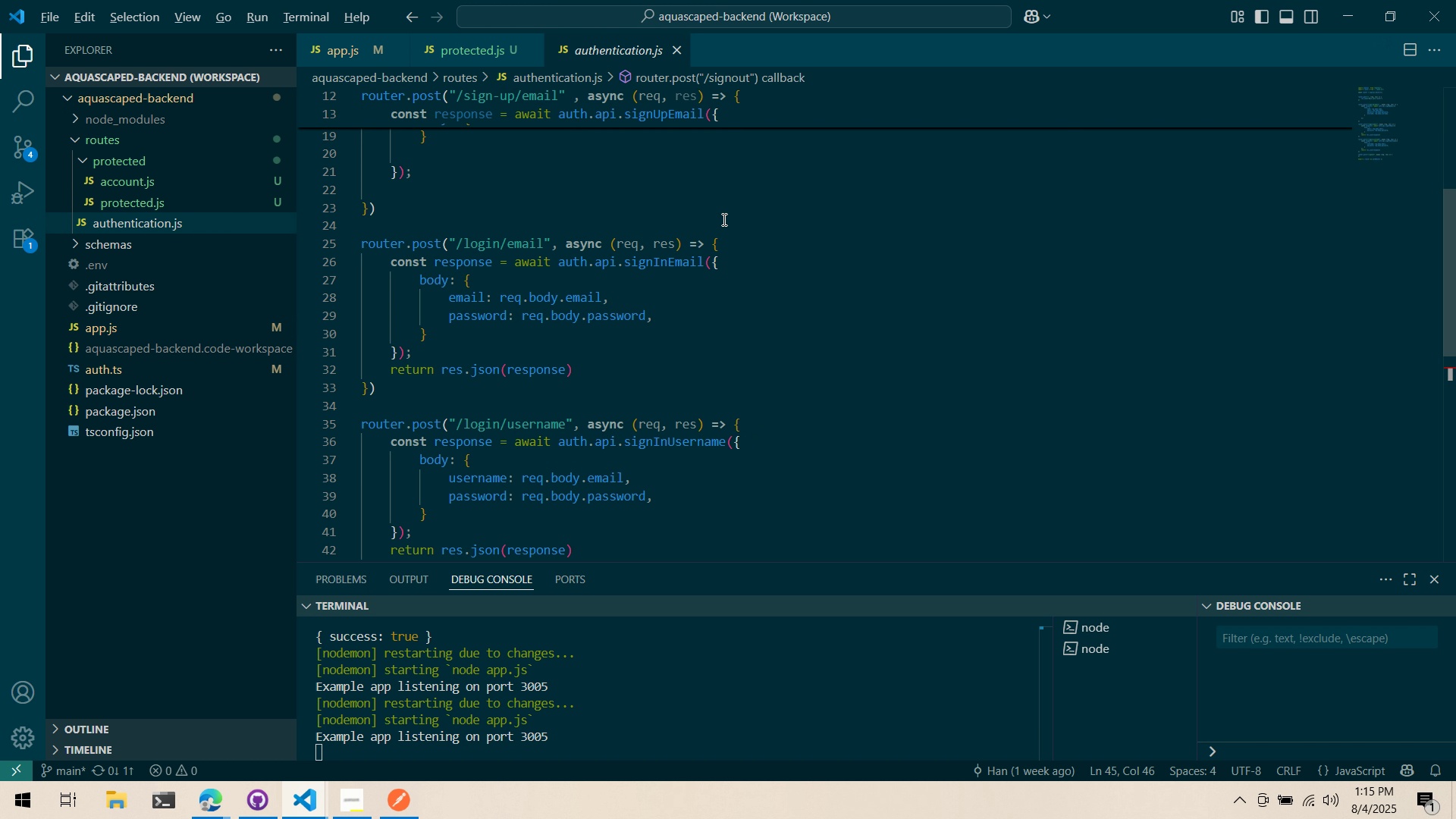 
key(Alt+Tab)
 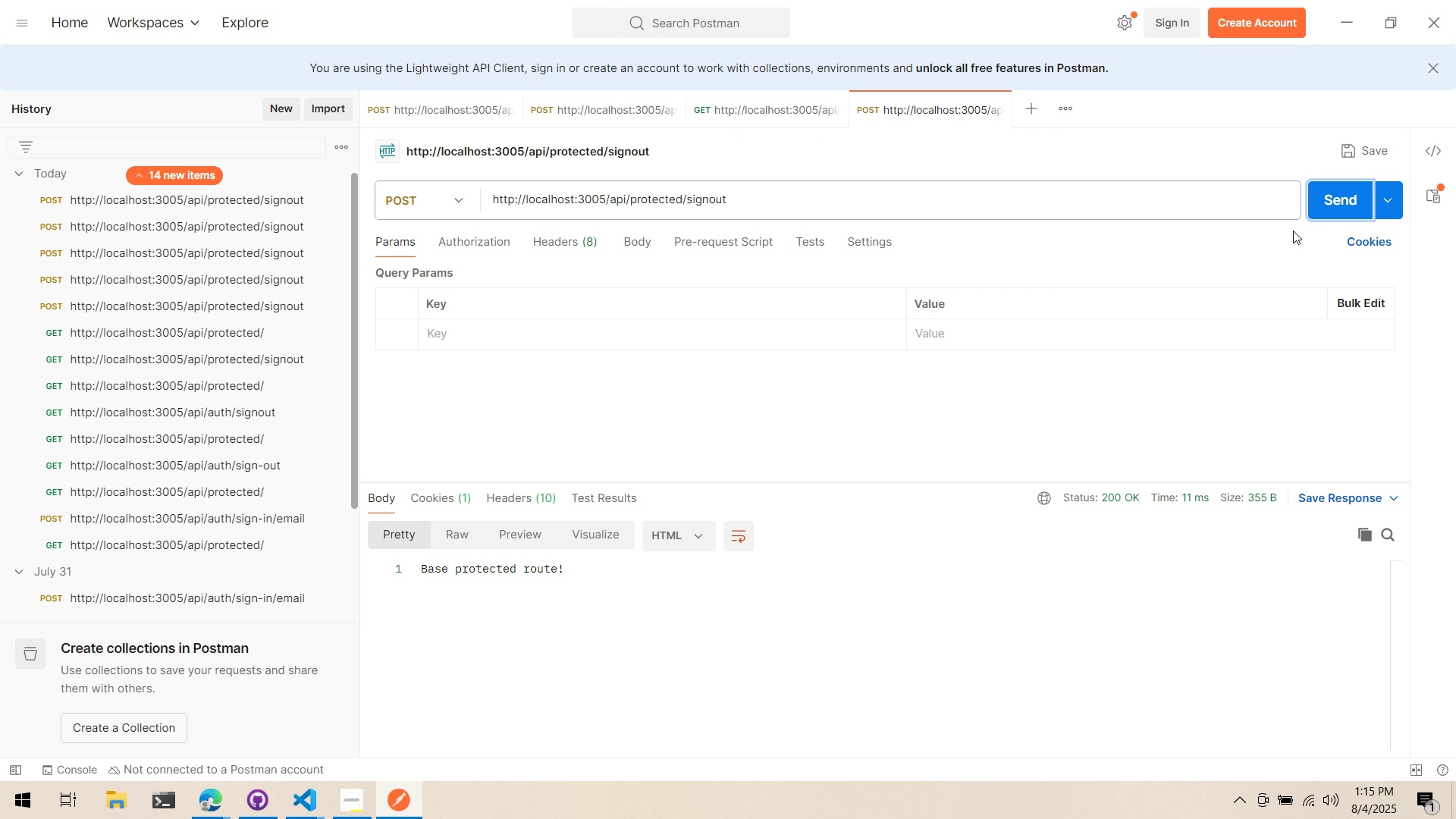 
key(Alt+AltLeft)
 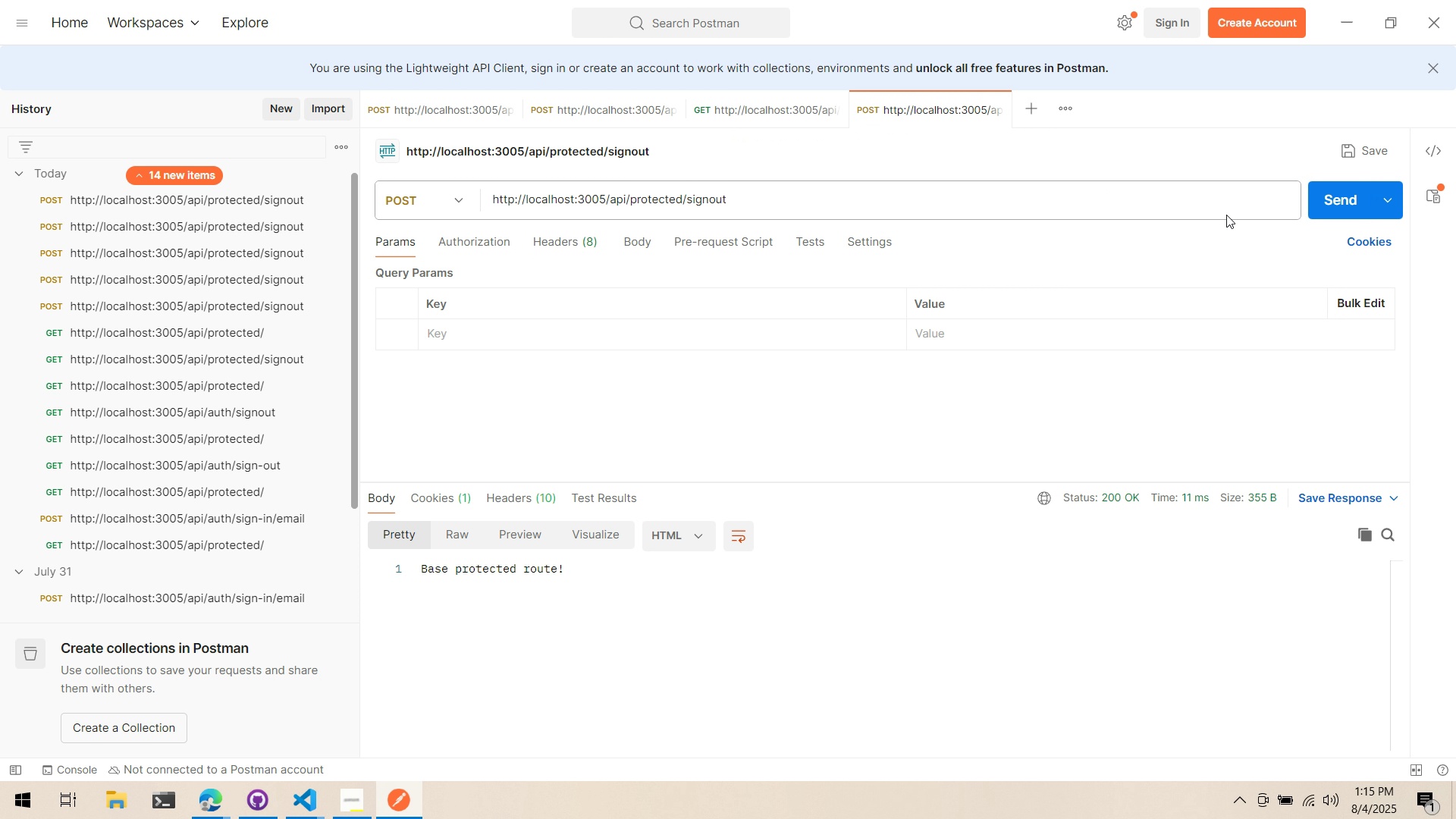 
key(Alt+Tab)
 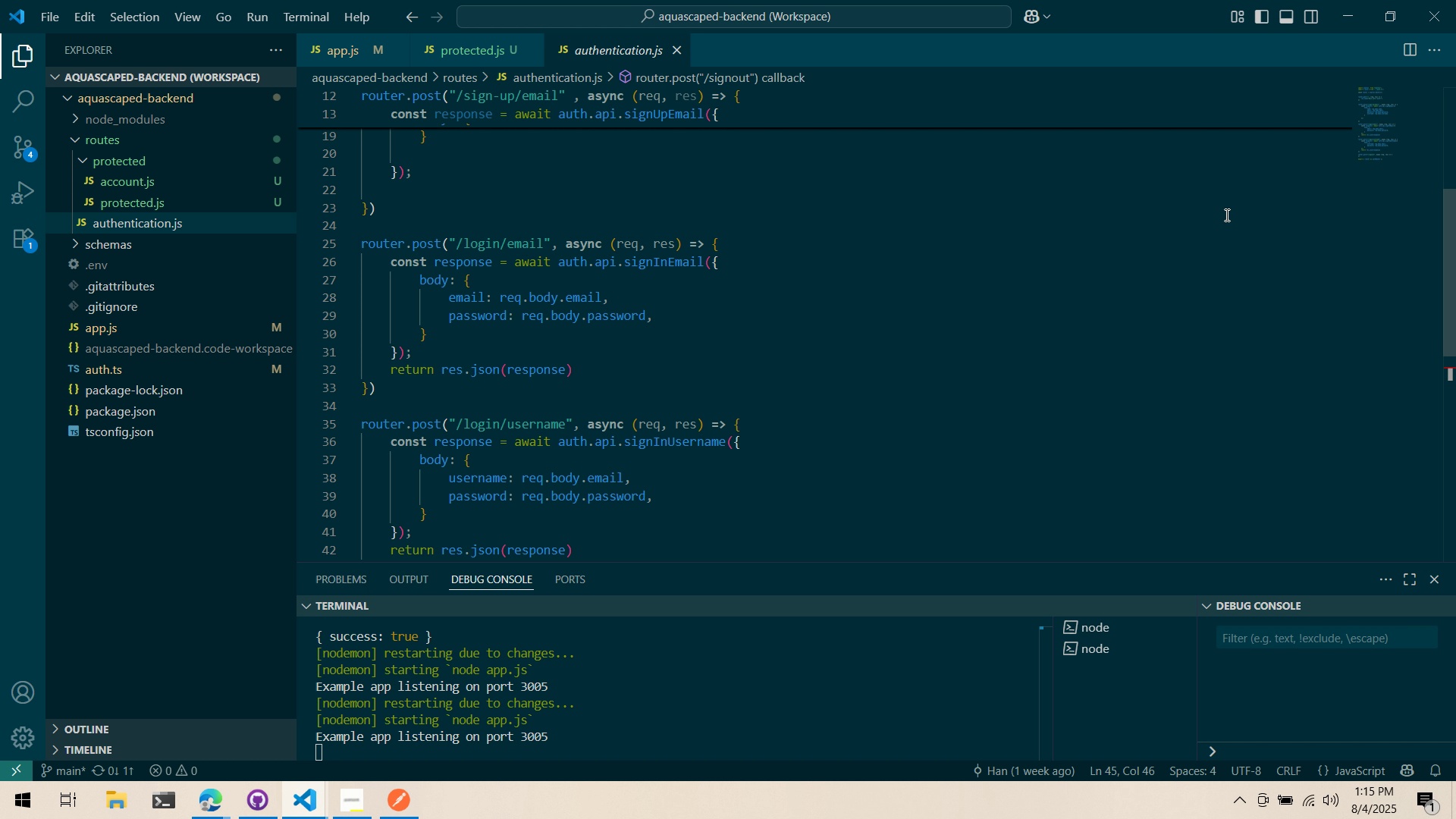 
scroll: coordinate [1212, 209], scroll_direction: up, amount: 9.0
 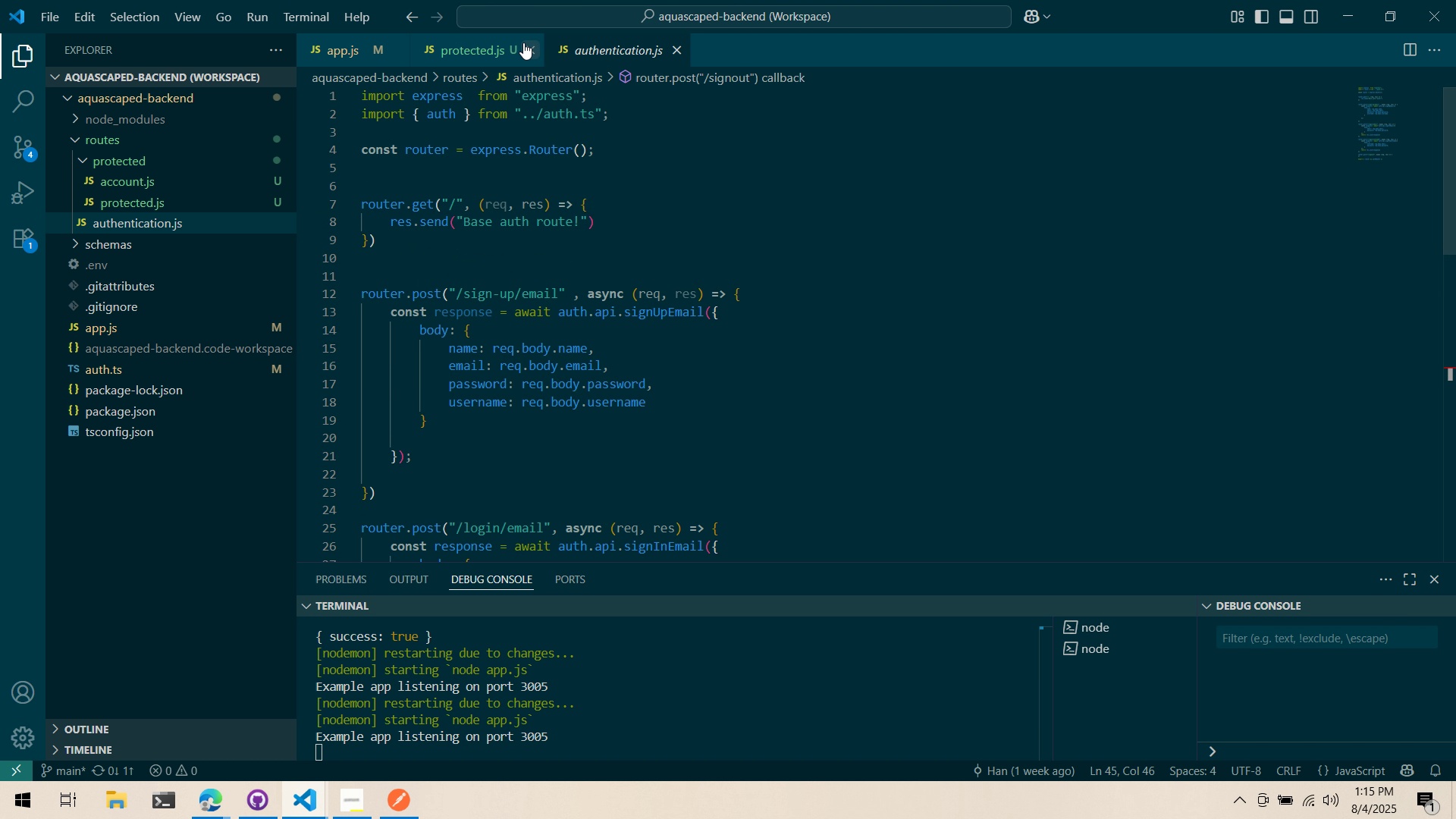 
left_click([493, 44])
 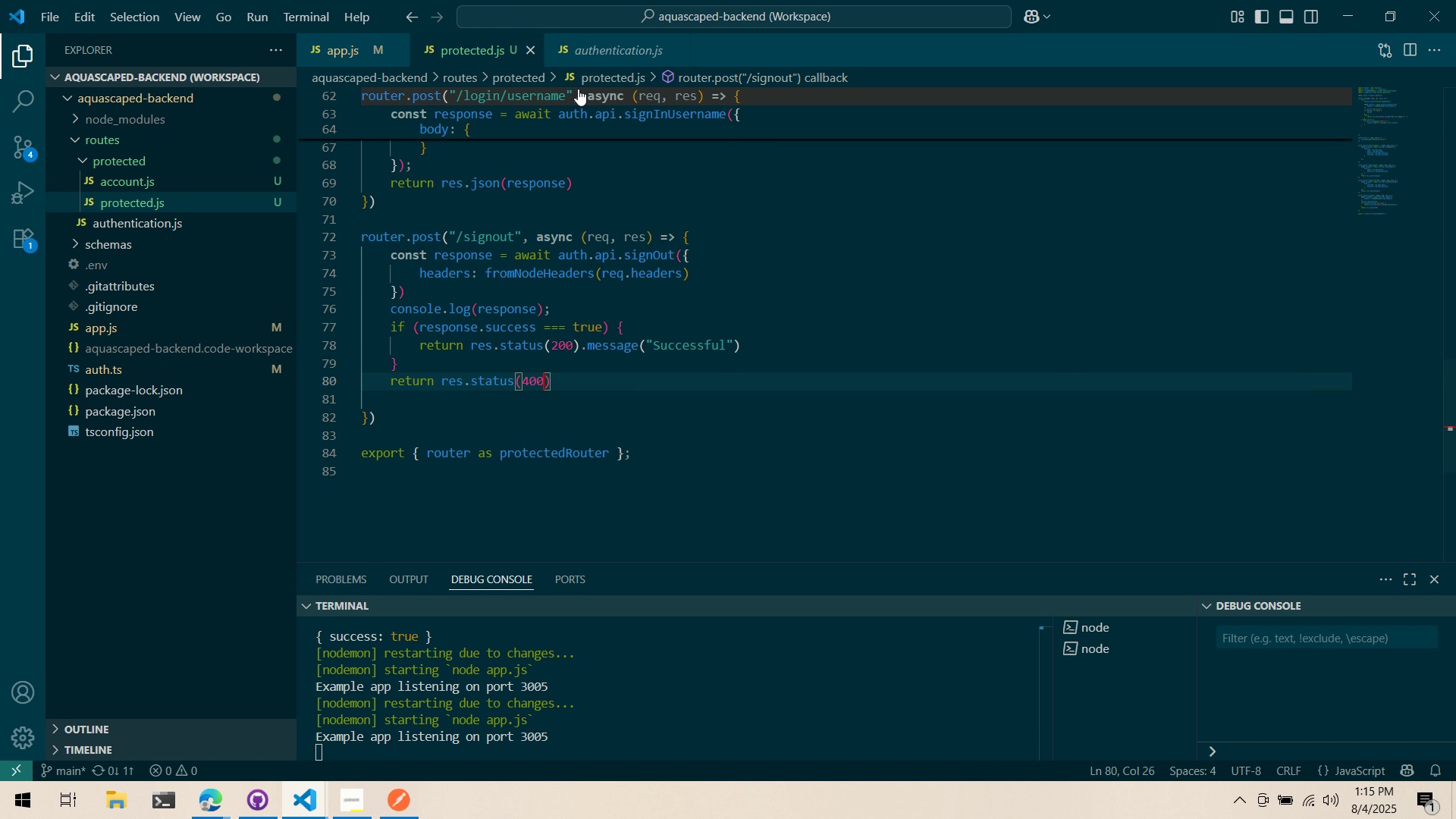 
scroll: coordinate [612, 305], scroll_direction: up, amount: 12.0
 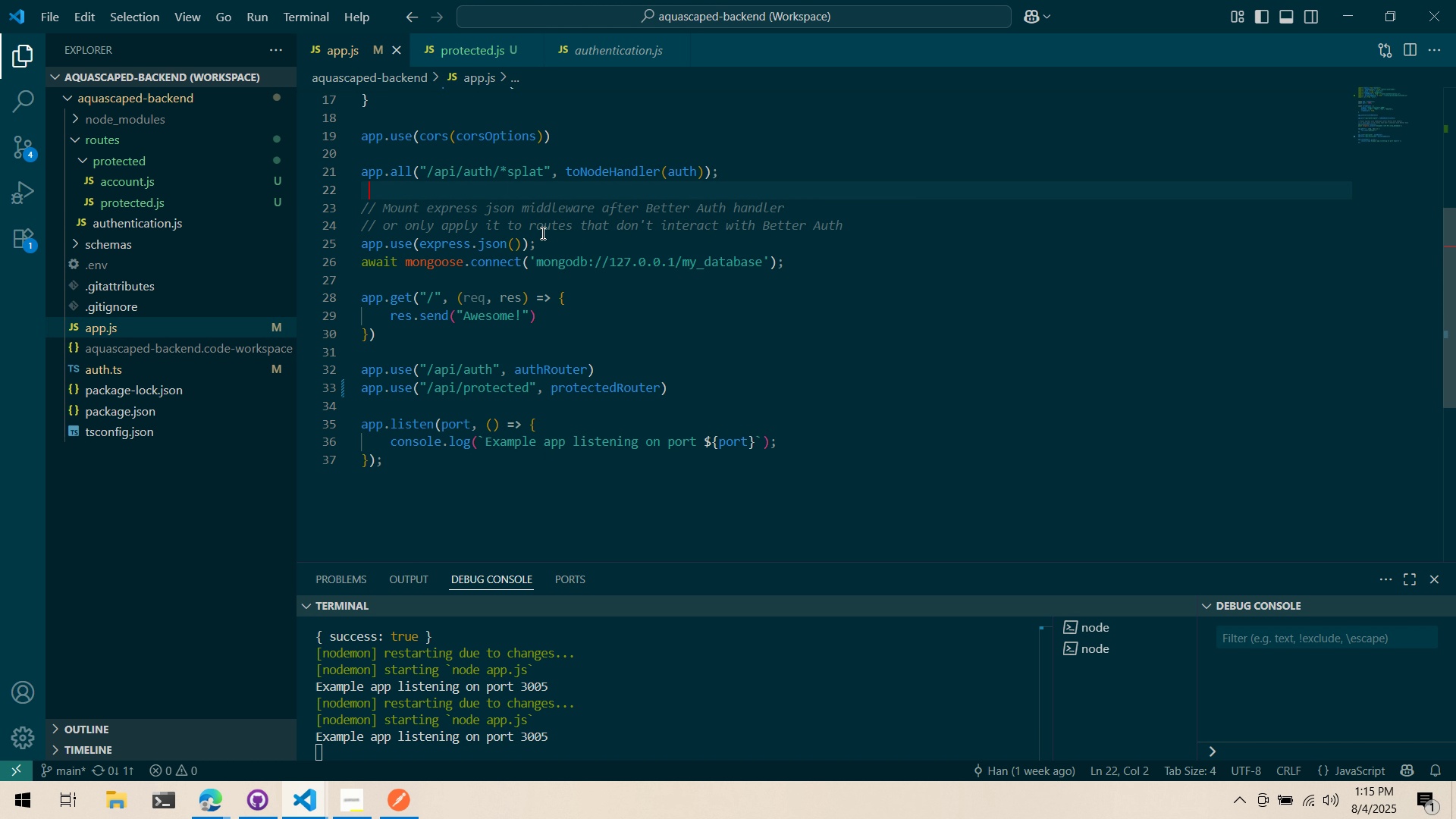 
key(Alt+AltLeft)
 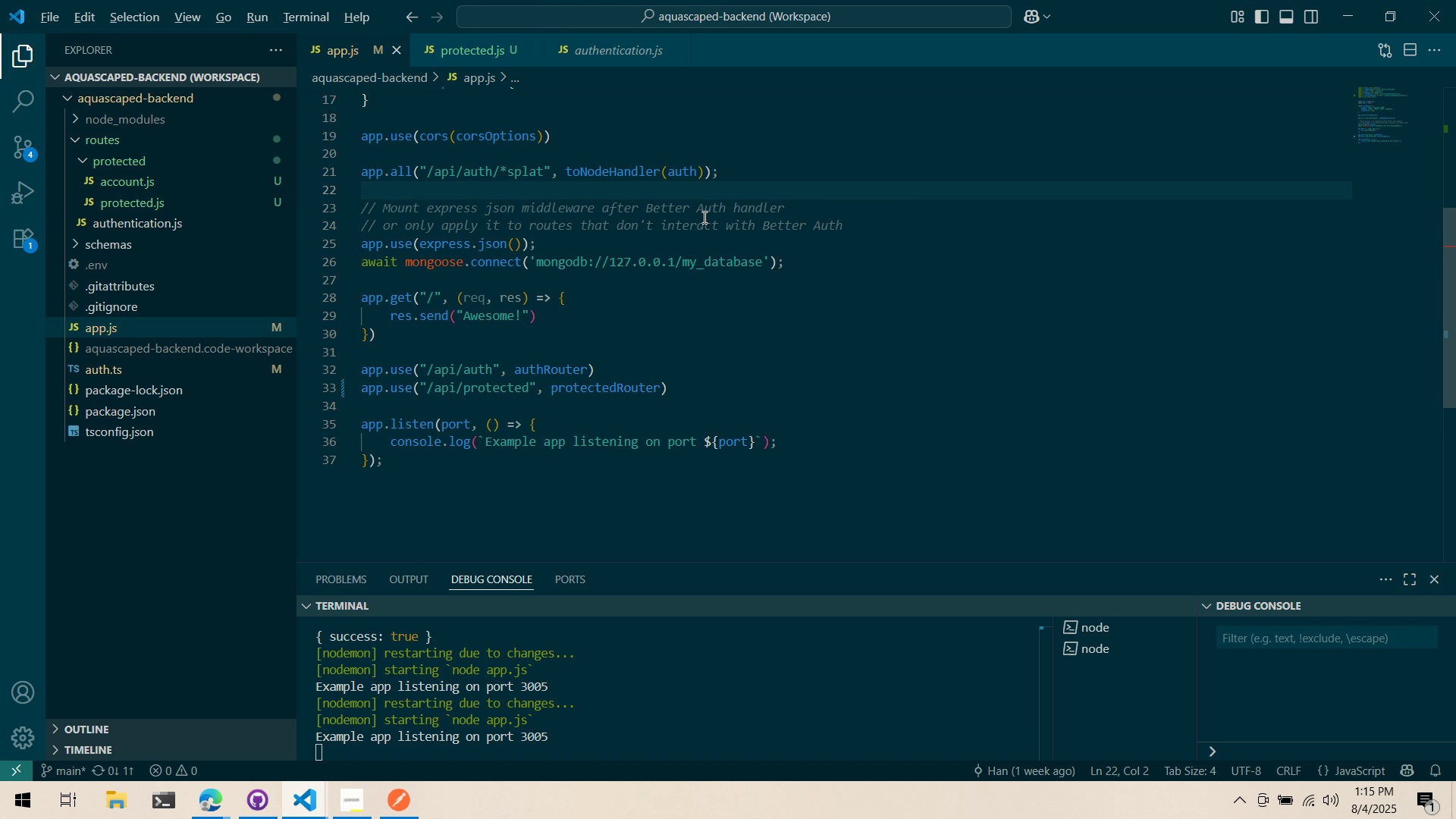 
key(Alt+Tab)
 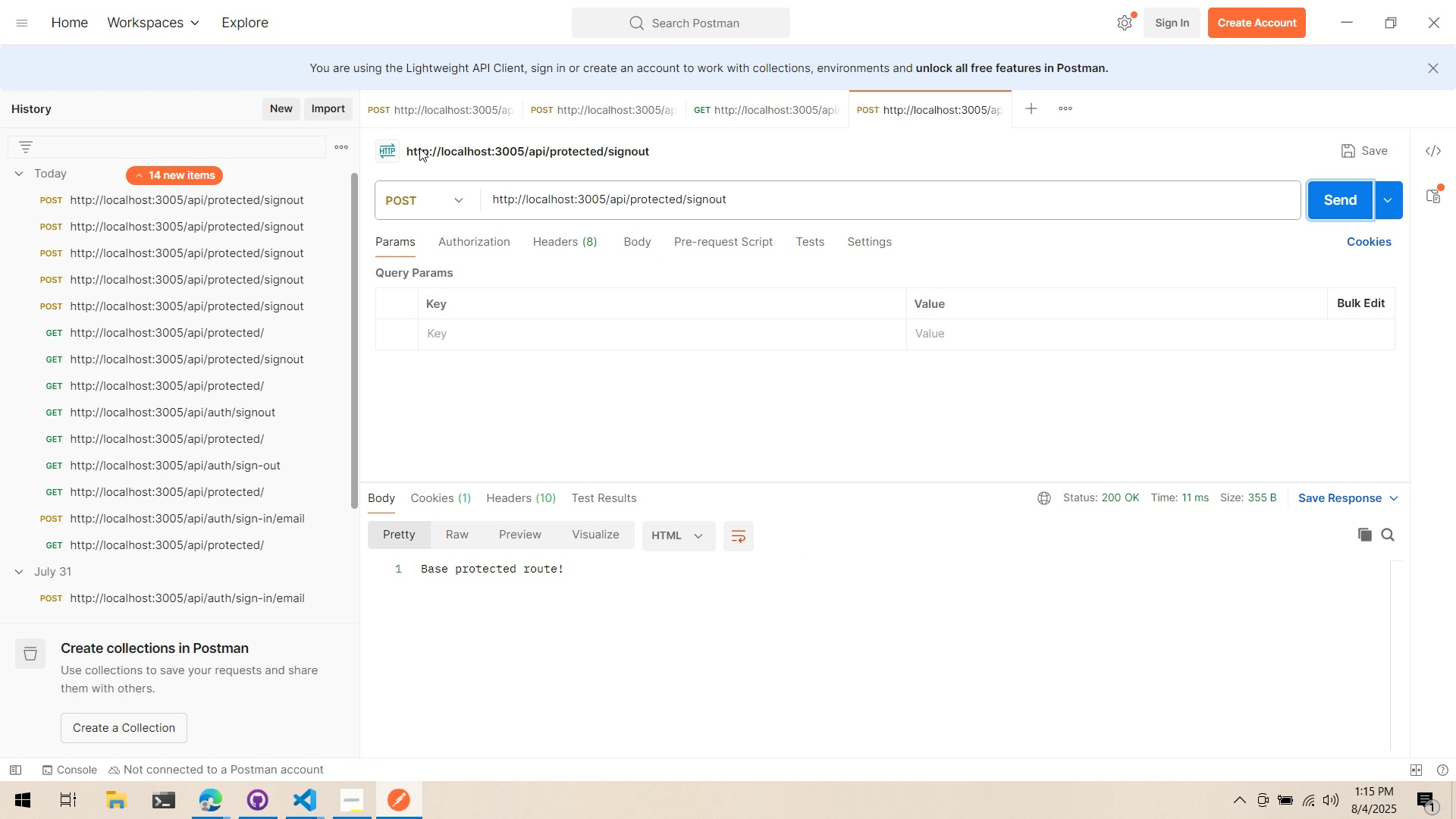 
left_click([434, 114])
 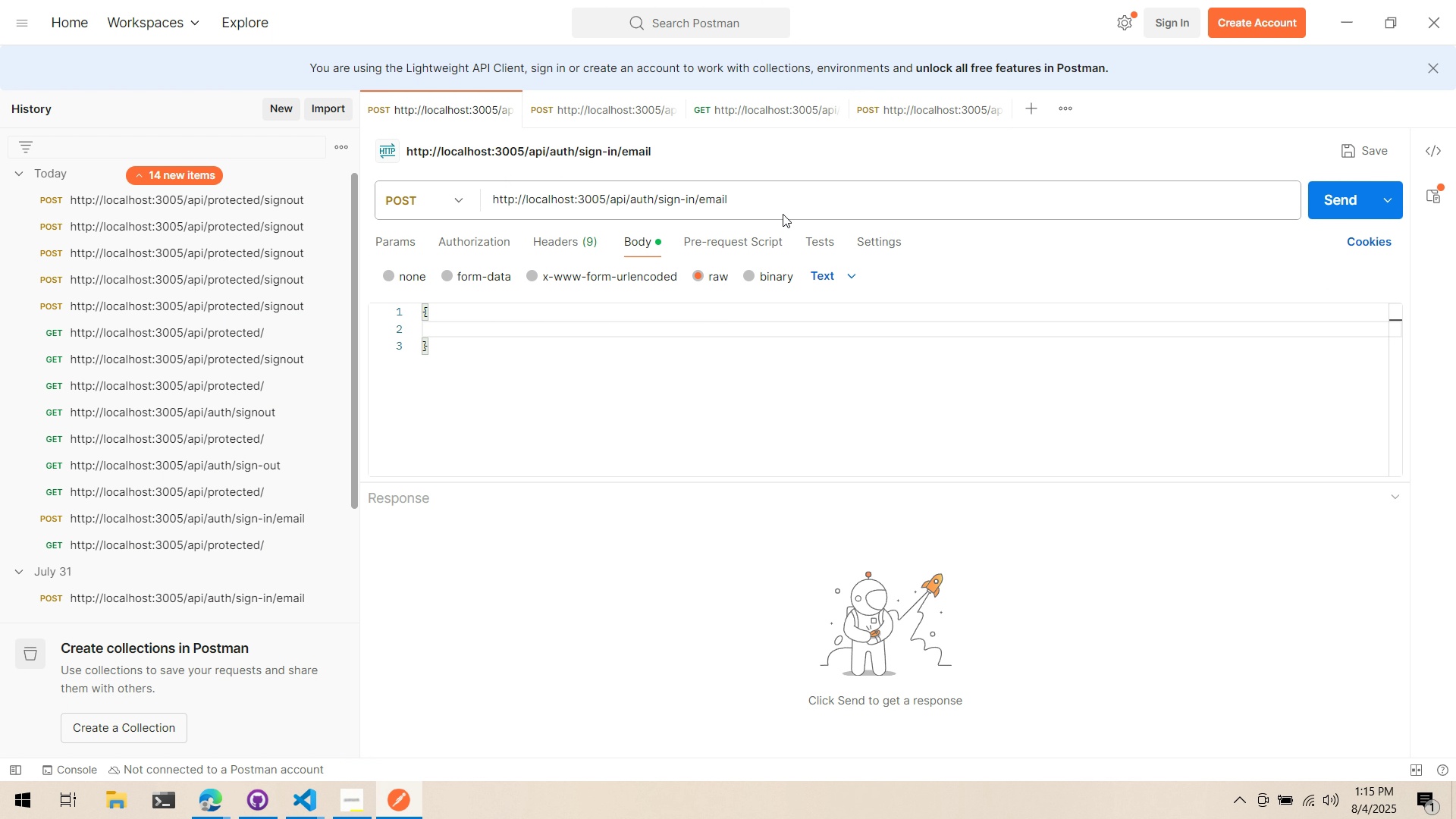 
left_click_drag(start_coordinate=[800, 215], to_coordinate=[676, 218])
 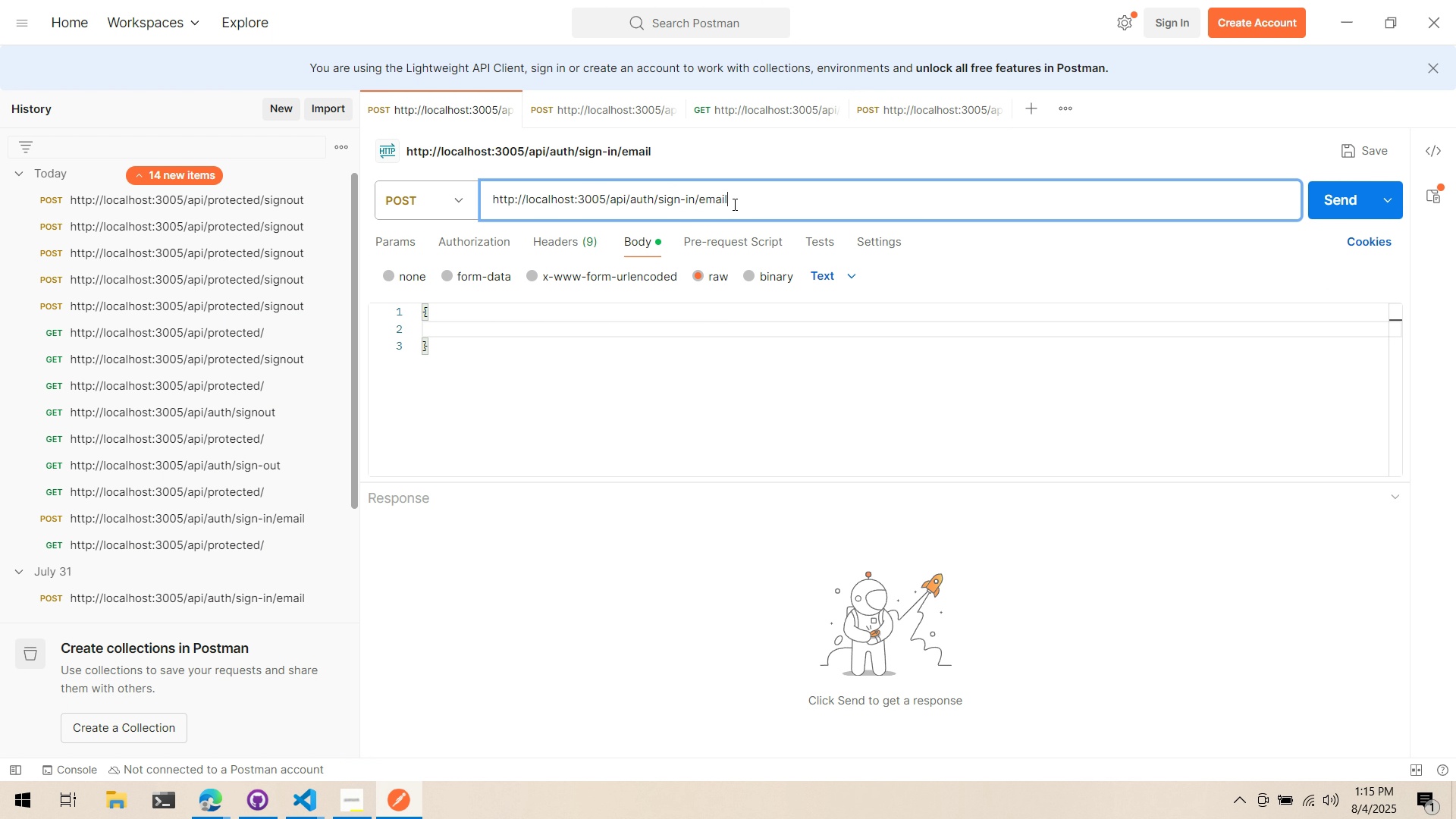 
double_click([733, 204])
 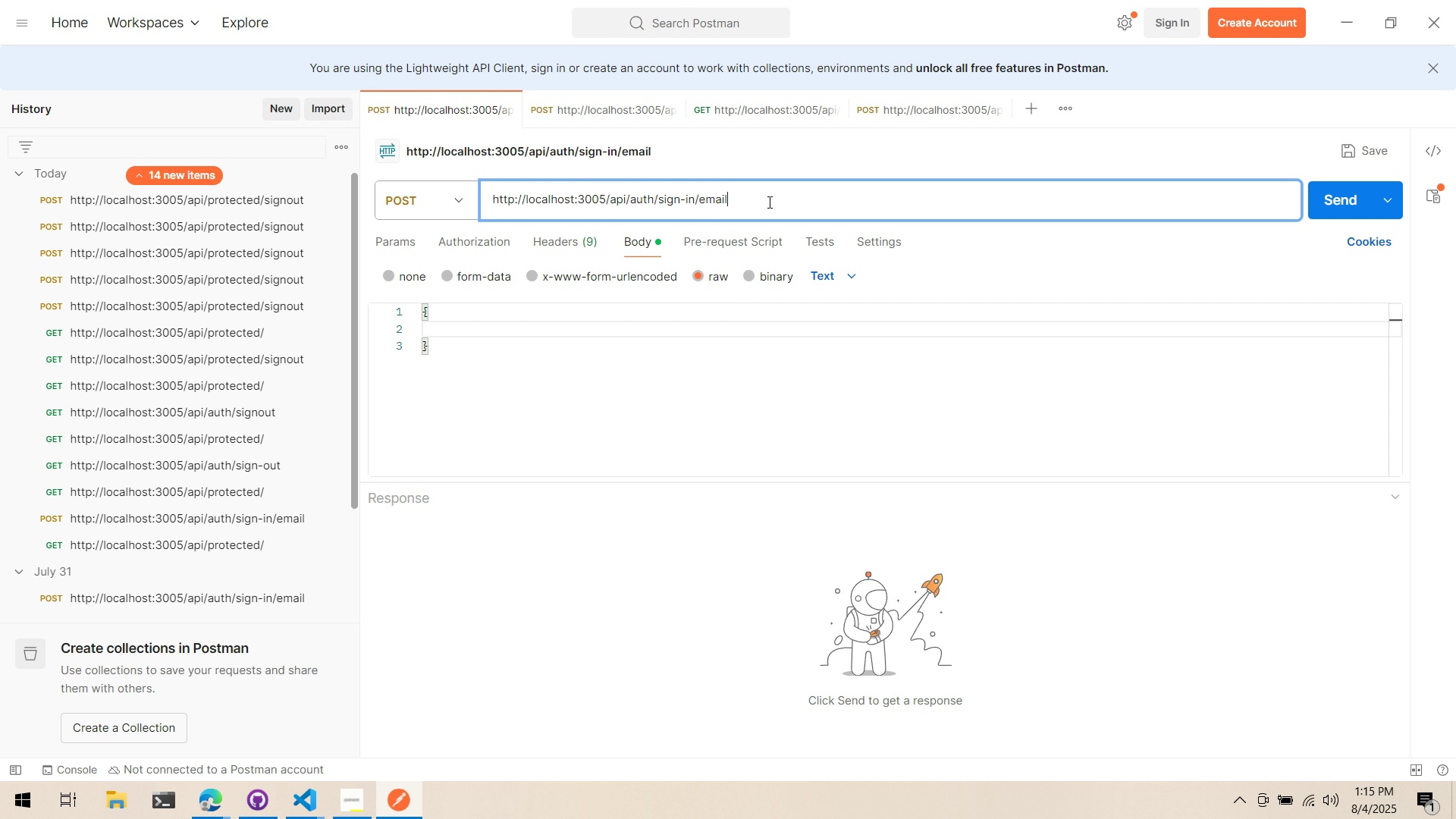 
left_click_drag(start_coordinate=[780, 200], to_coordinate=[610, 218])
 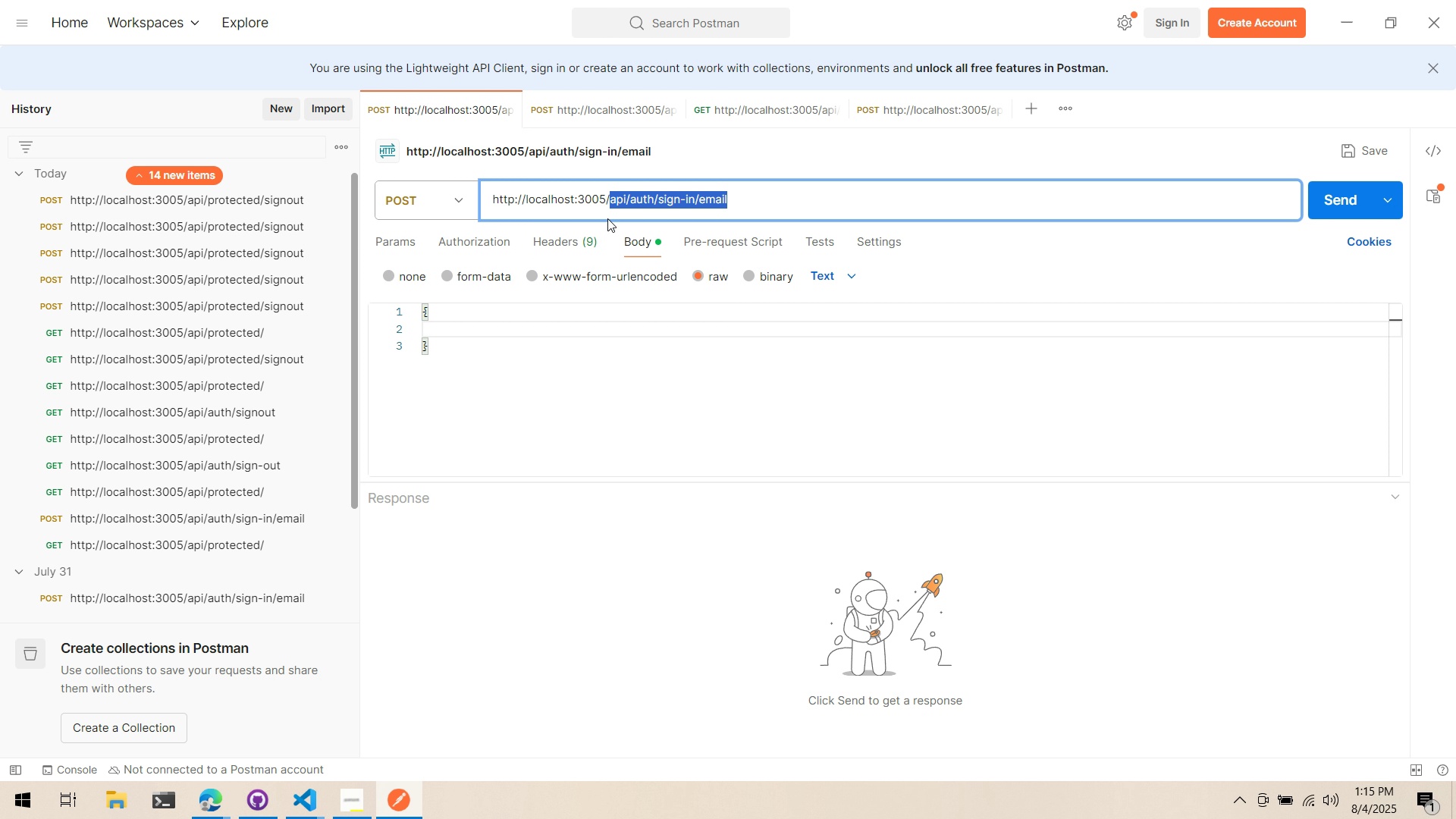 
key(Control+ControlLeft)
 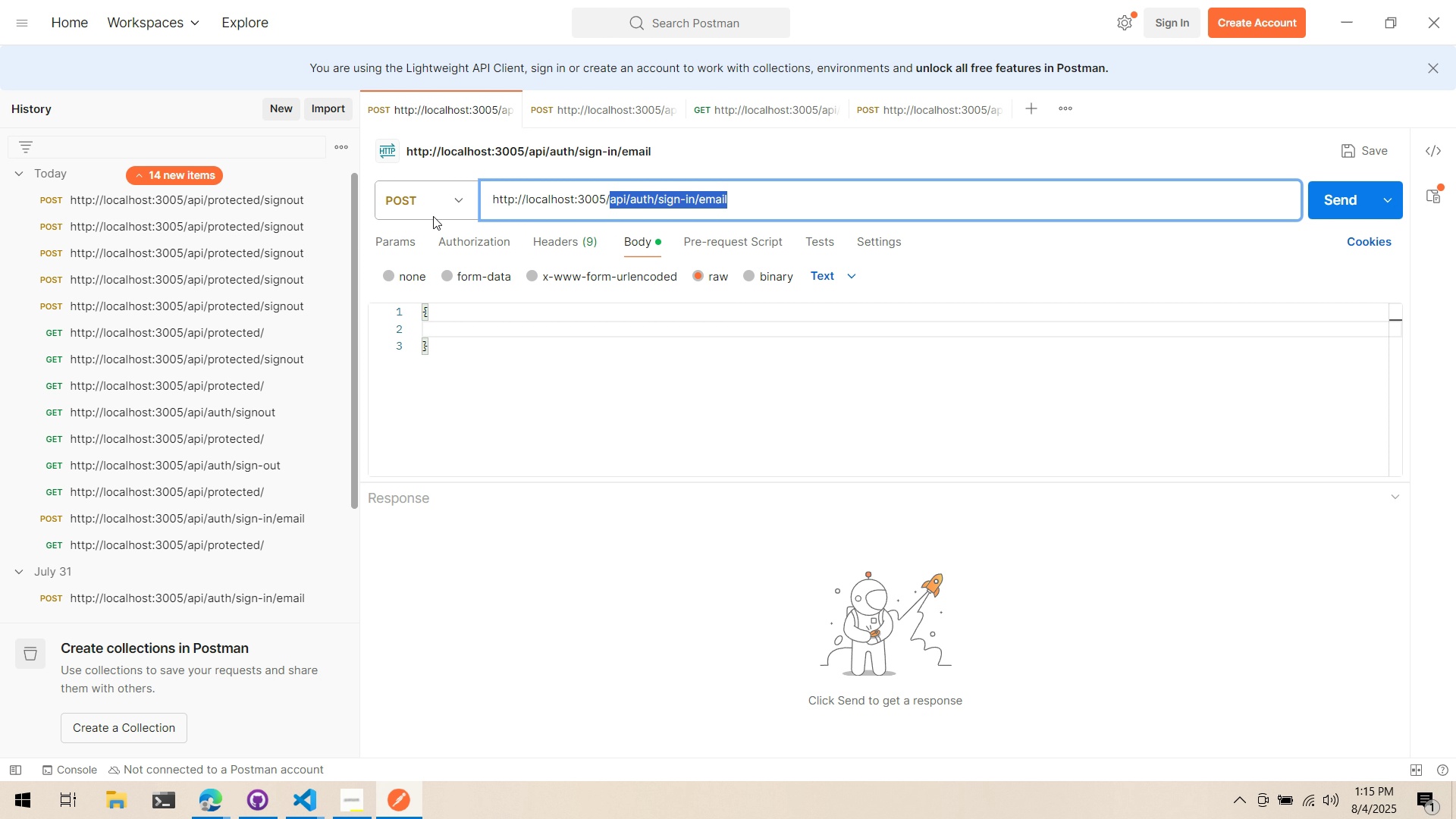 
key(Control+X)
 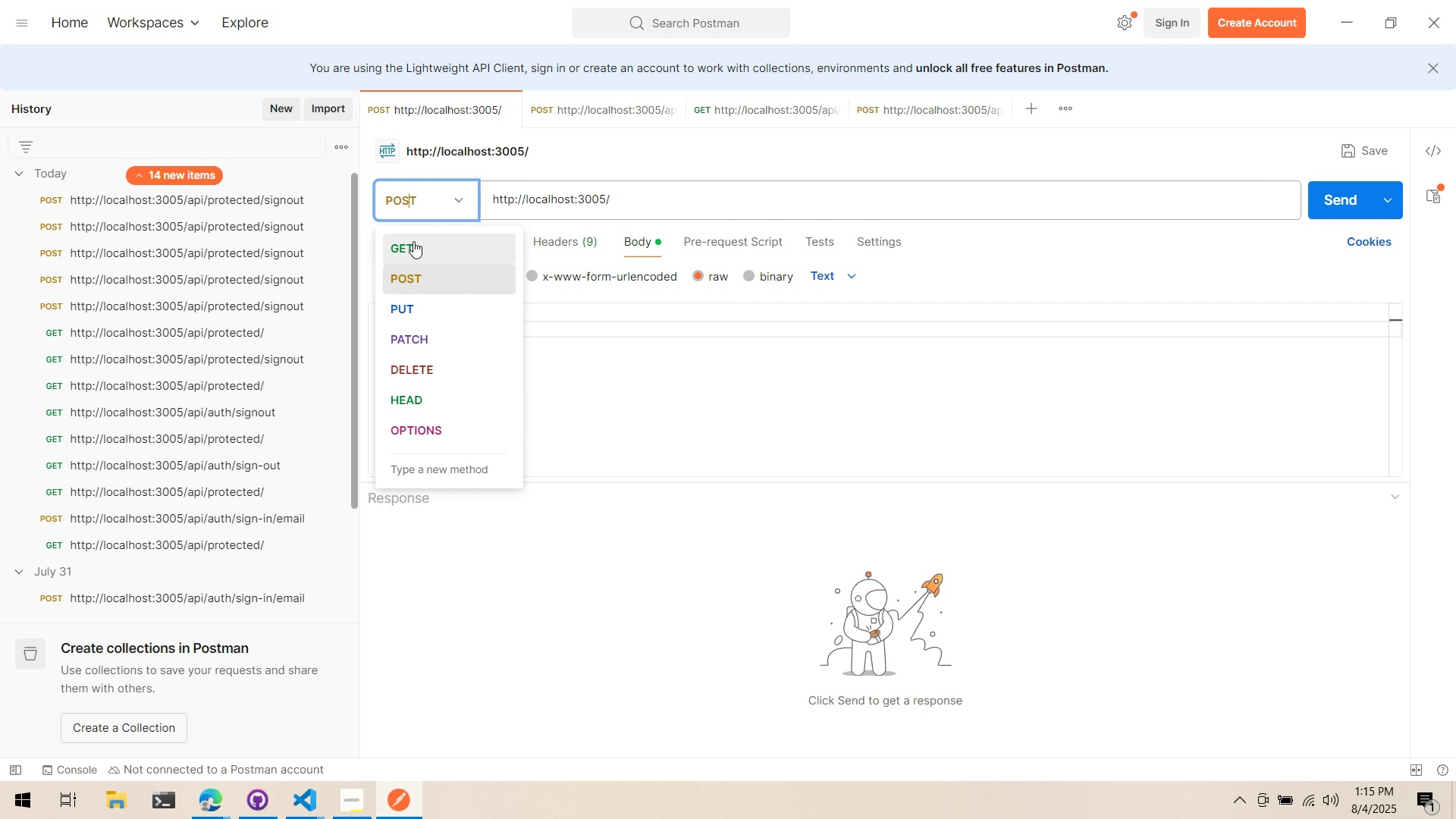 
double_click([413, 244])
 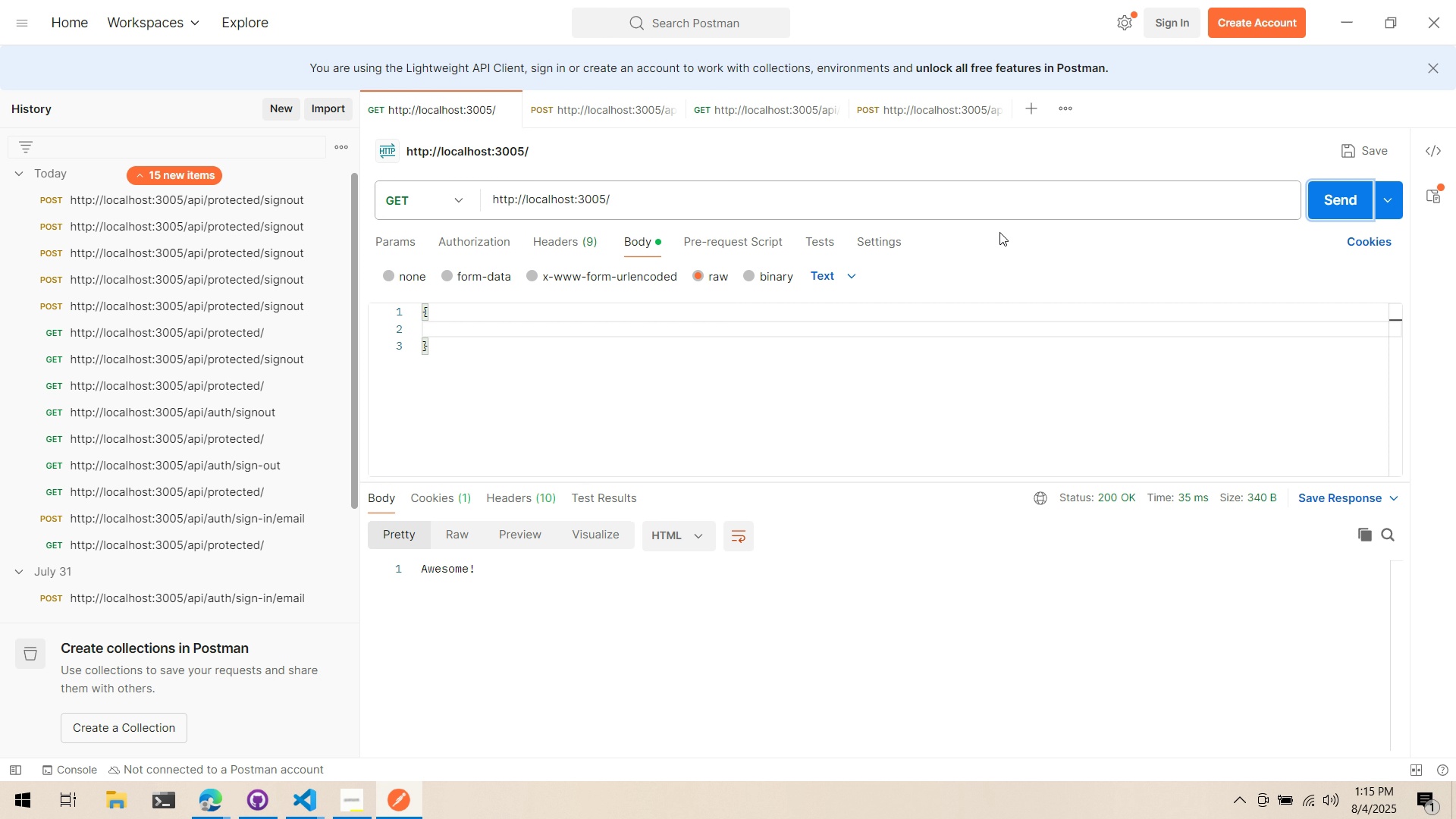 
key(Alt+AltLeft)
 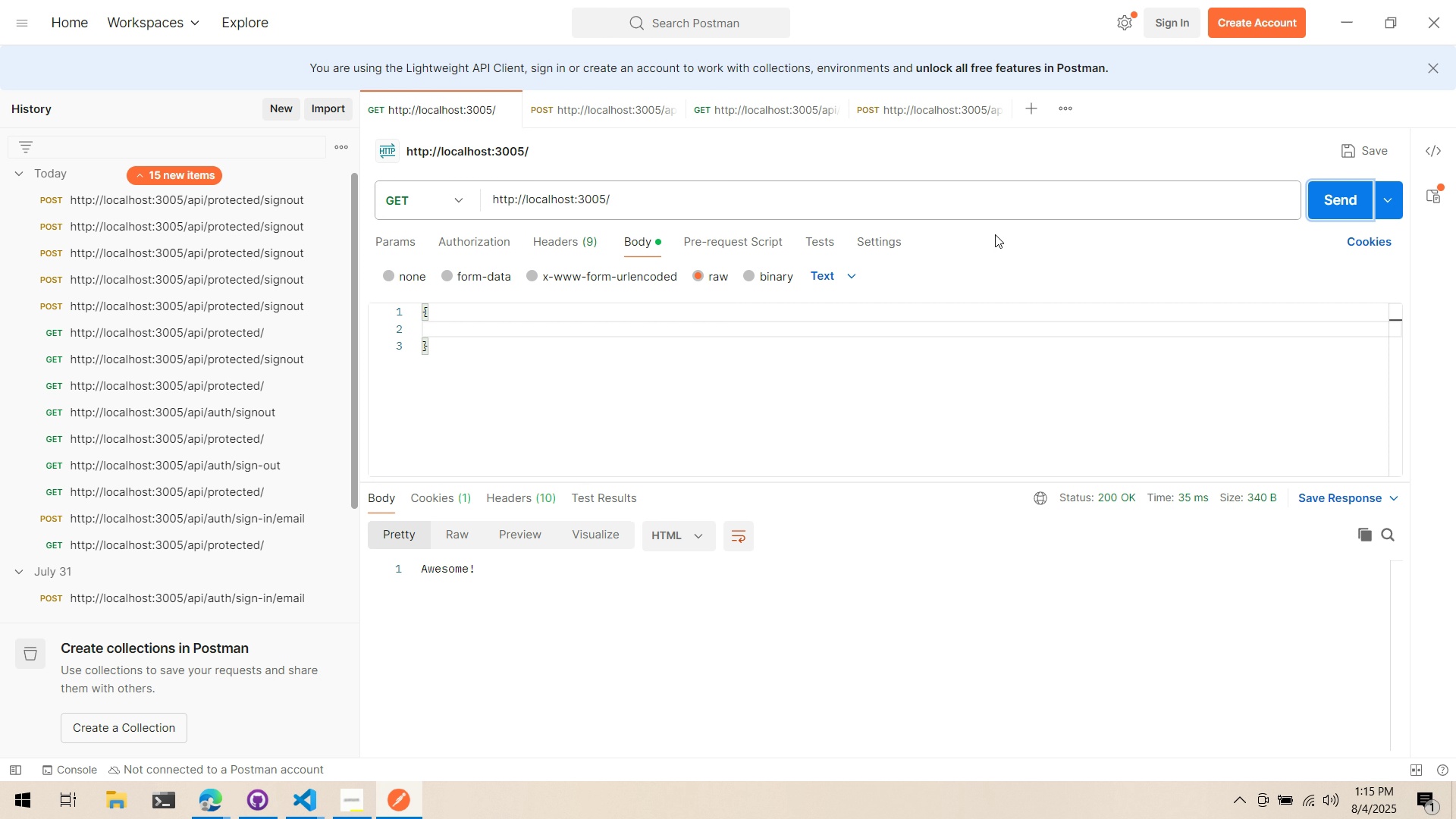 
key(Alt+Tab)
 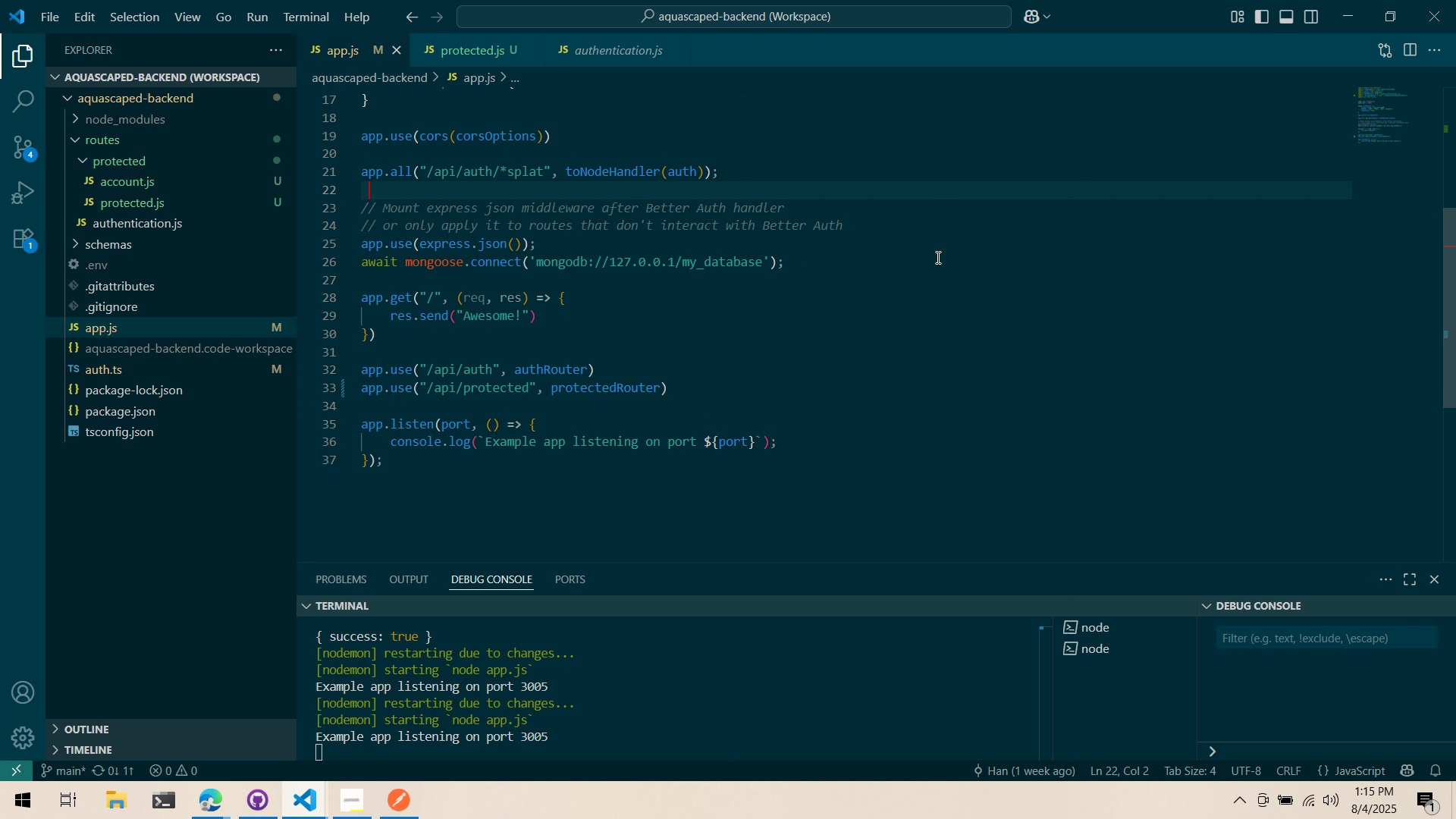 
wait(10.17)
 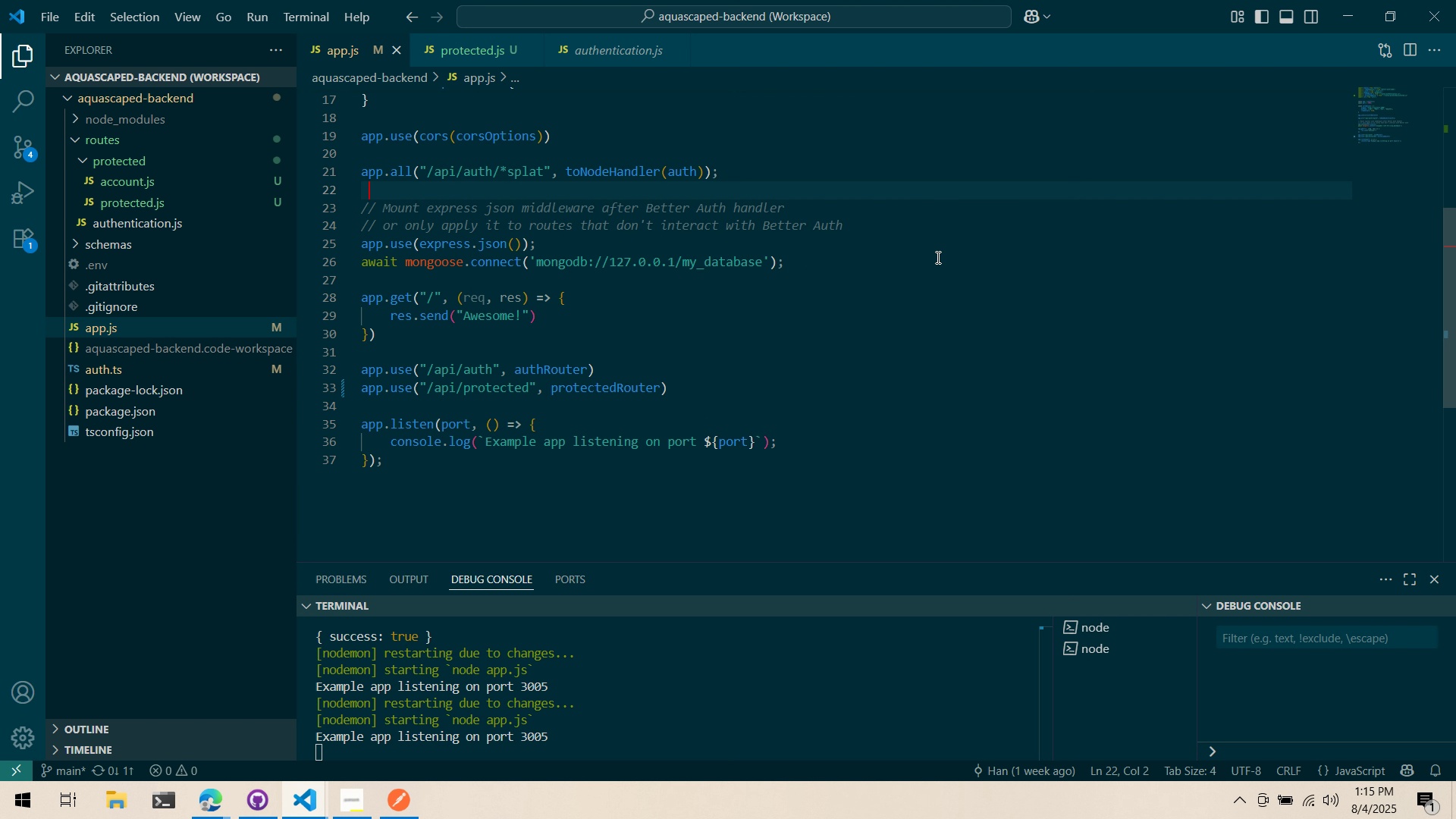 
scroll: coordinate [777, 284], scroll_direction: up, amount: 3.0
 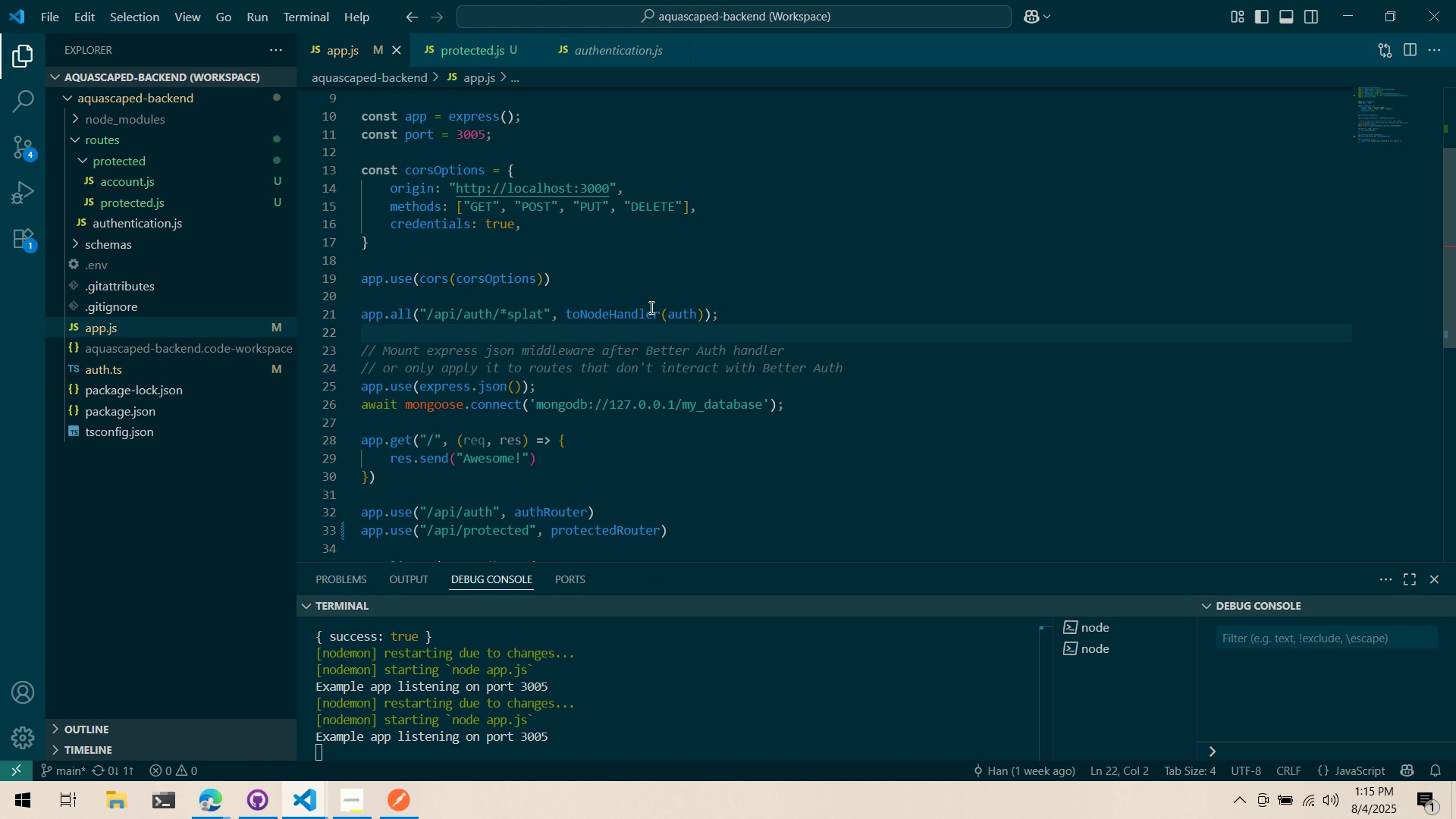 
double_click([650, 307])
 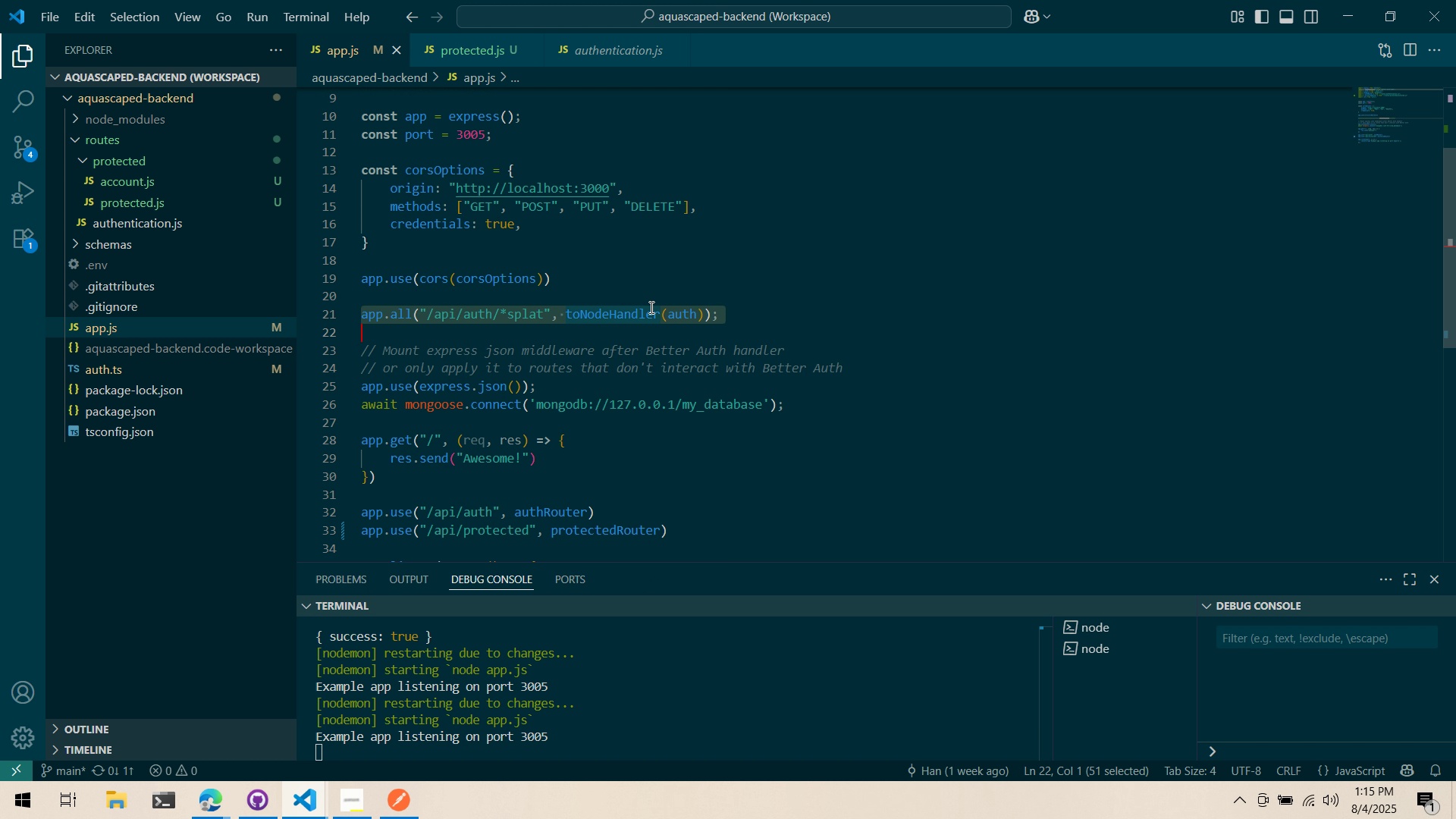 
triple_click([650, 307])
 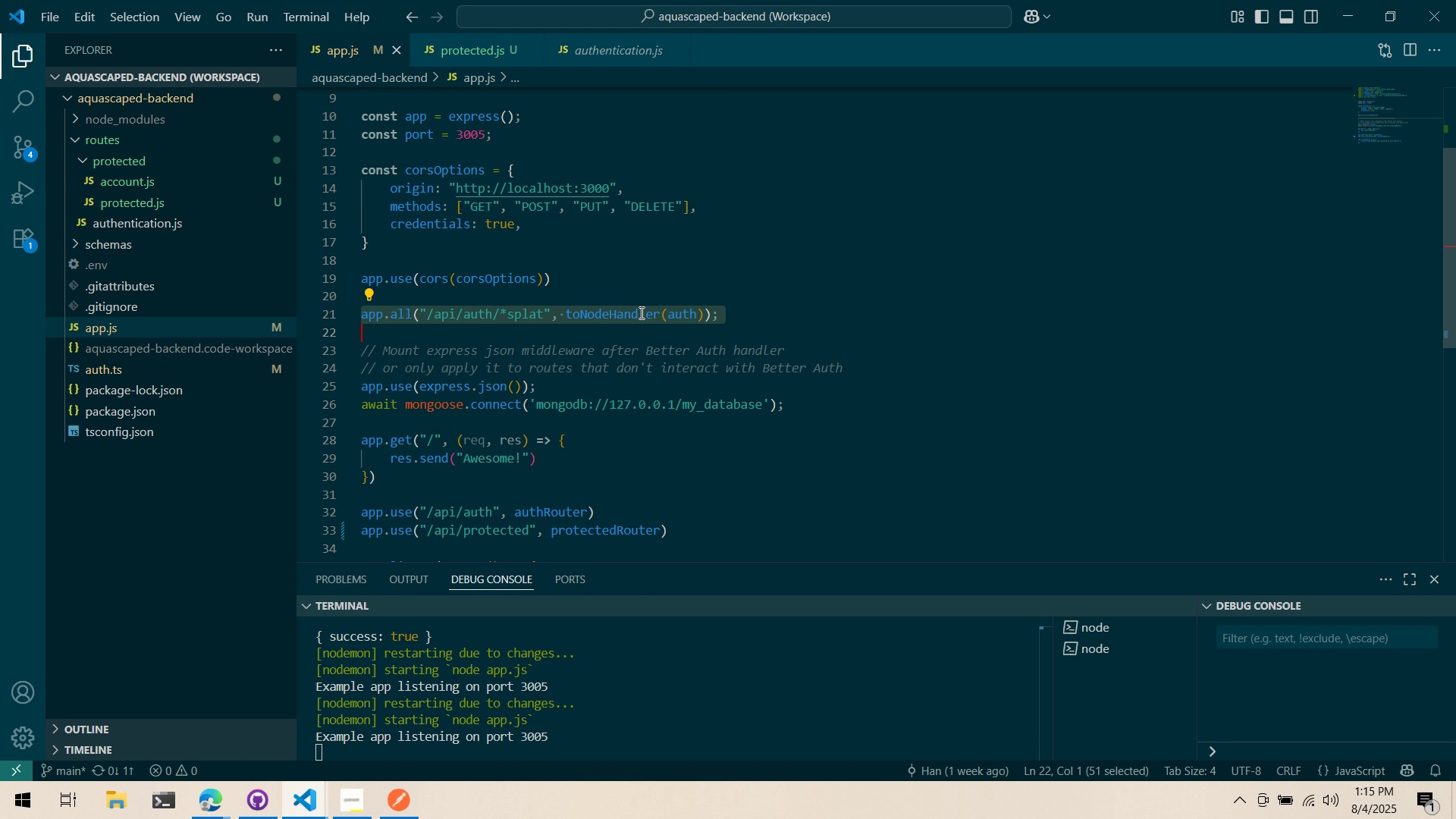 
key(Control+ControlLeft)
 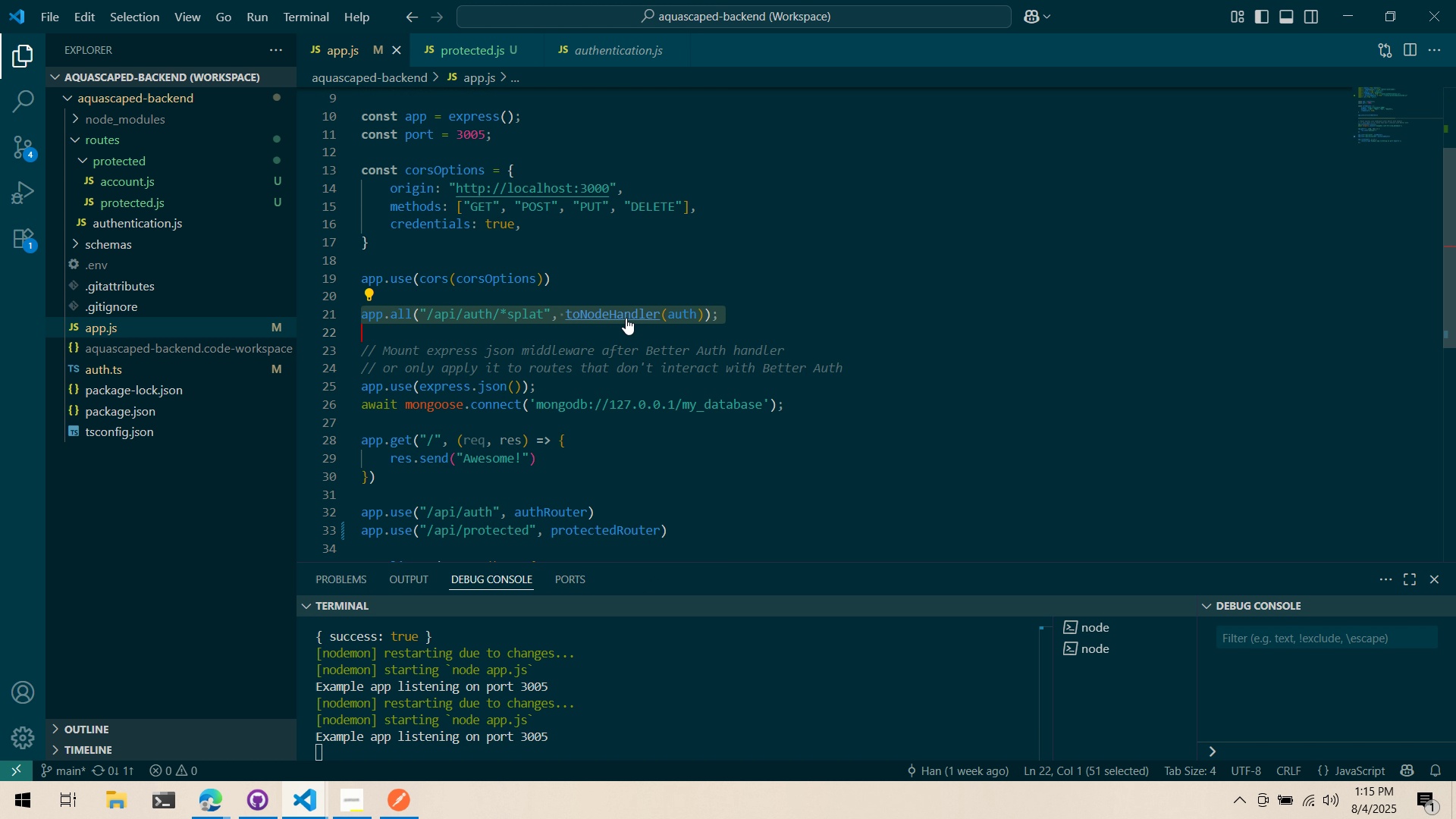 
key(Control+C)
 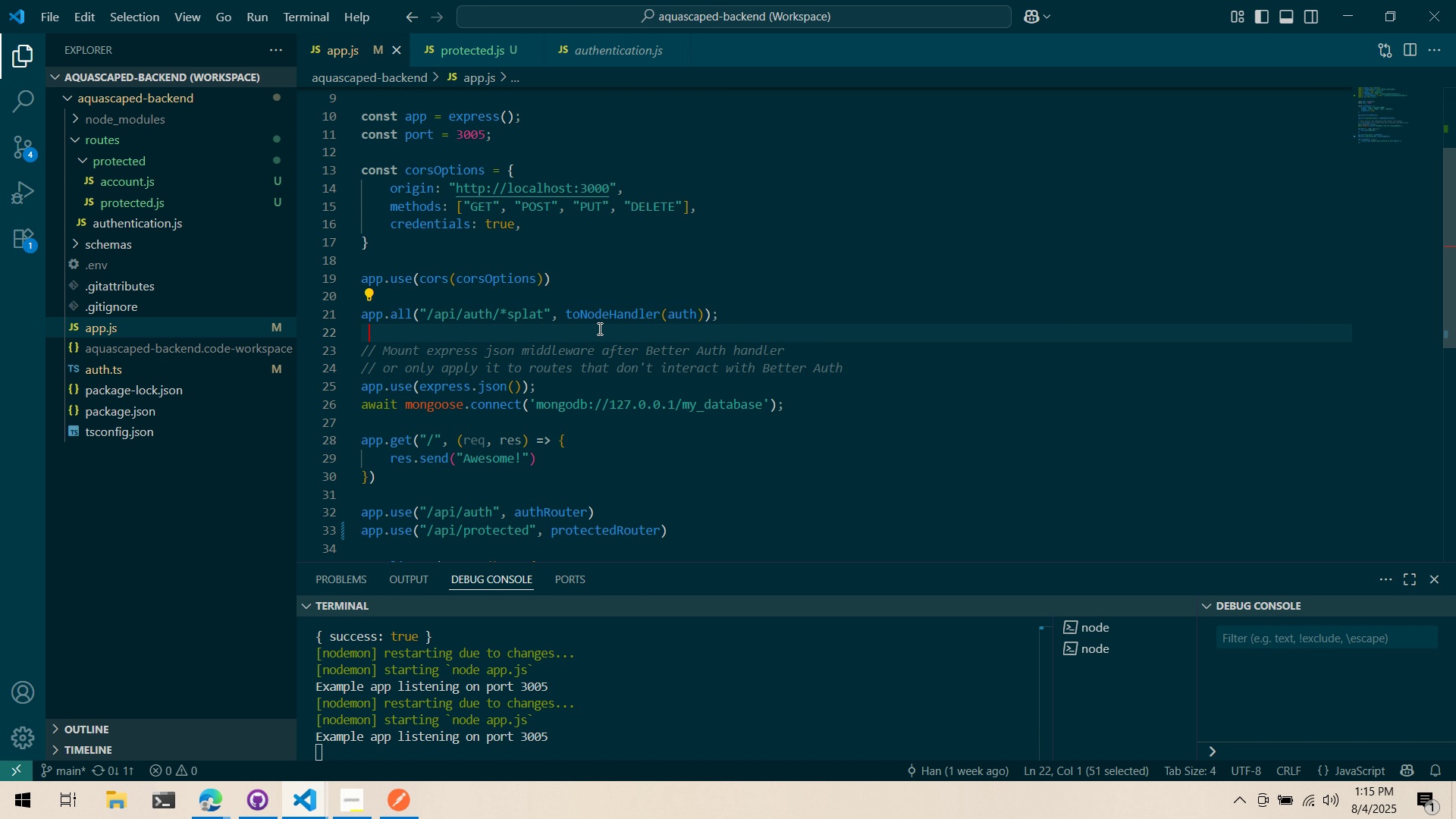 
left_click([598, 328])
 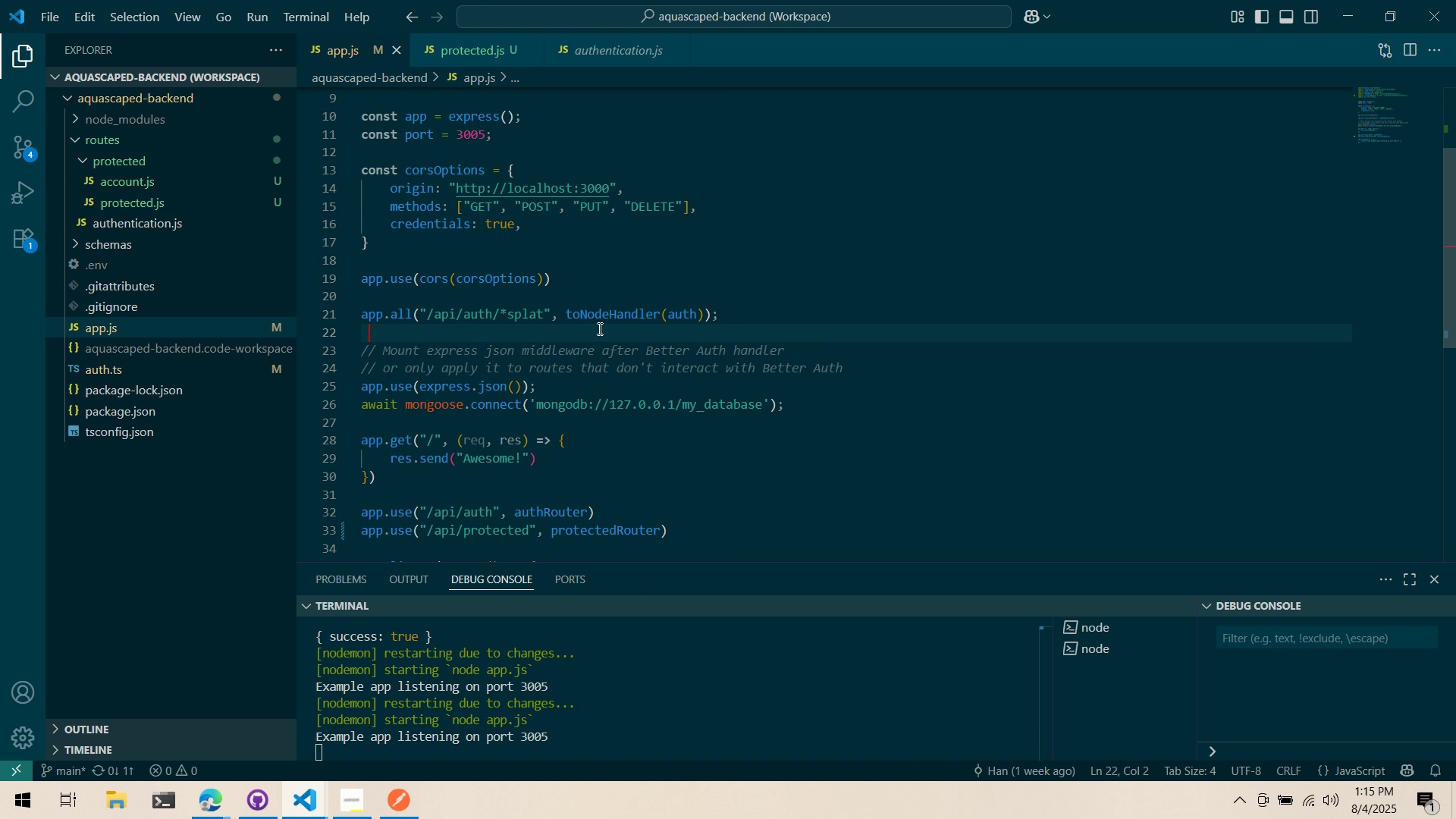 
key(Control+V)
 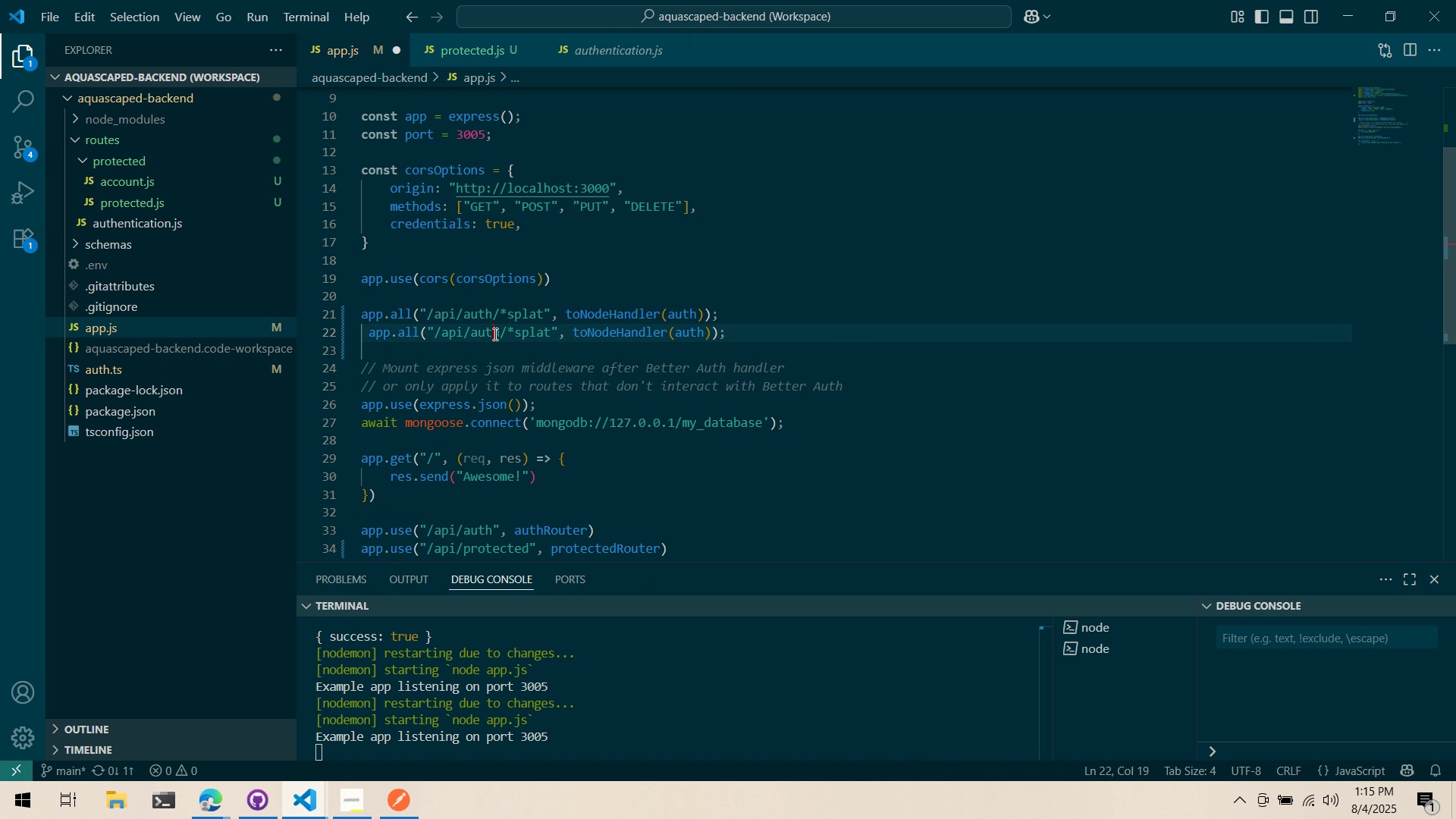 
double_click([494, 334])
 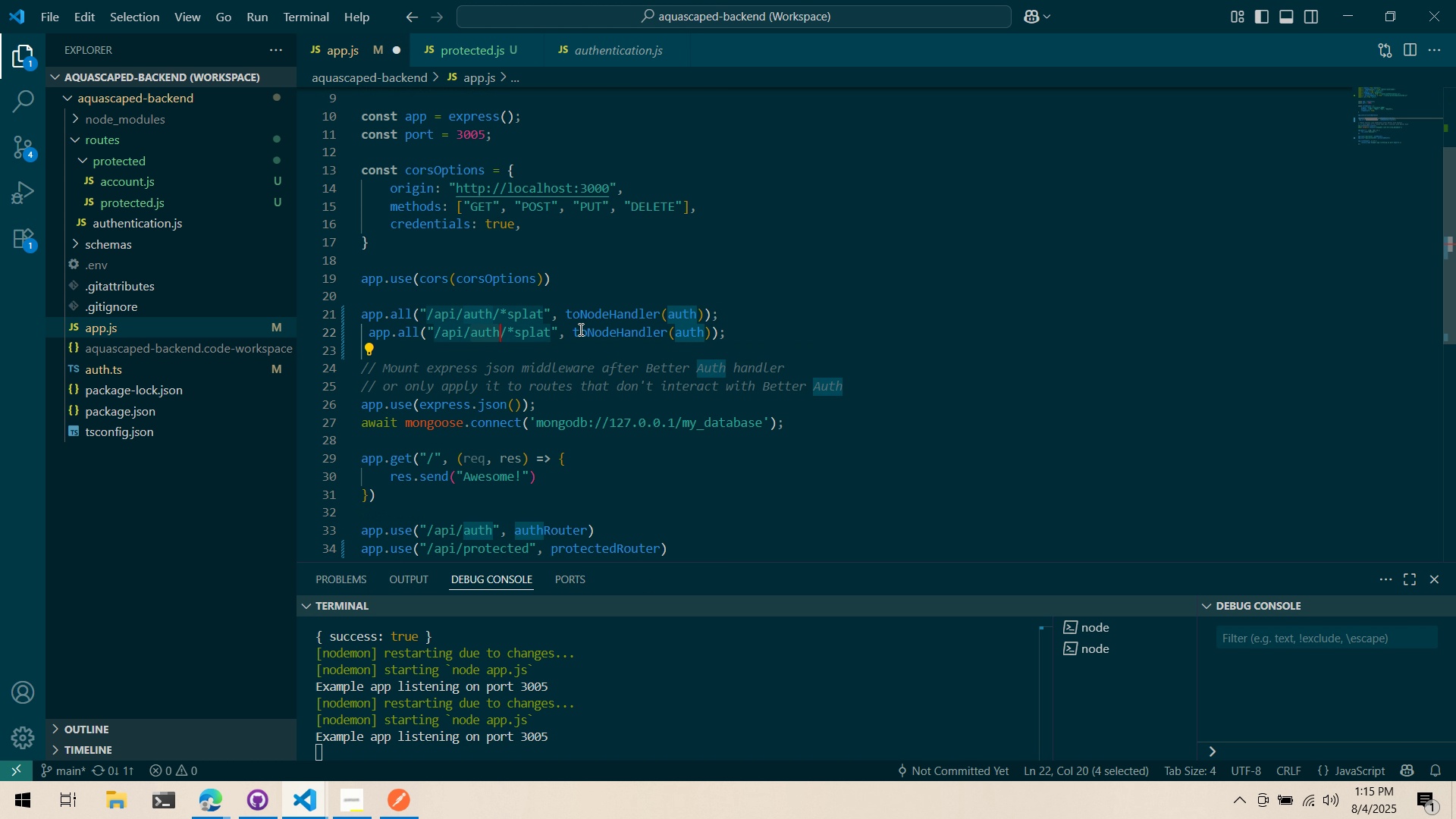 
scroll: coordinate [579, 329], scroll_direction: down, amount: 2.0
 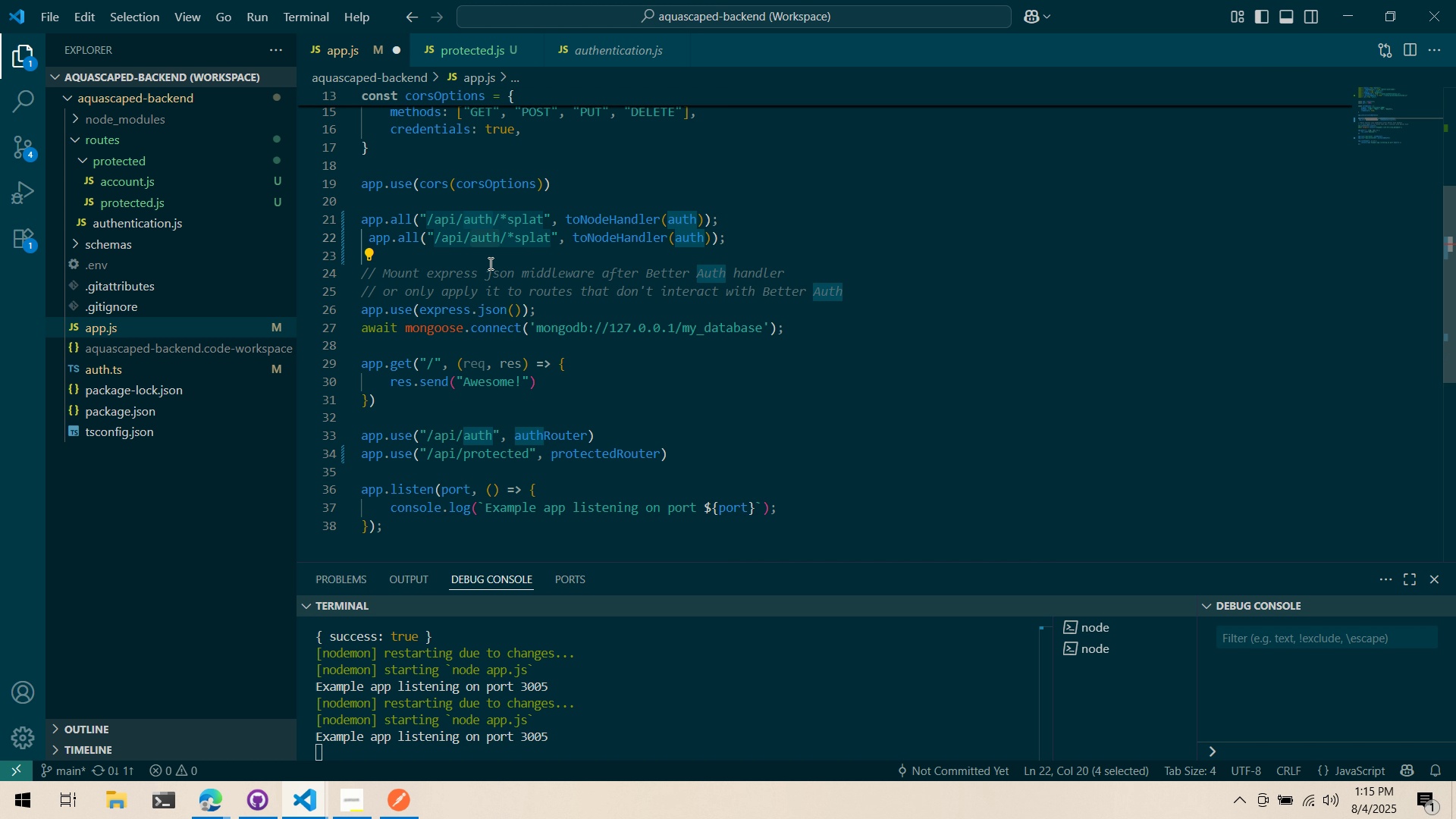 
type(protected)
 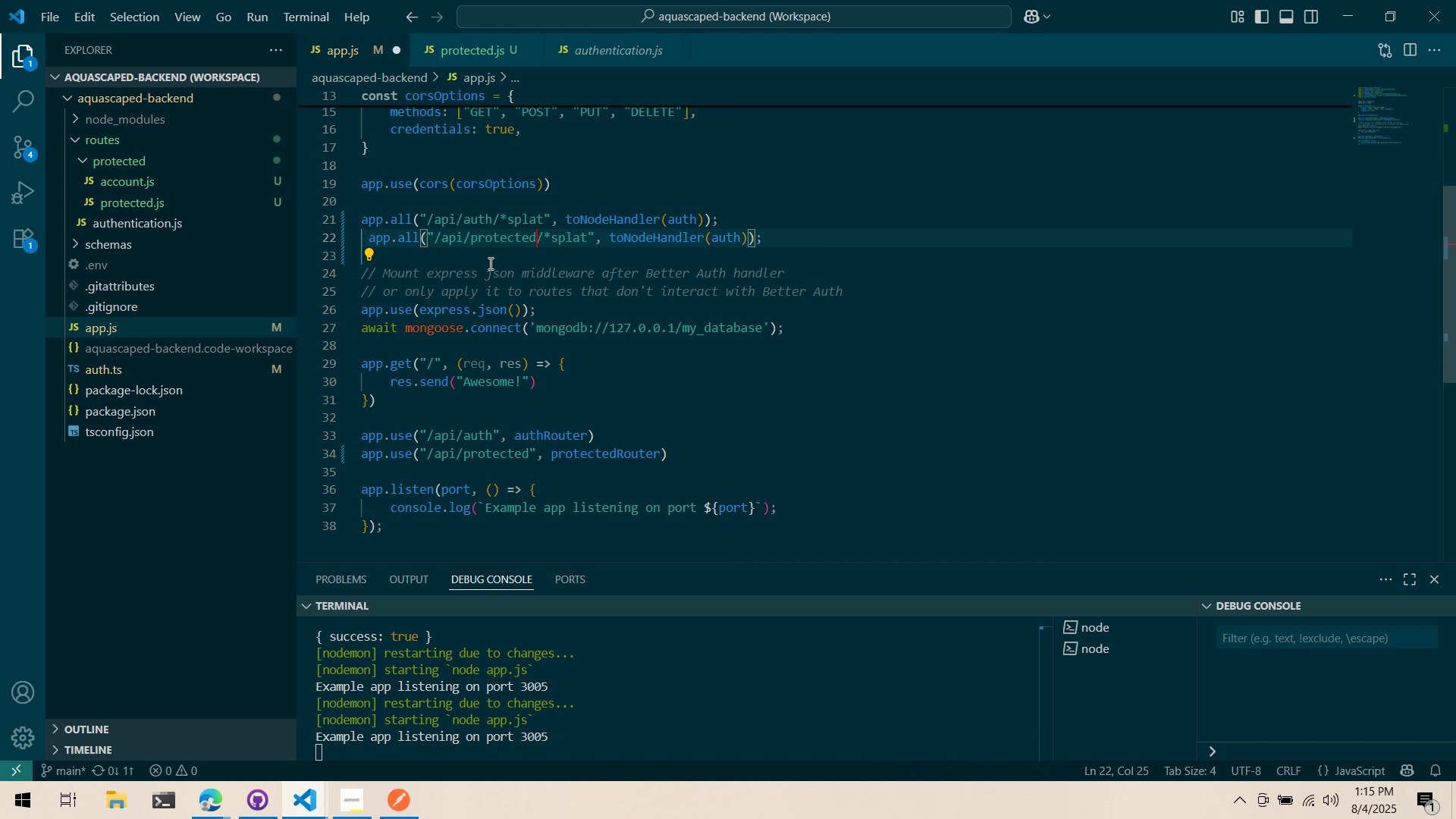 
key(Control+ControlLeft)
 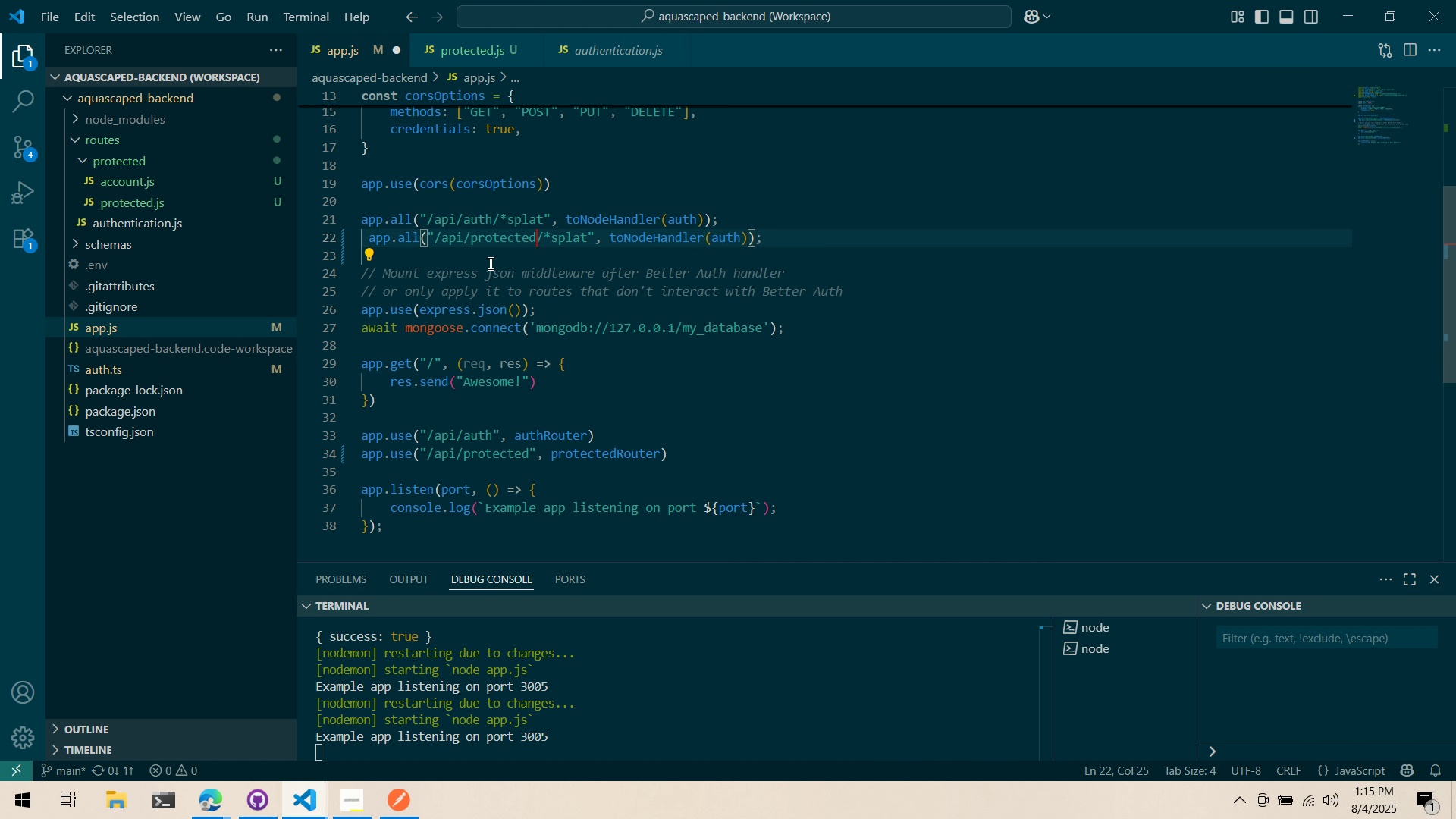 
key(Control+S)
 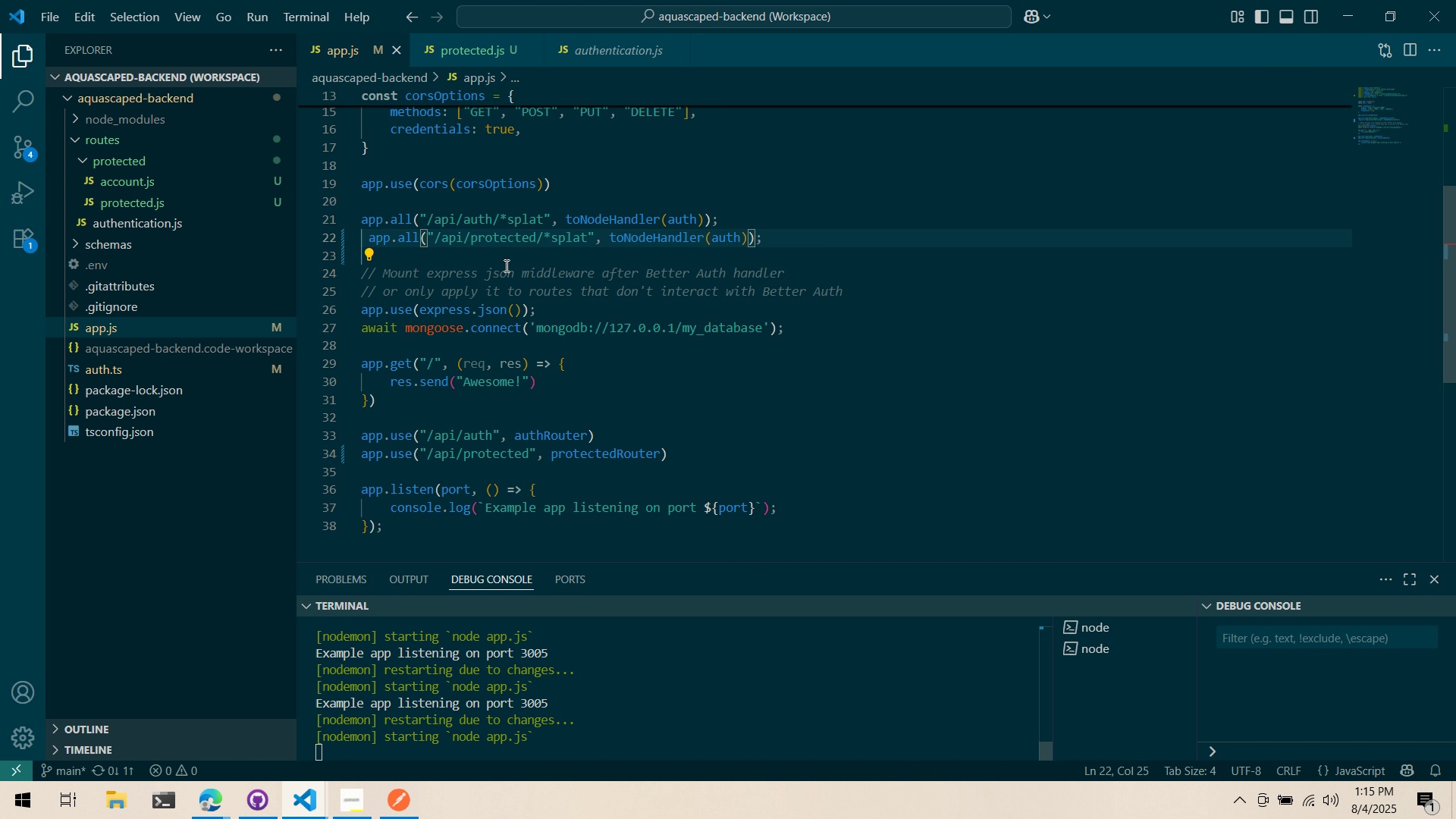 
left_click([507, 265])
 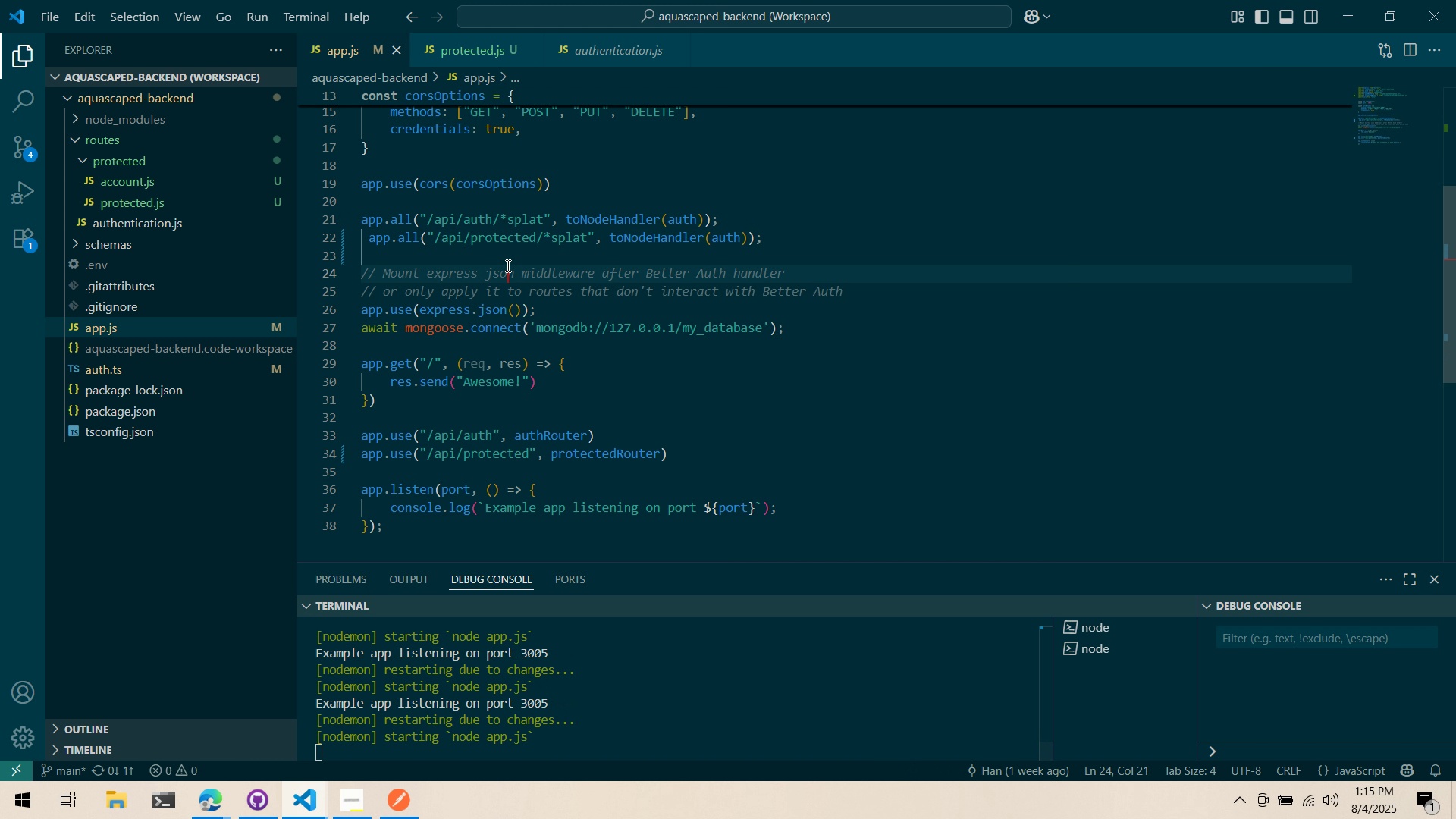 
key(Alt+Tab)
 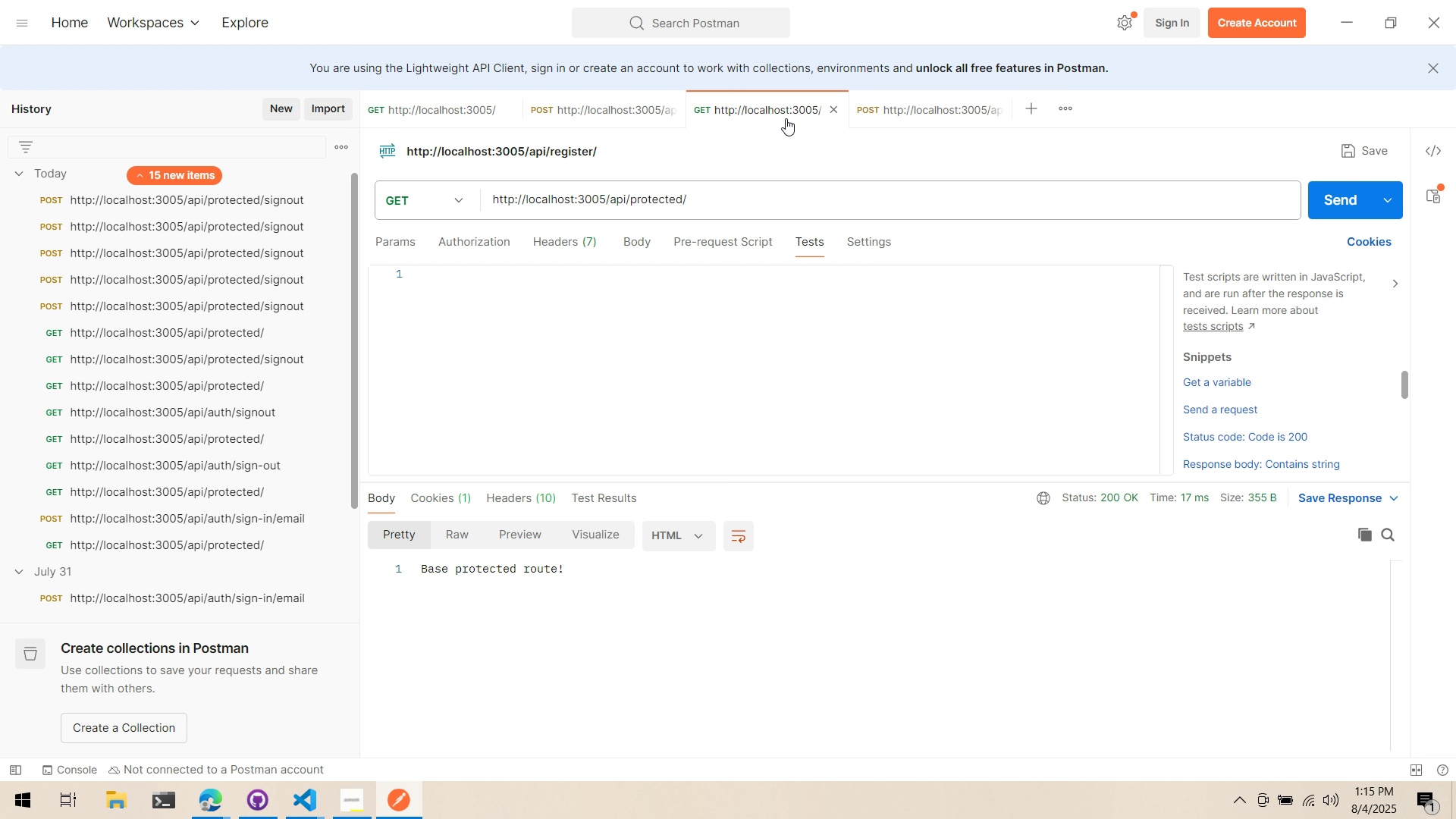 
left_click([1311, 204])
 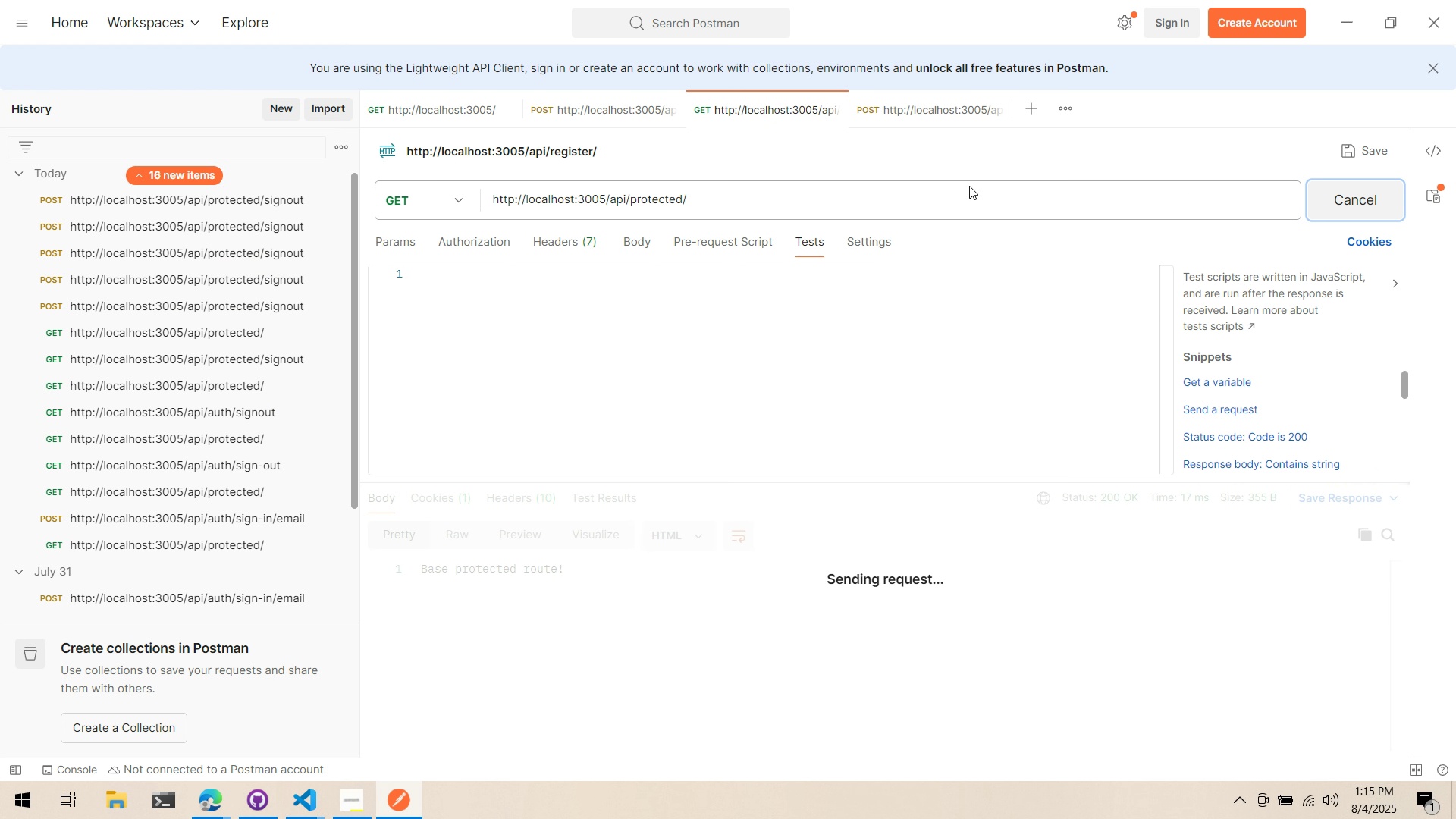 
key(Alt+AltLeft)
 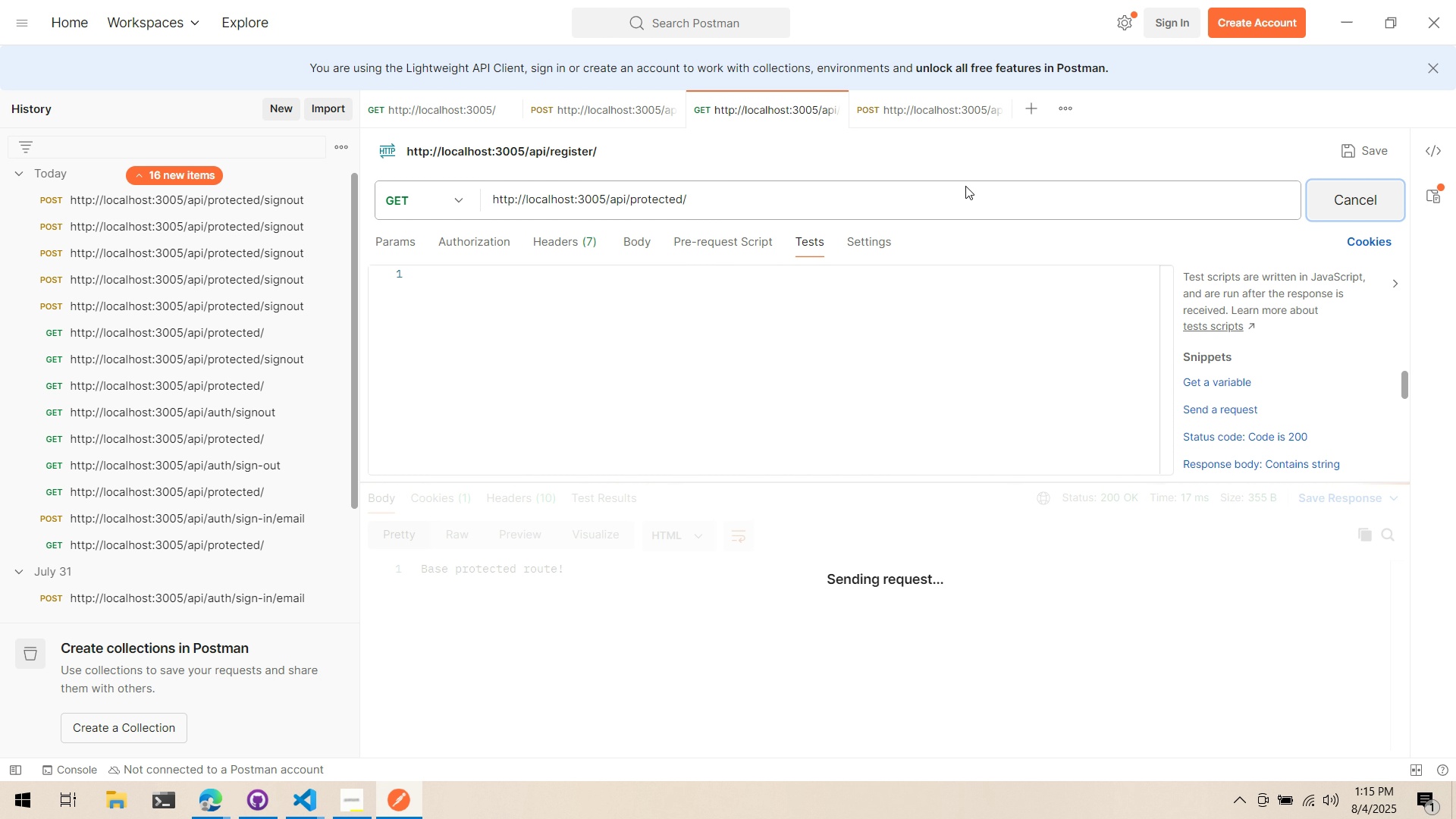 
key(Alt+Tab)
 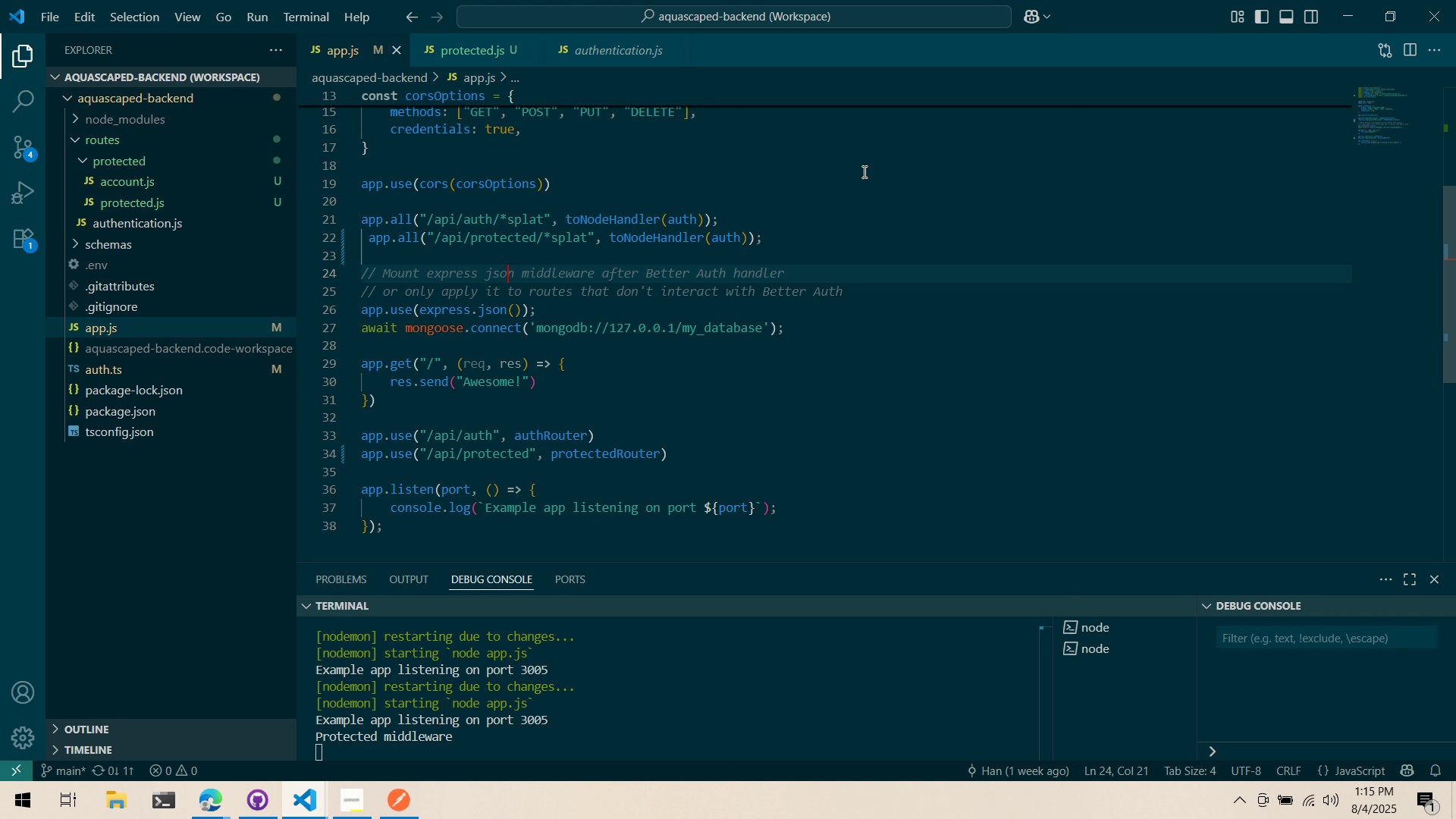 
left_click([575, 47])
 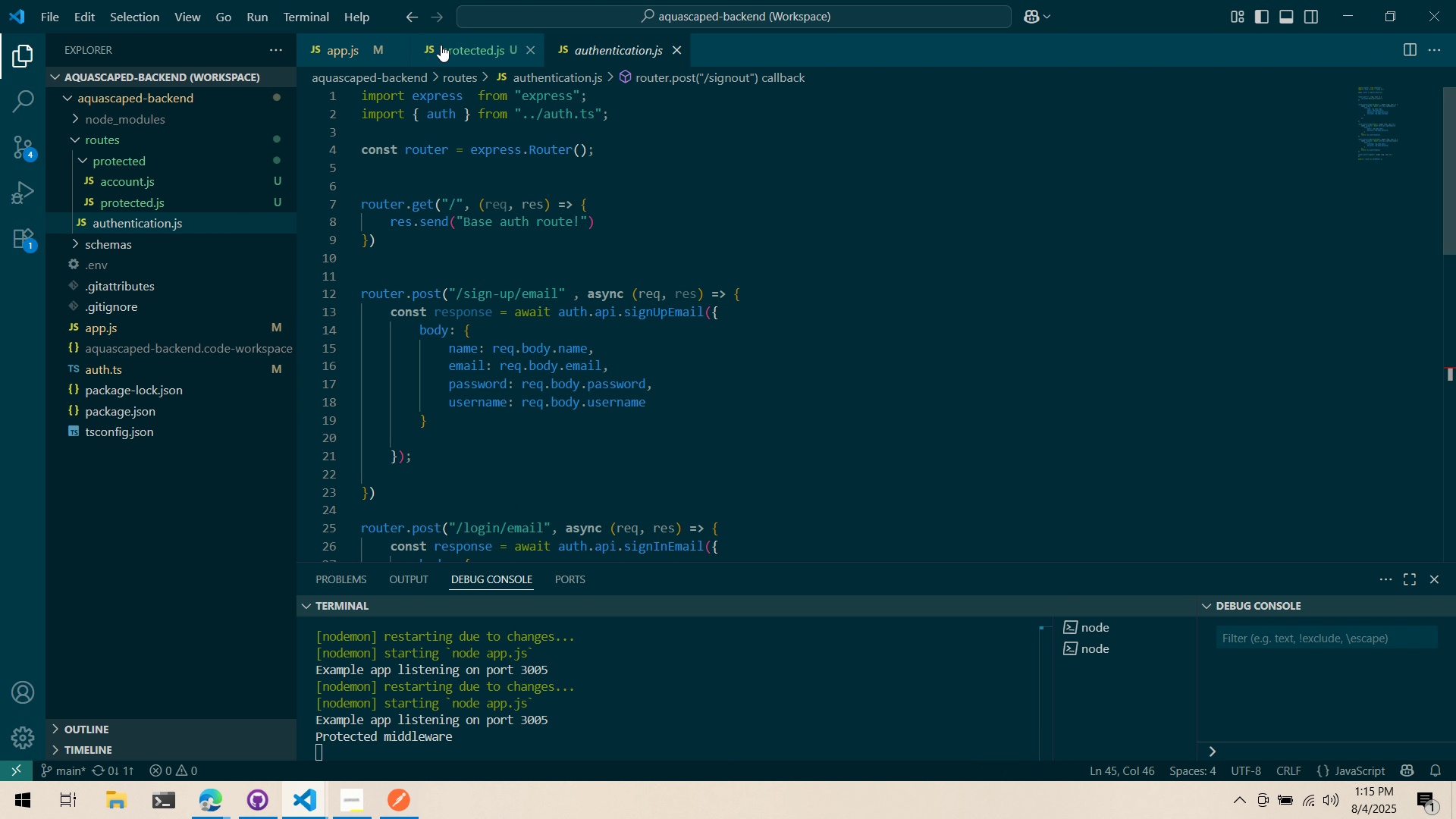 
left_click([441, 45])
 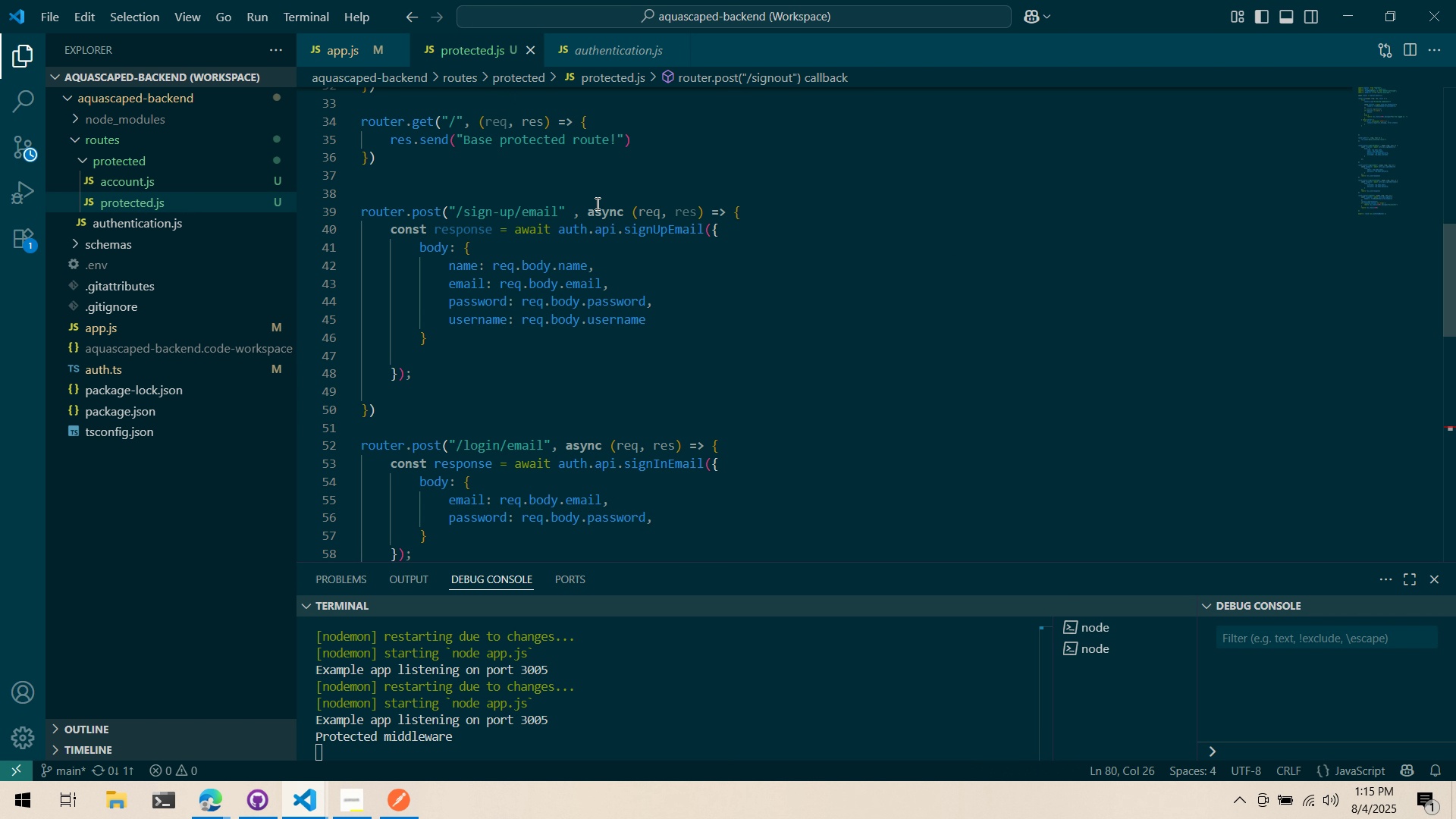 
scroll: coordinate [605, 192], scroll_direction: up, amount: 14.0
 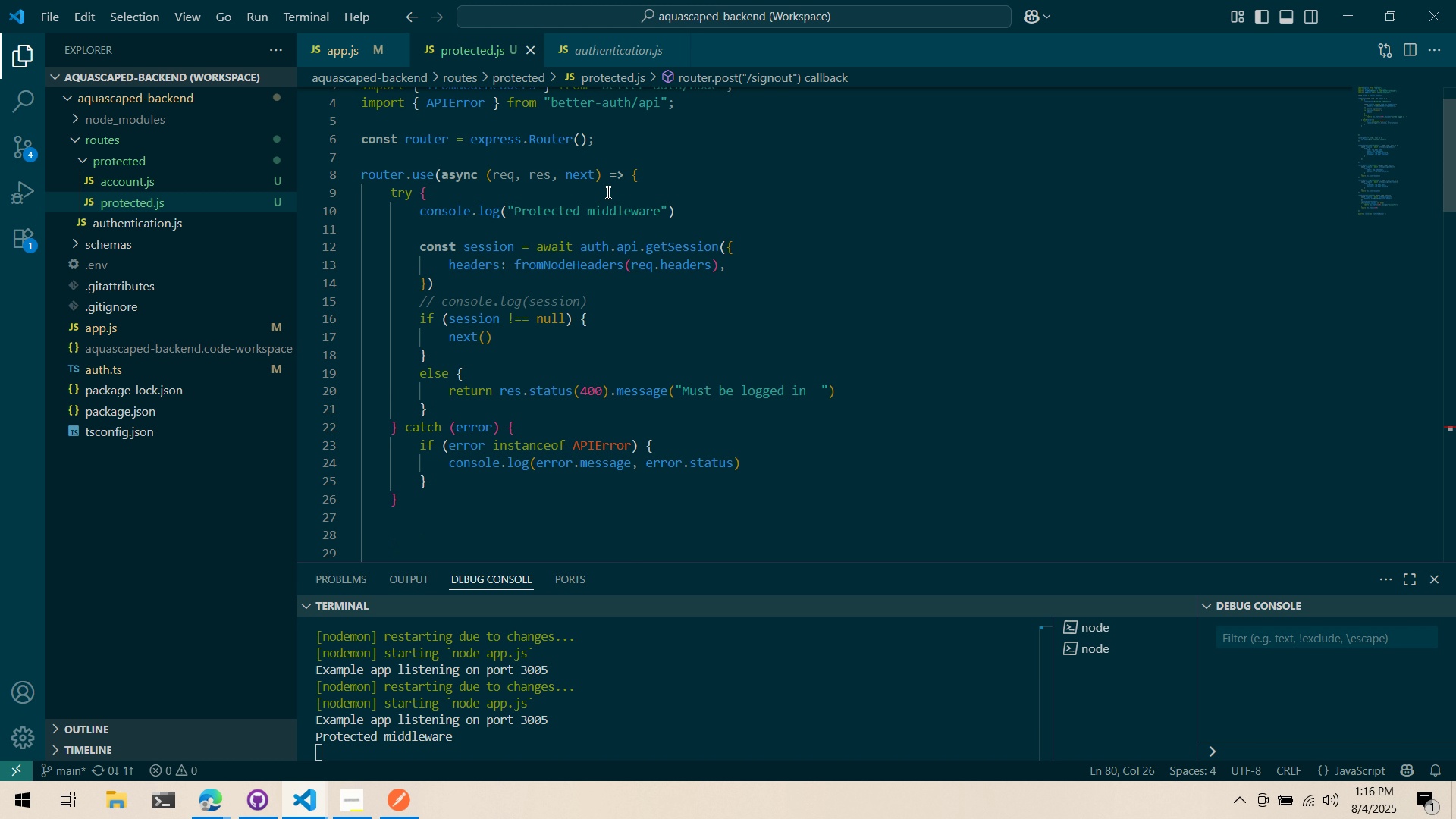 
scroll: coordinate [607, 192], scroll_direction: down, amount: 1.0
 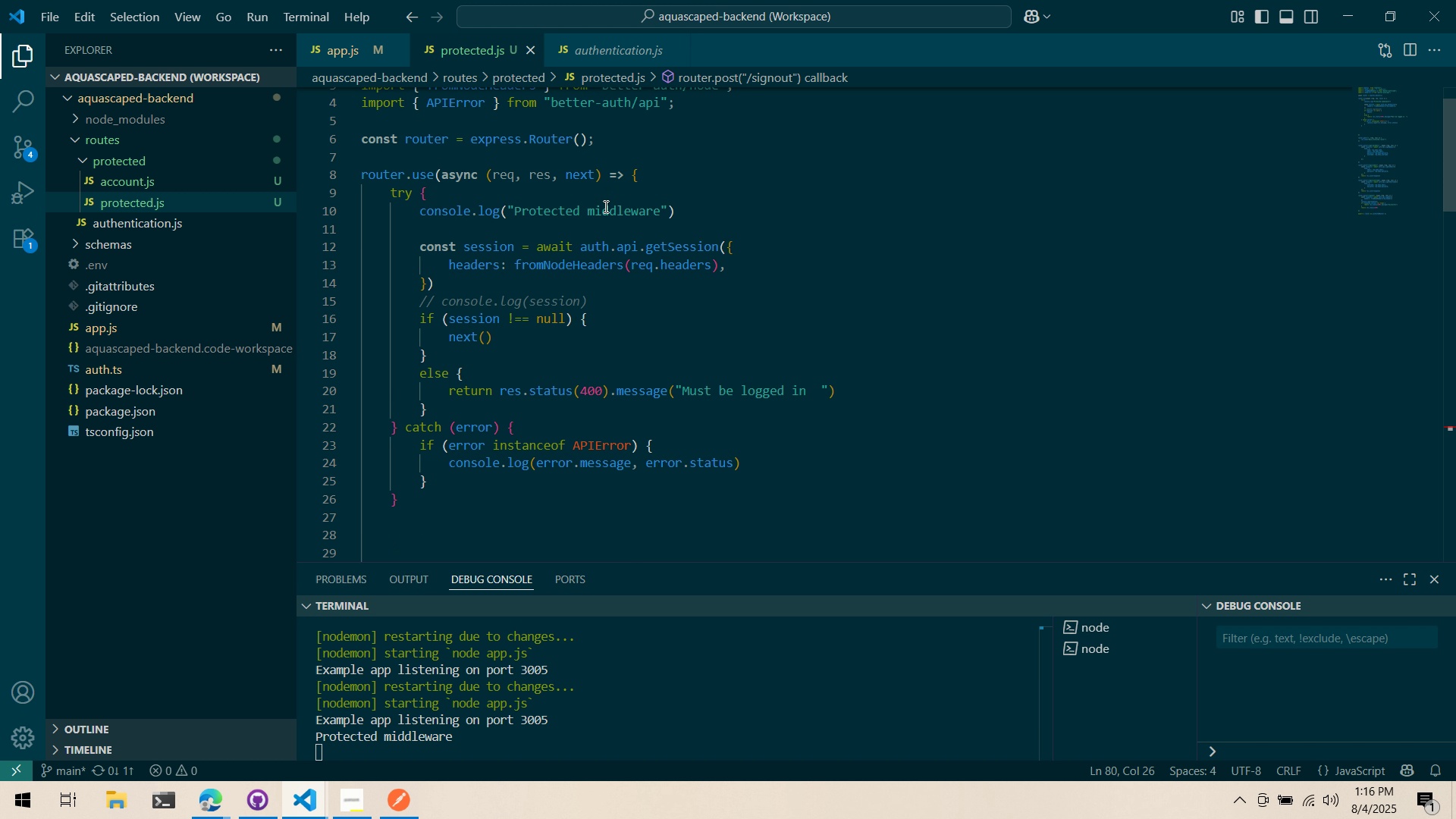 
key(Alt+Tab)
 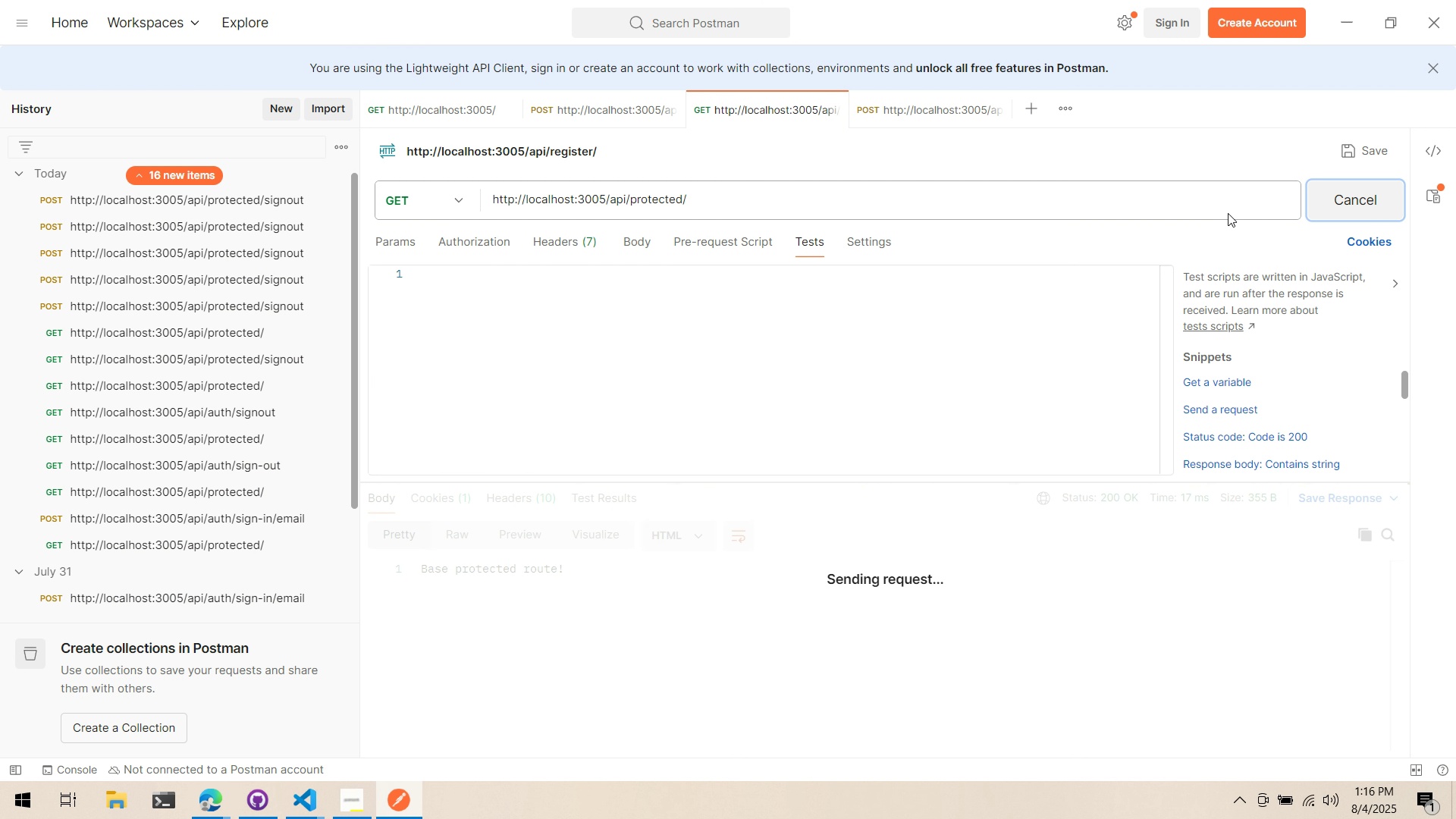 
left_click([1329, 189])
 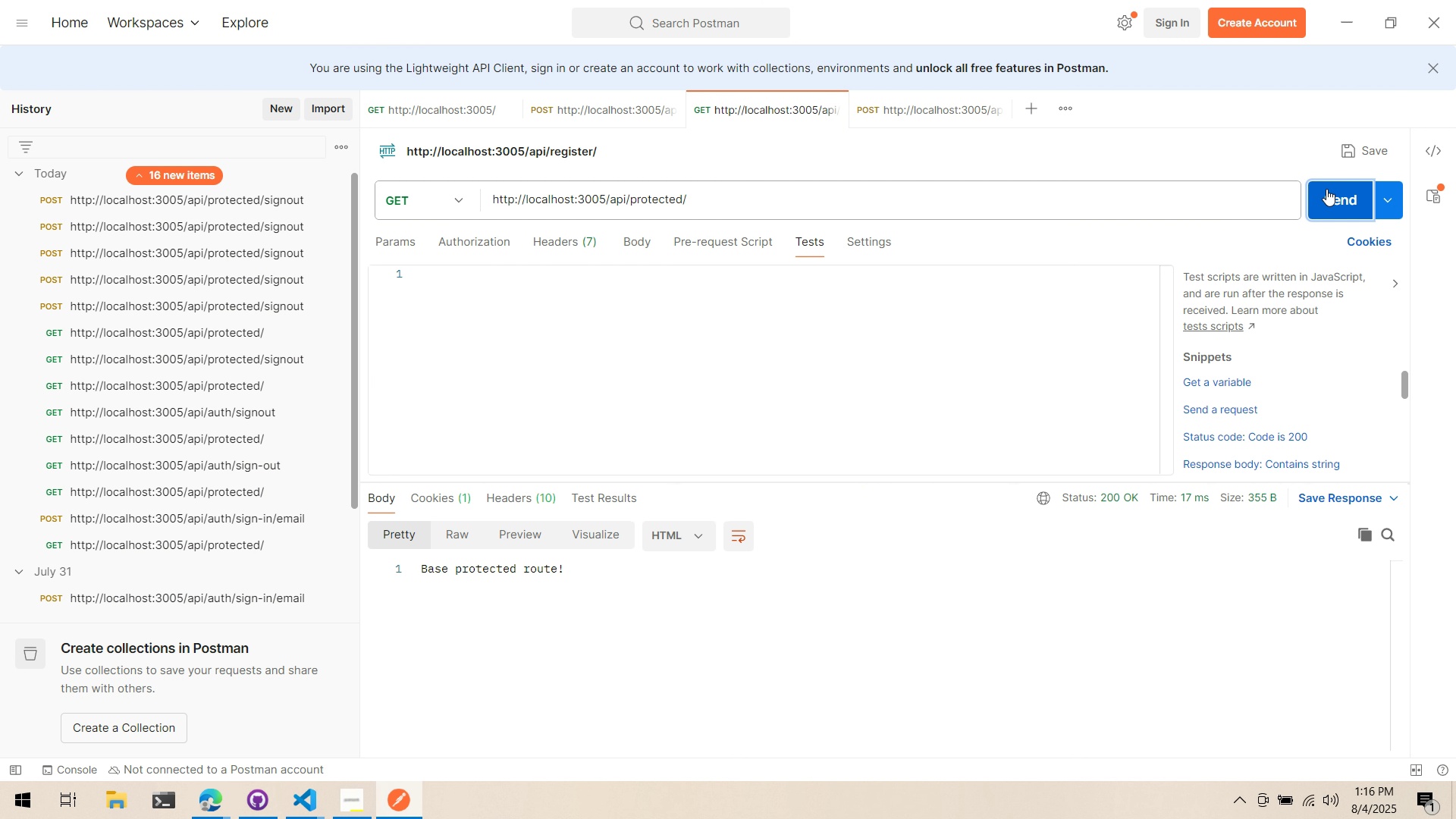 
key(Alt+AltLeft)
 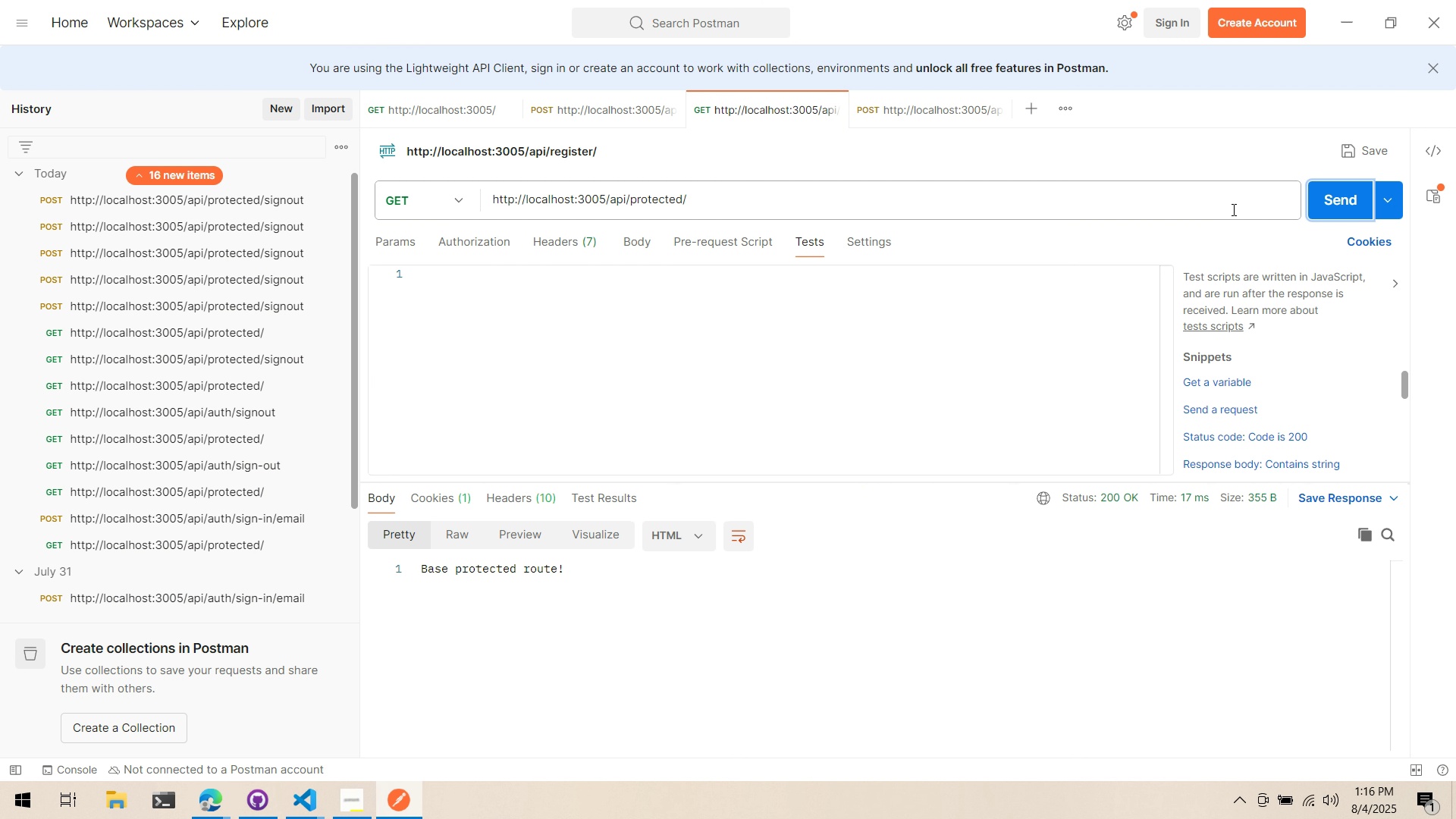 
key(Alt+Tab)
 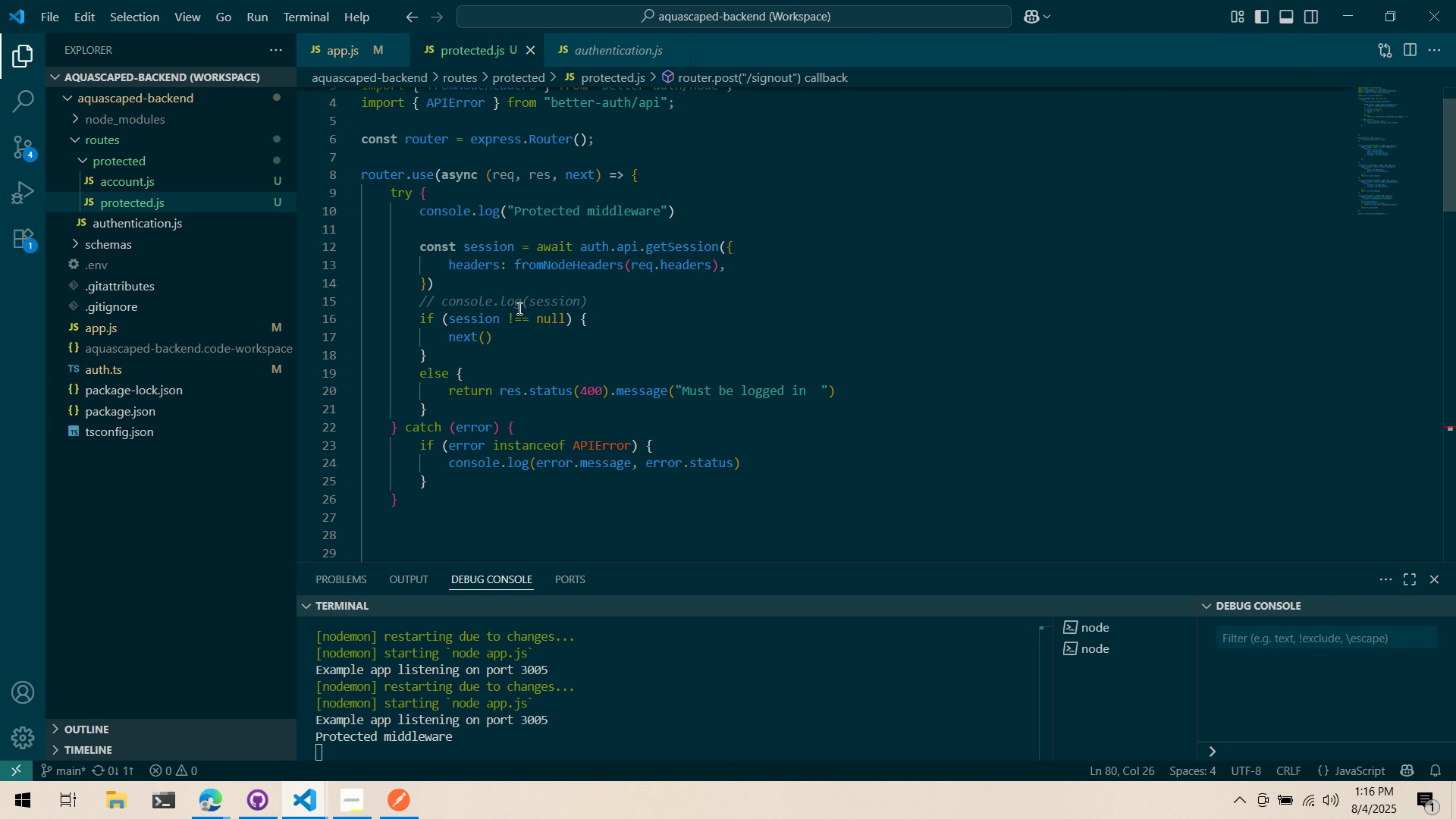 
double_click([512, 303])
 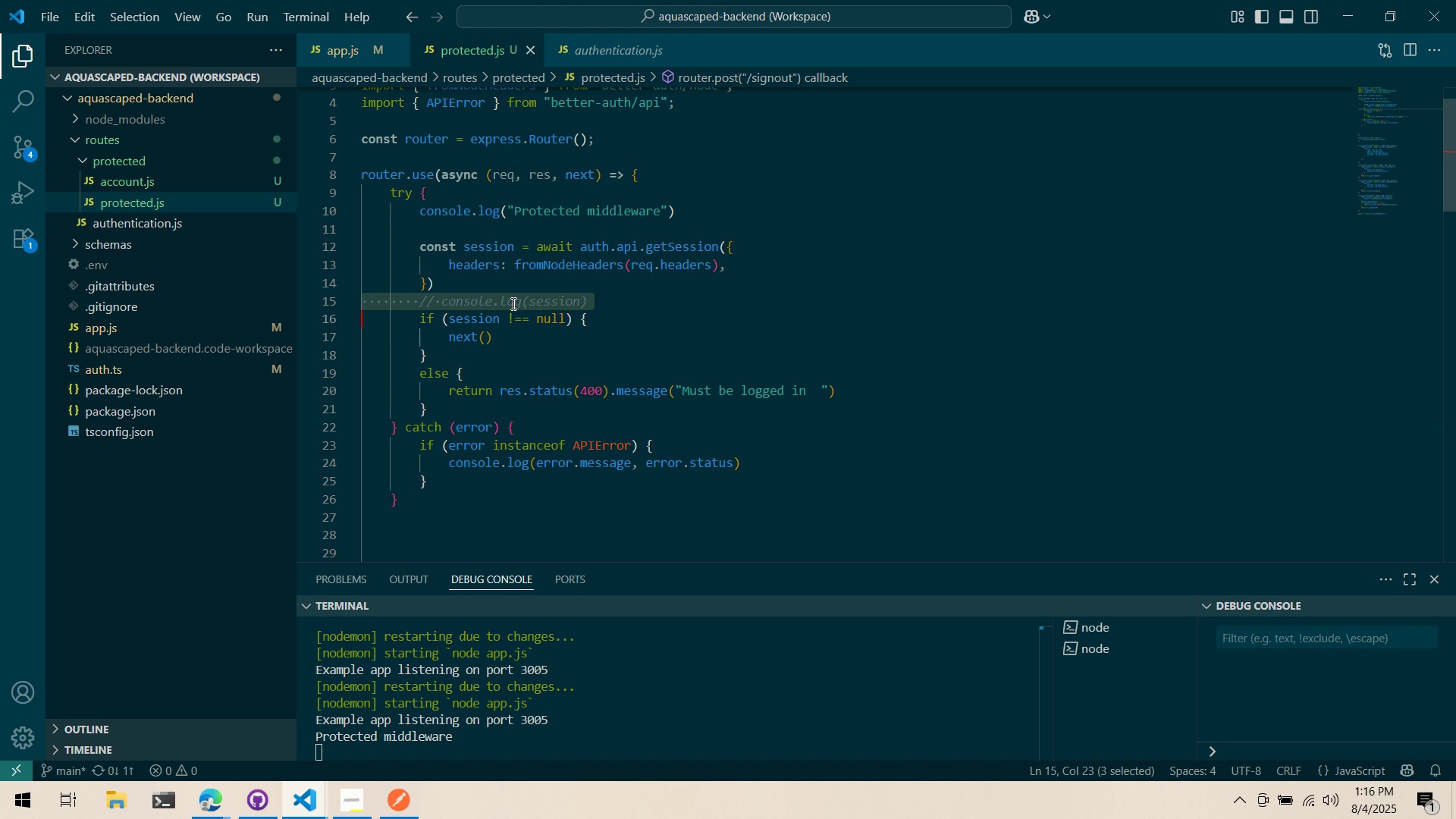 
triple_click([512, 303])
 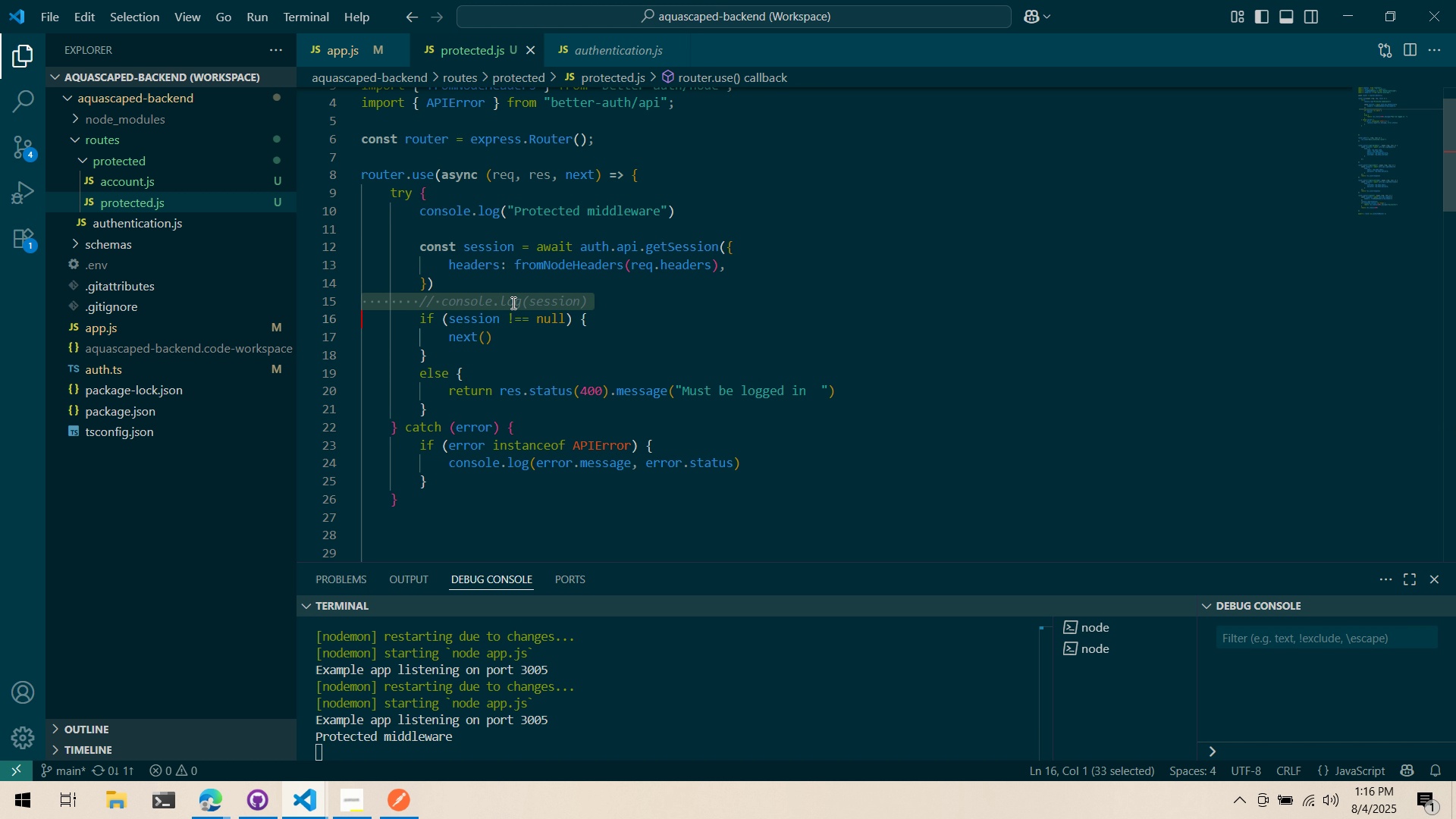 
key(Control+Slash)
 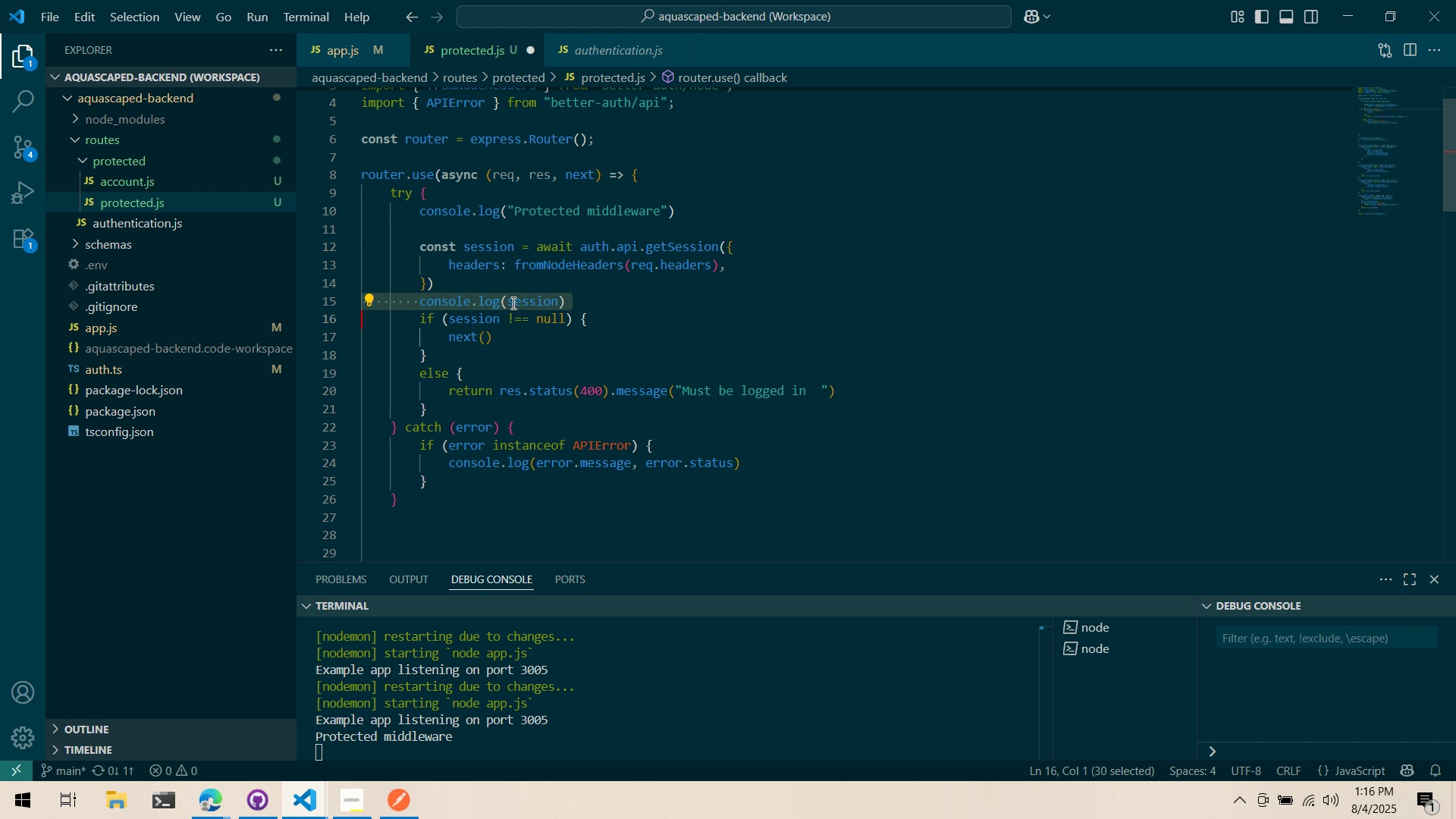 
key(Control+ControlLeft)
 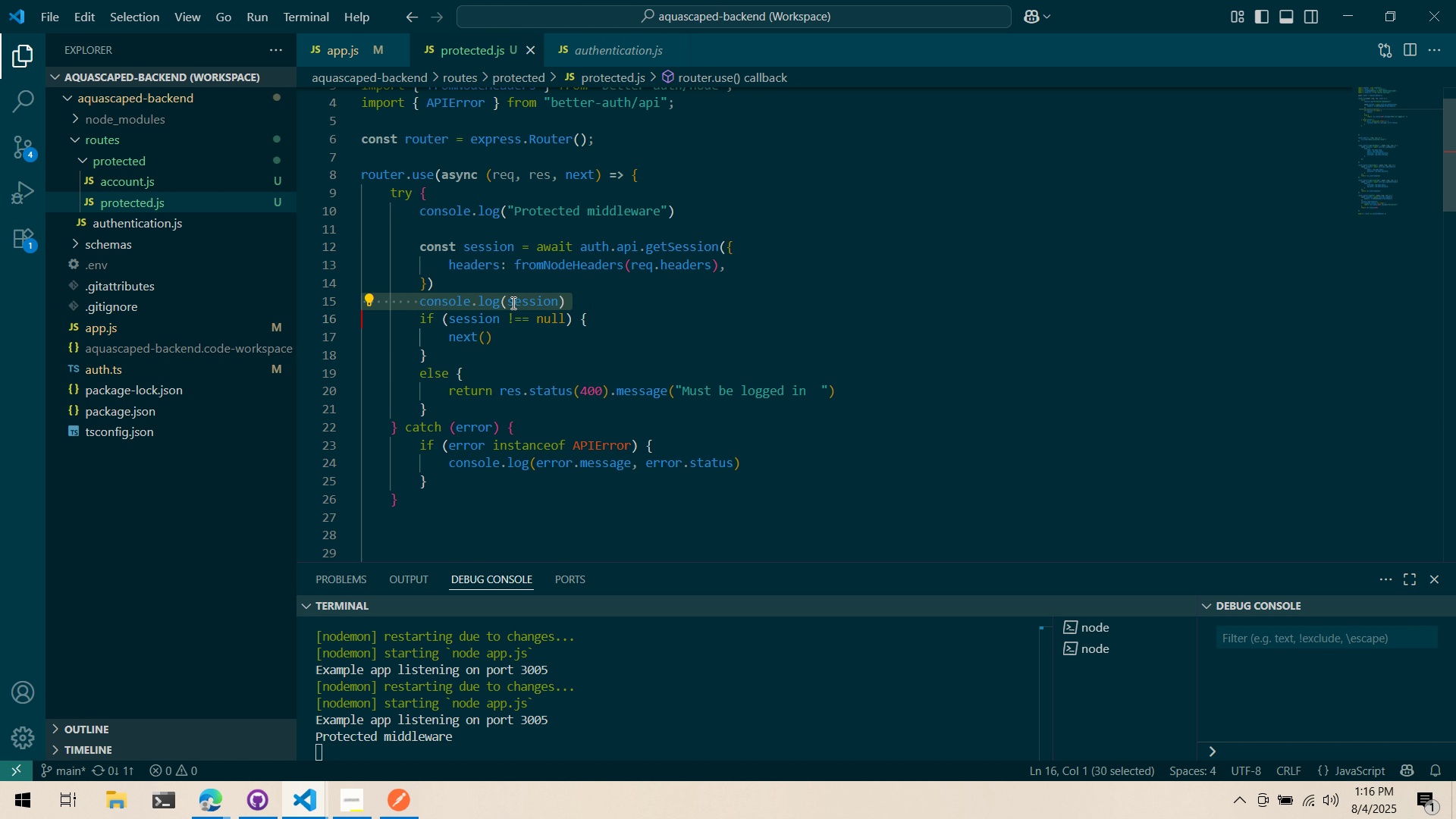 
key(Control+S)
 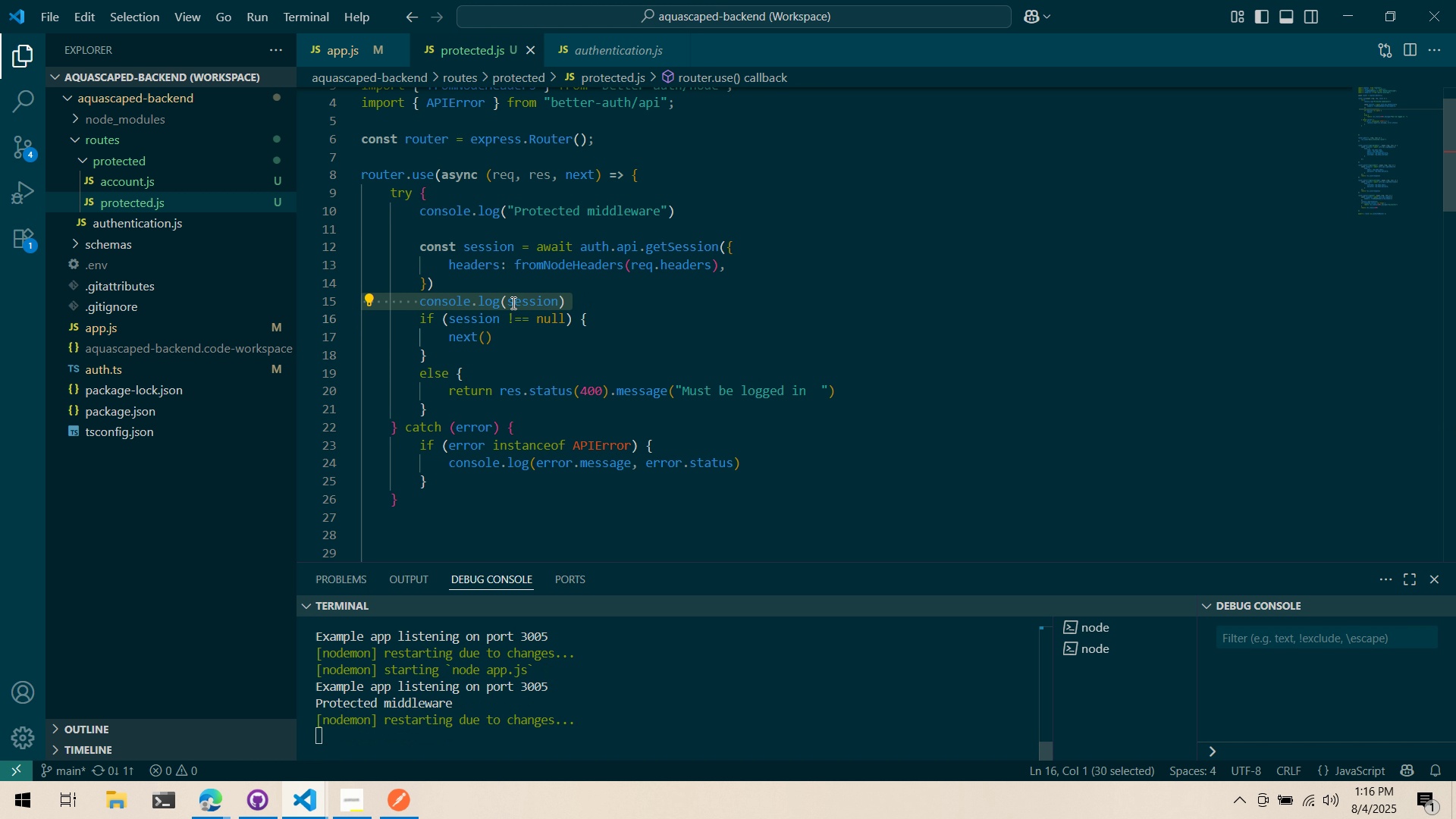 
key(Alt+AltLeft)
 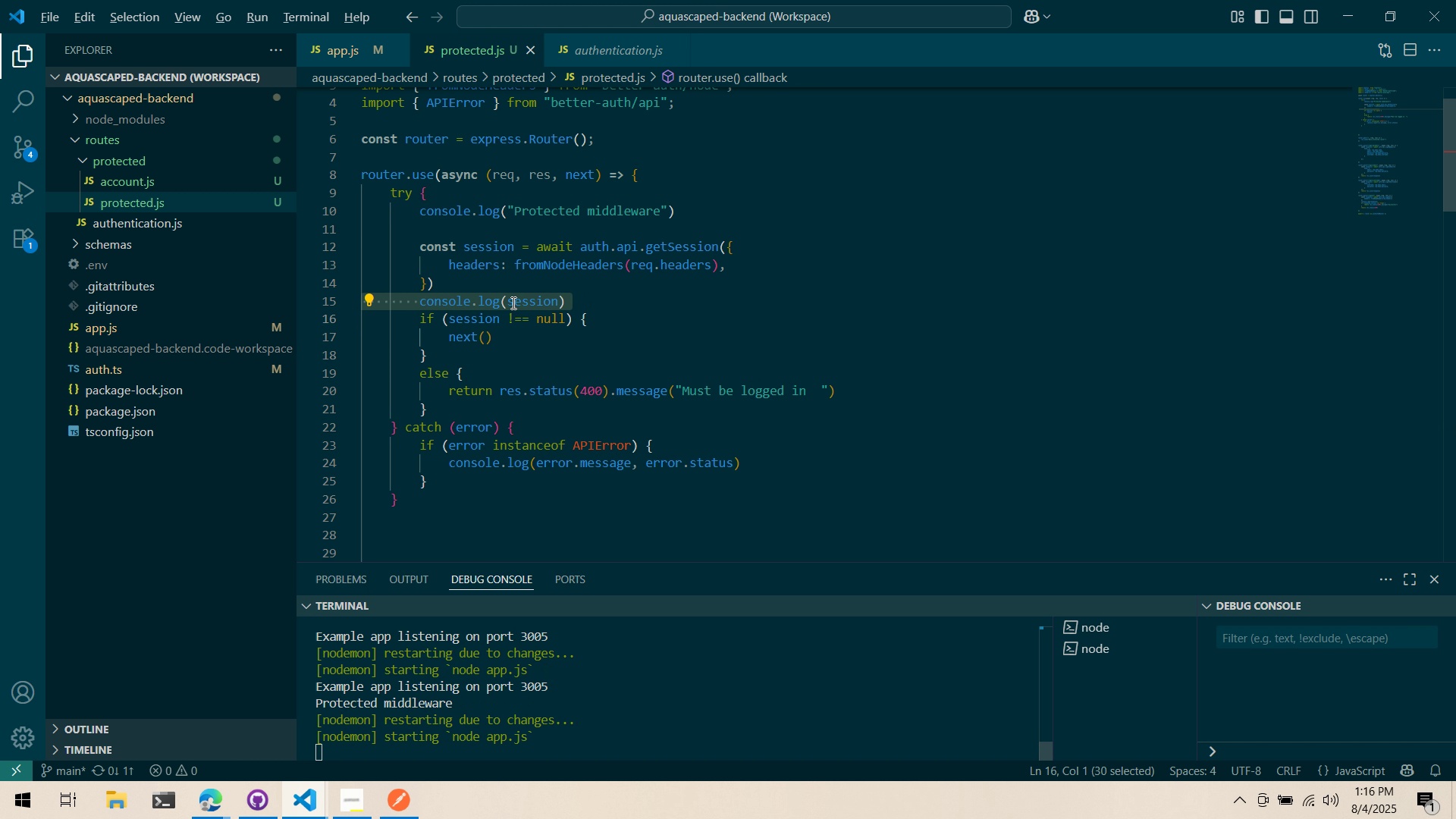 
key(Alt+Tab)
 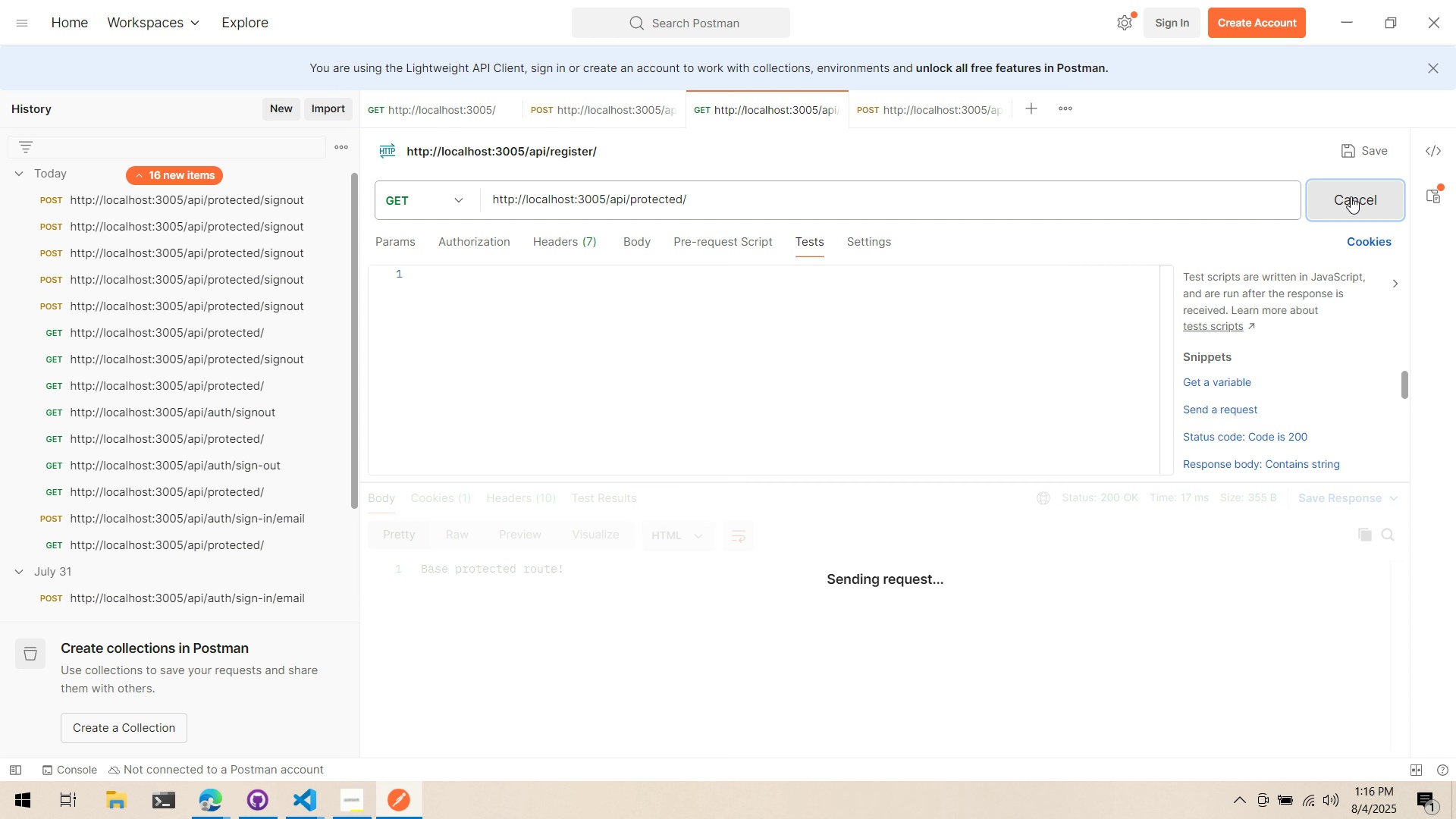 
left_click([1351, 196])
 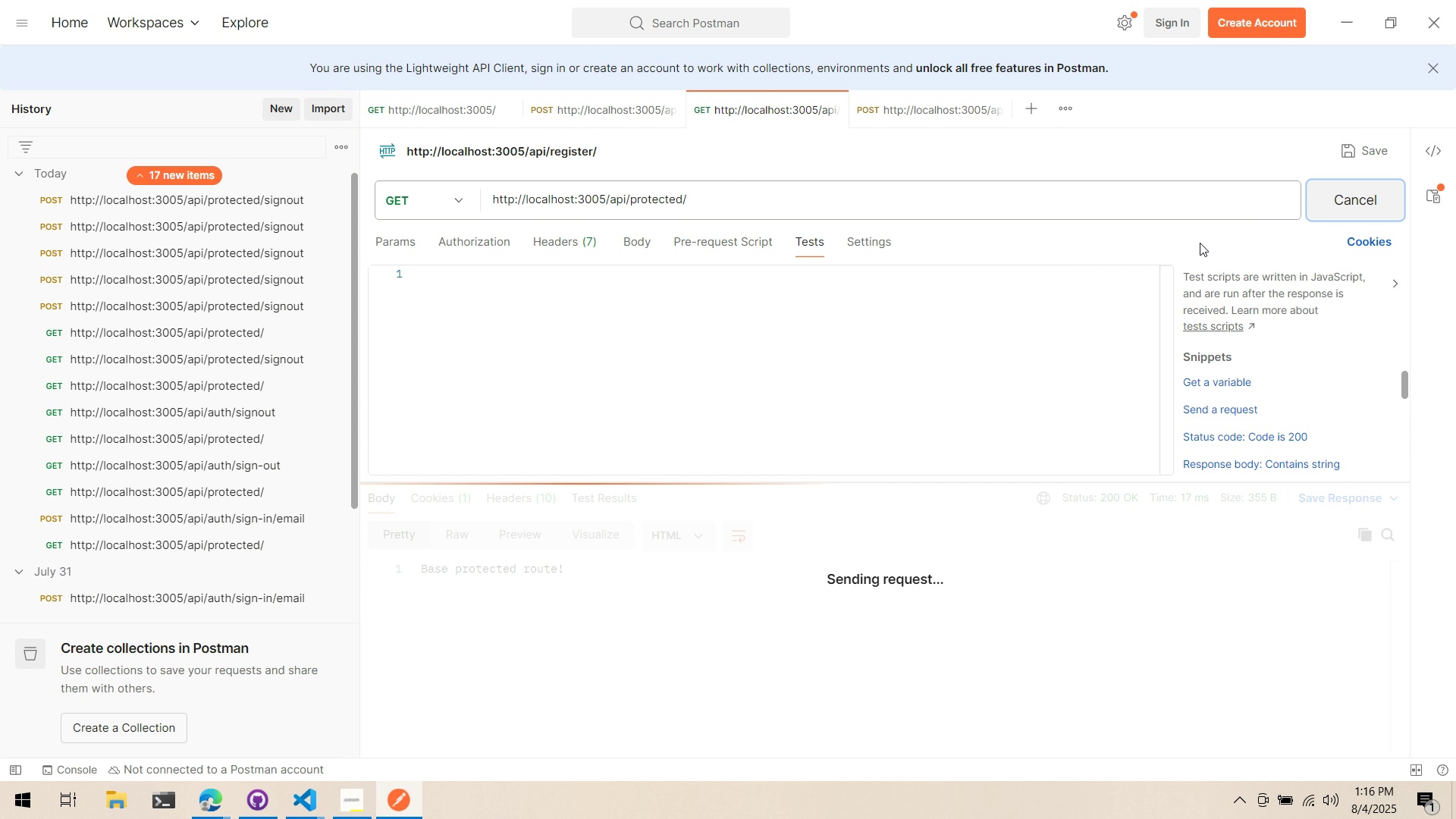 
key(Alt+AltLeft)
 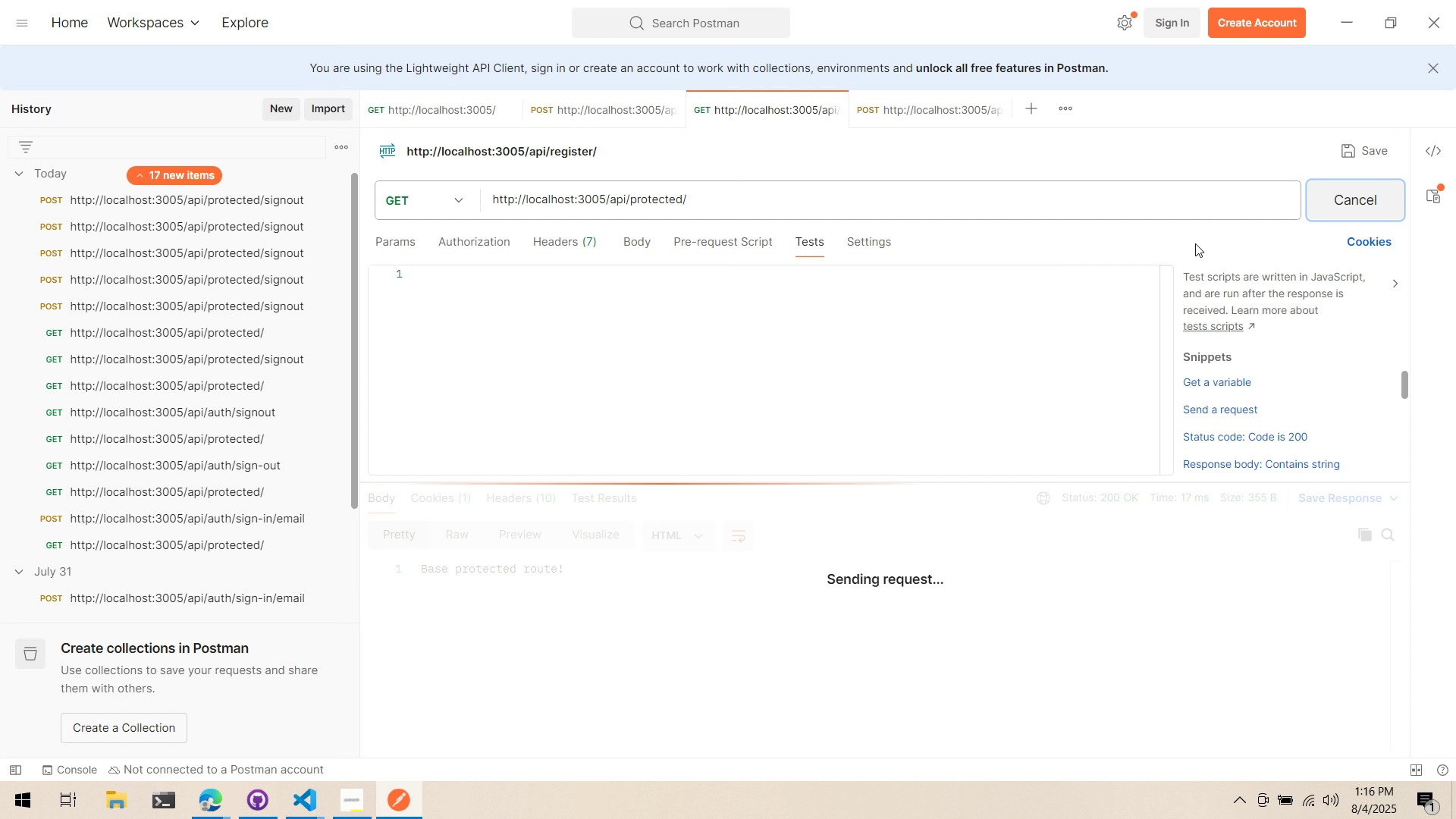 
key(Alt+Tab)
 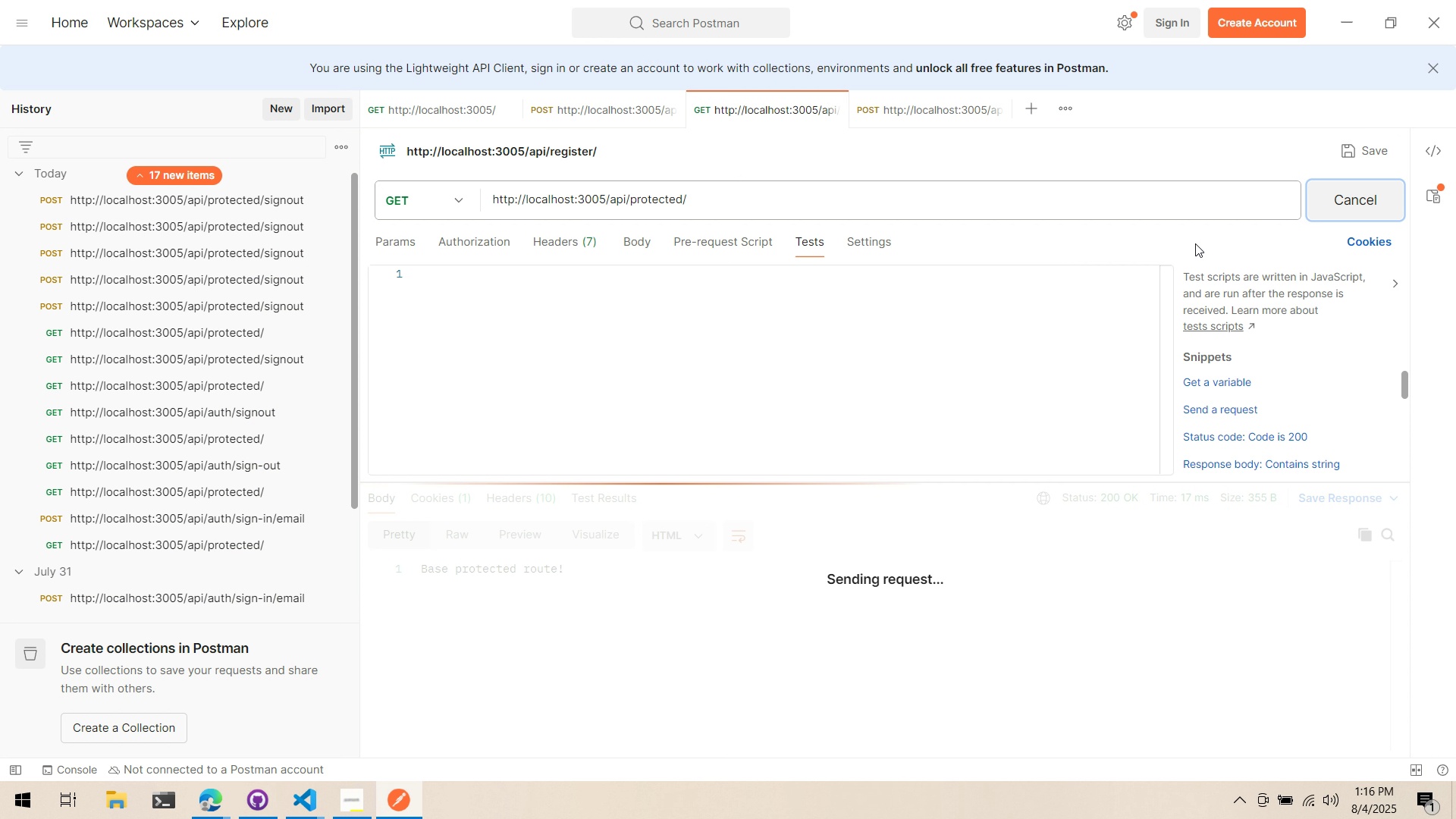 
mouse_move([1159, 265])
 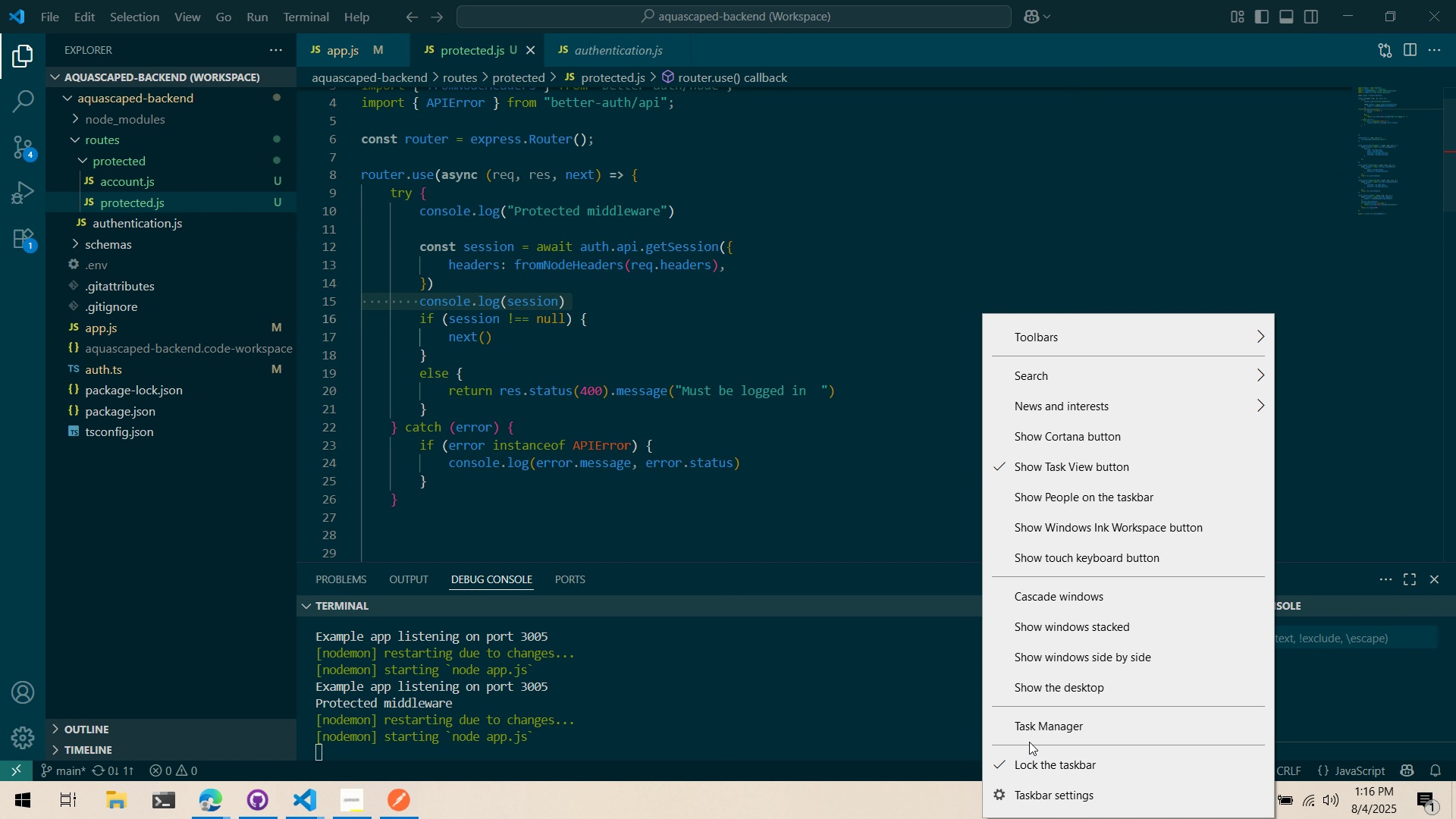 
left_click([1030, 737])
 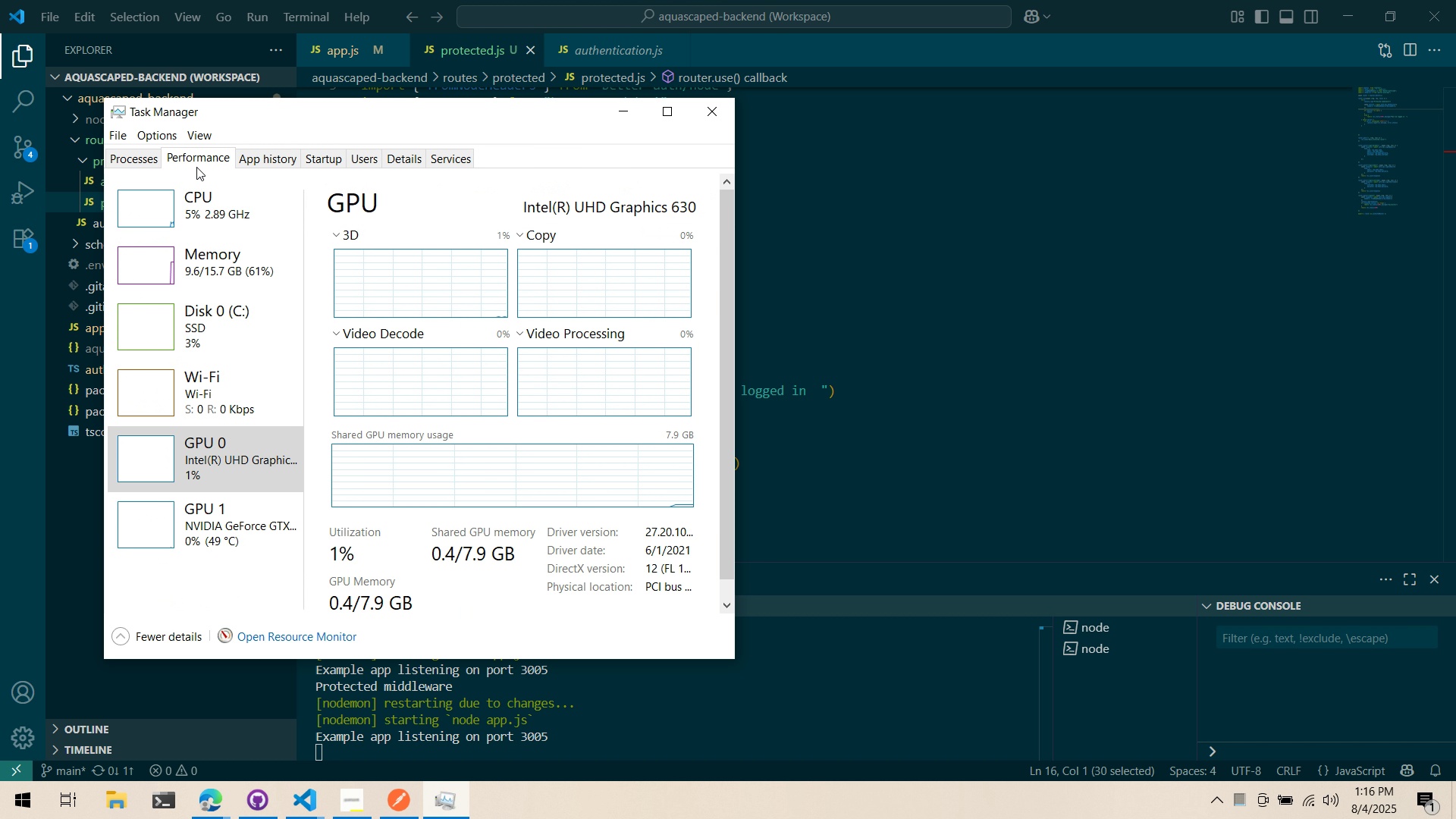 
wait(13.46)
 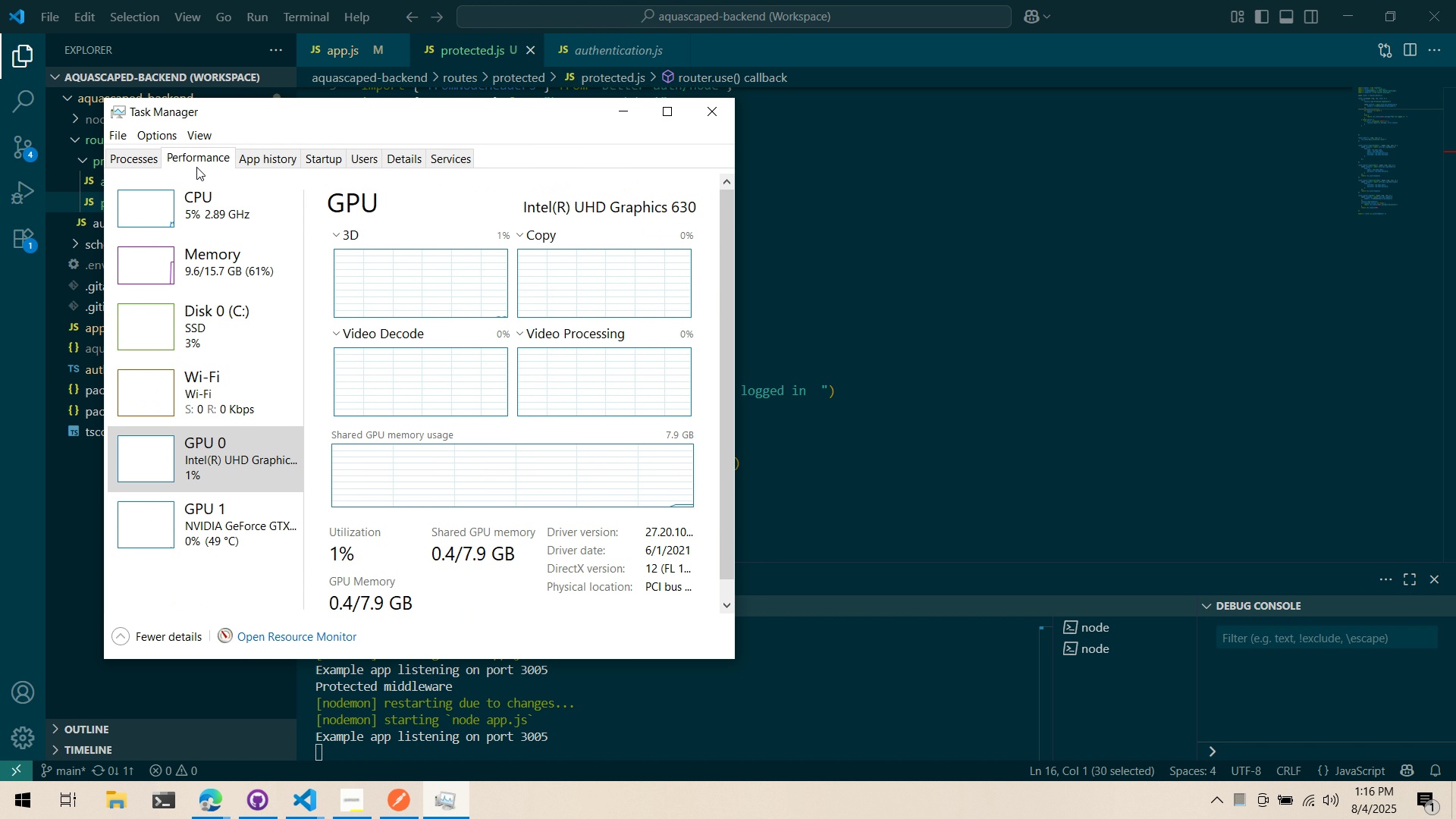 
left_click([707, 265])
 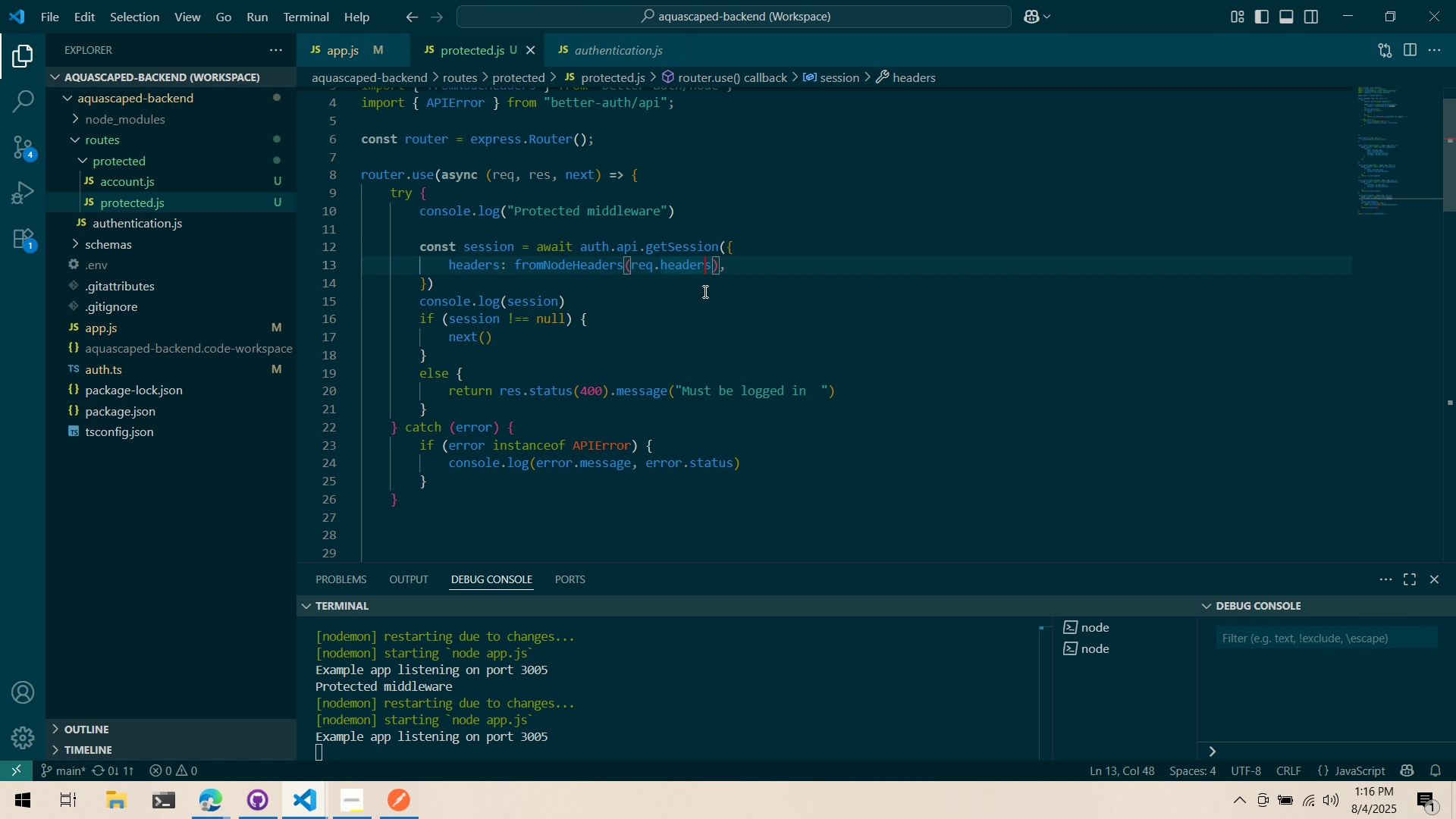 
key(Alt+AltLeft)
 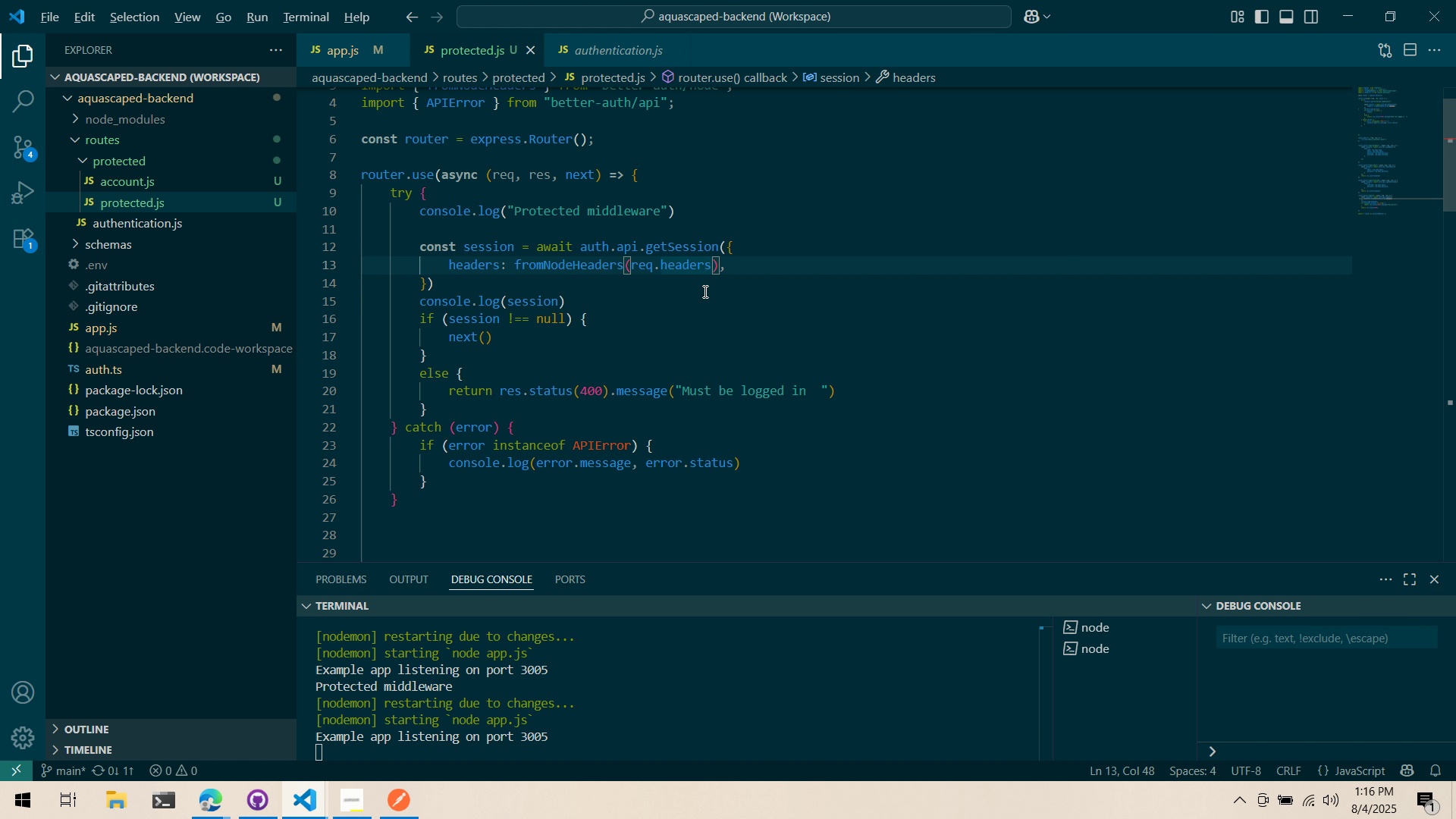 
key(Alt+Tab)
 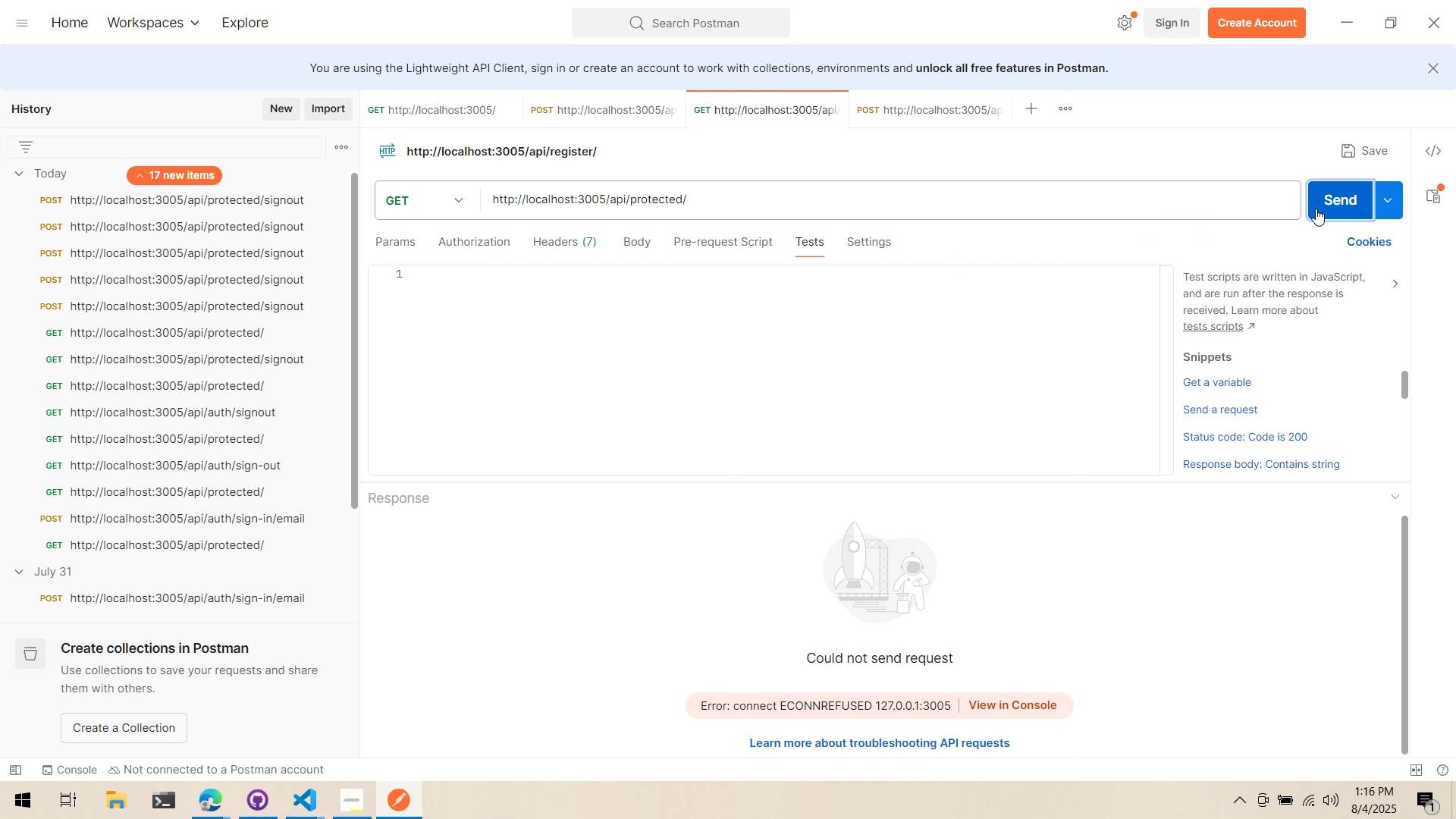 
left_click([1324, 203])
 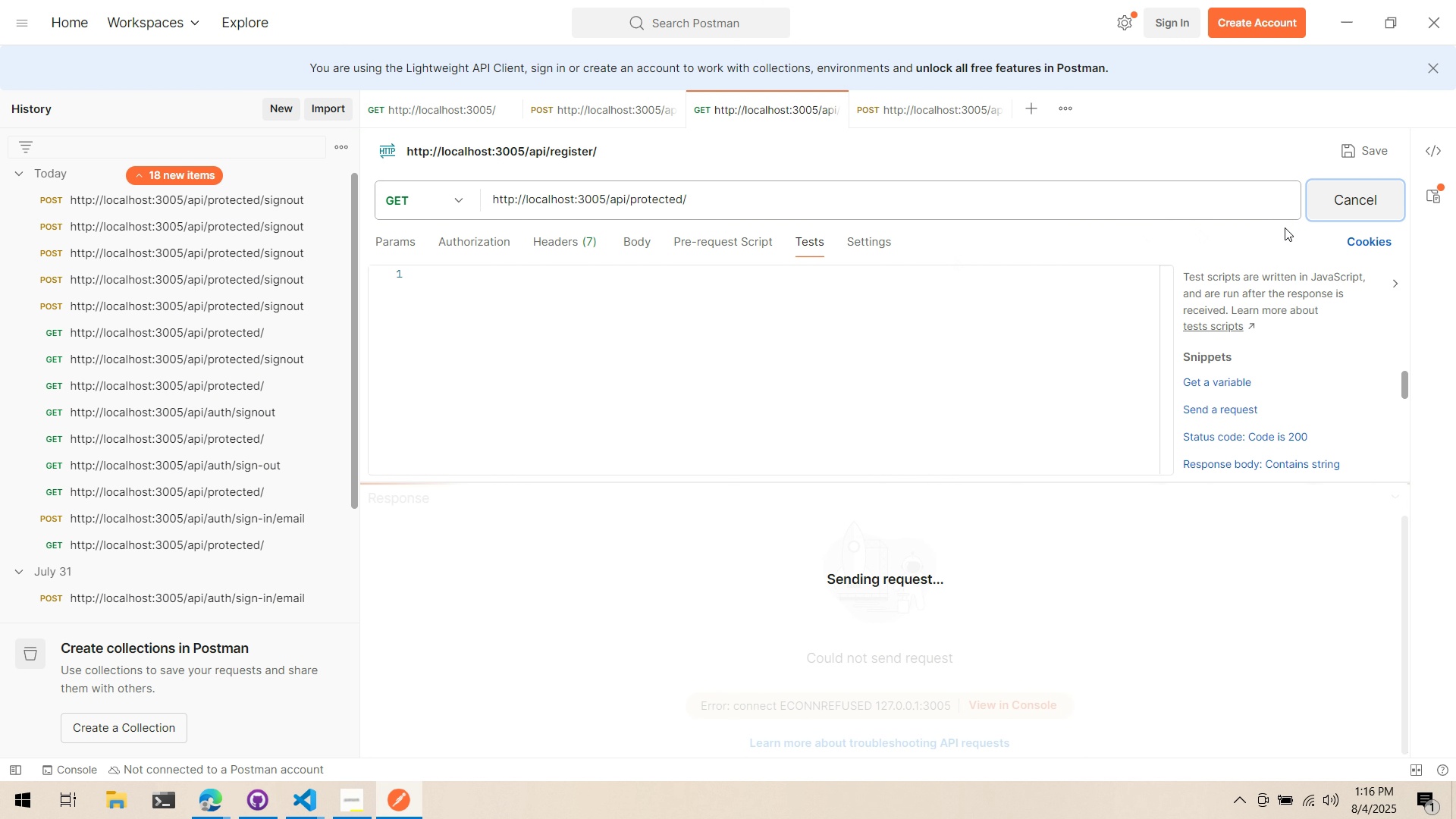 
key(Alt+AltLeft)
 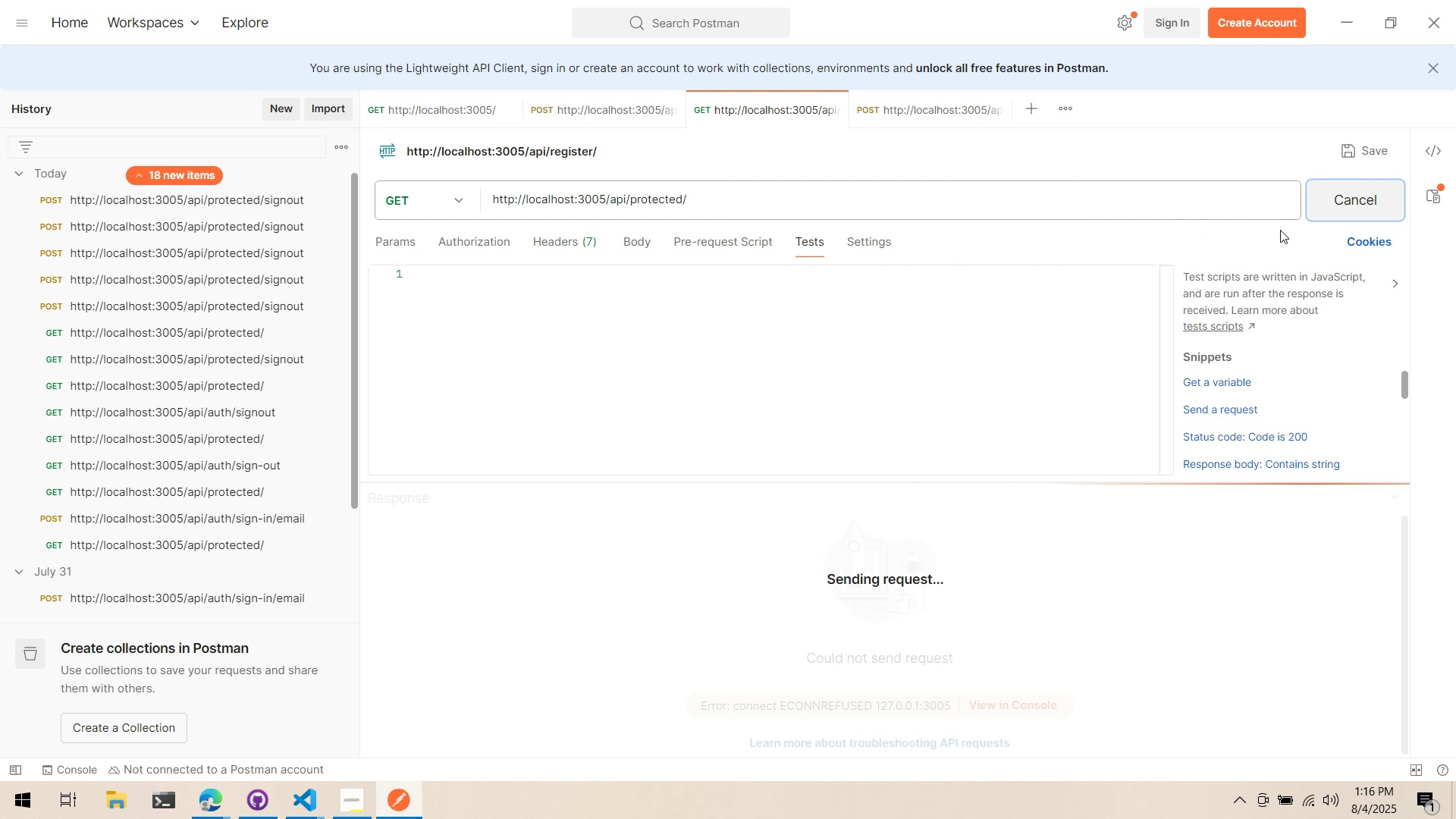 
key(Alt+Tab)
 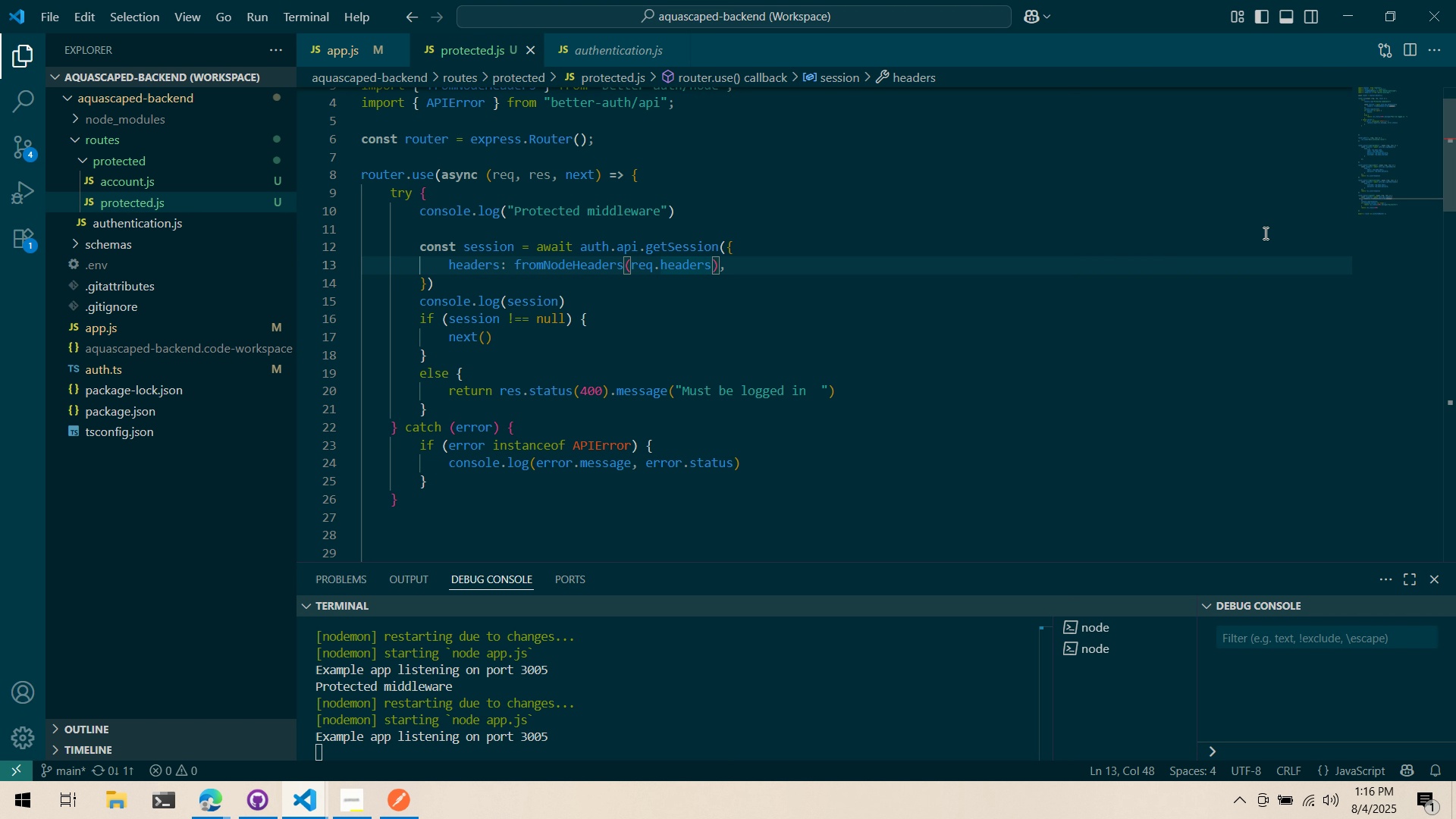 
key(Alt+AltLeft)
 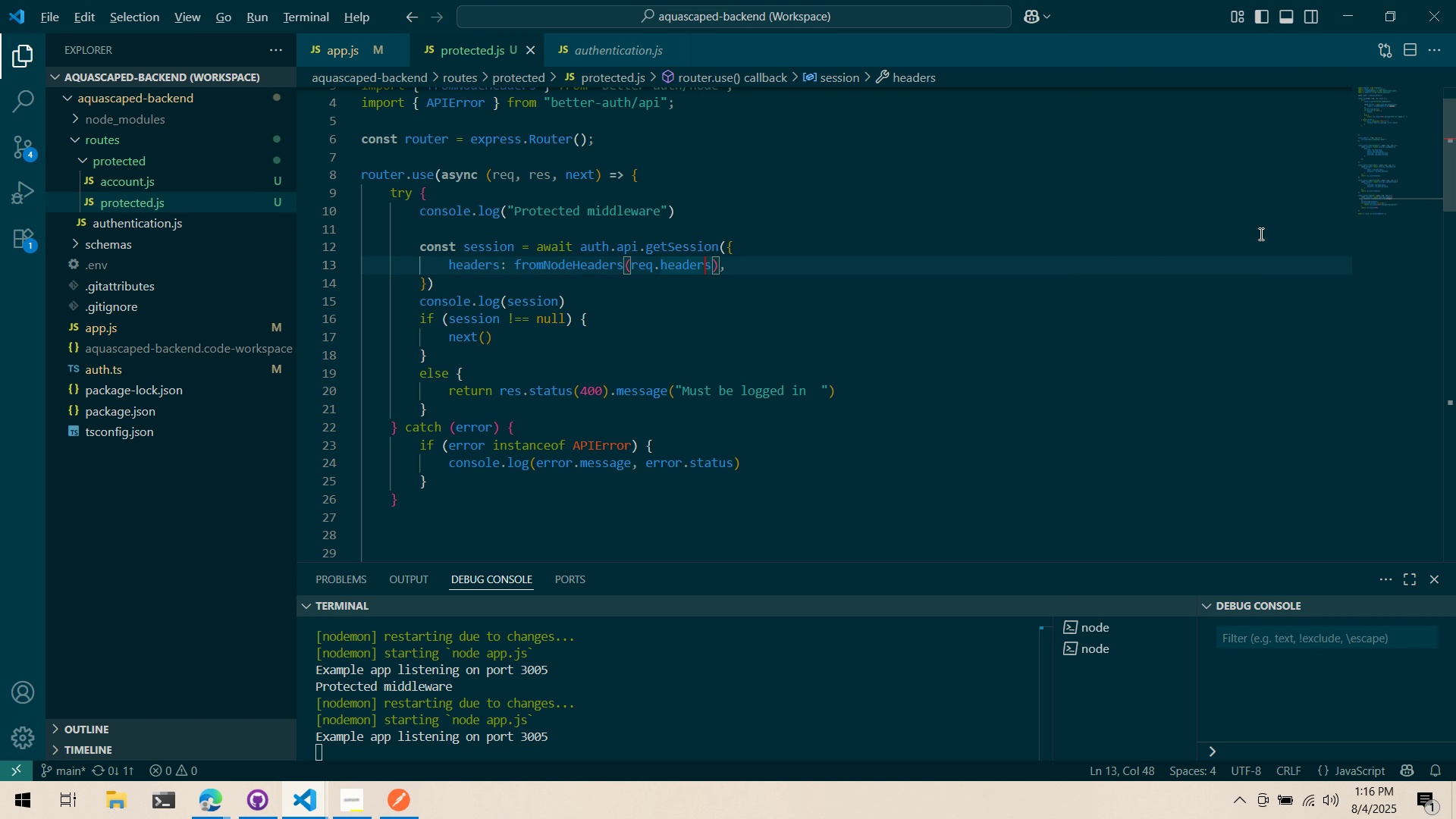 
key(Alt+Tab)
 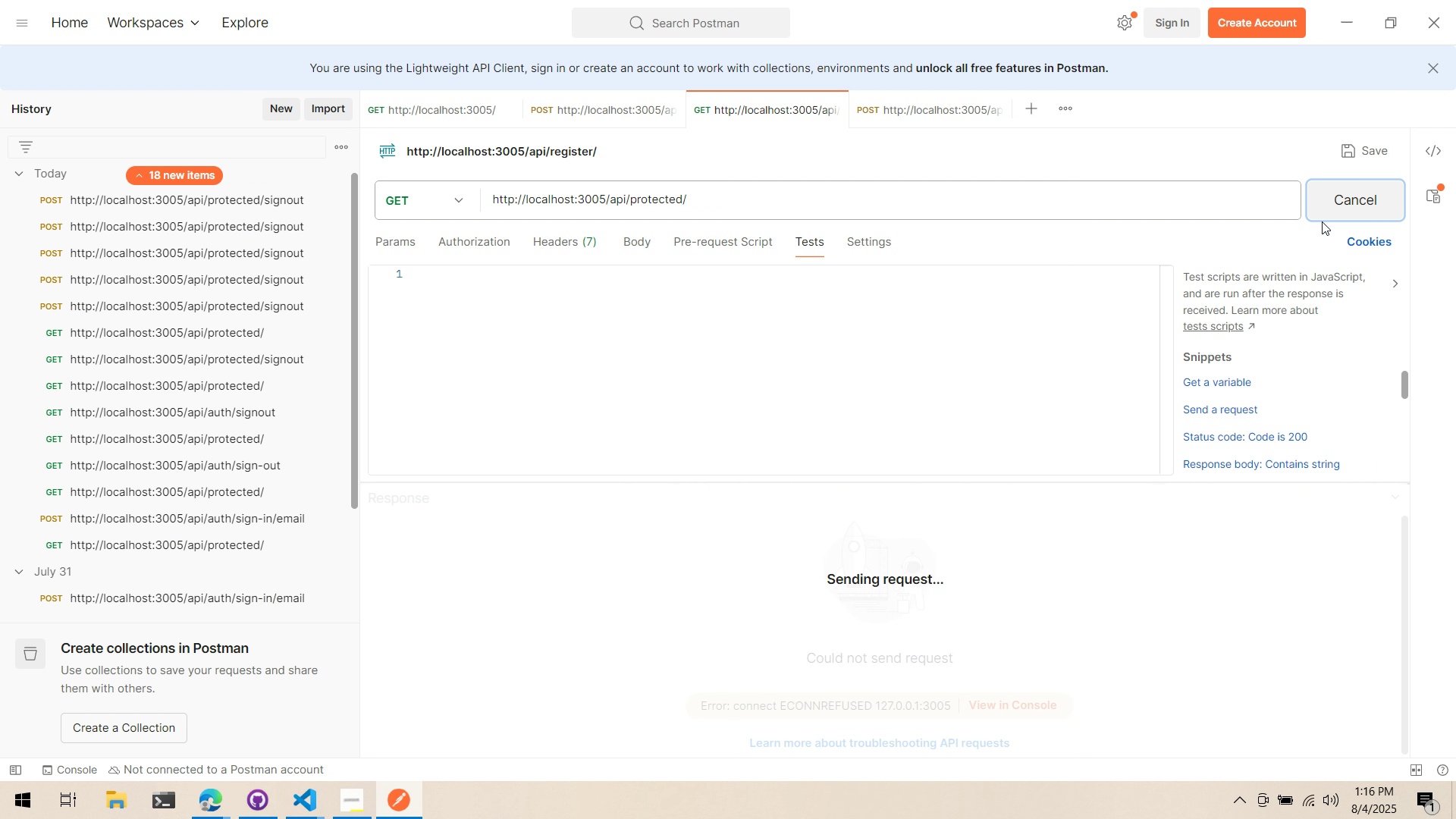 
left_click([1348, 207])
 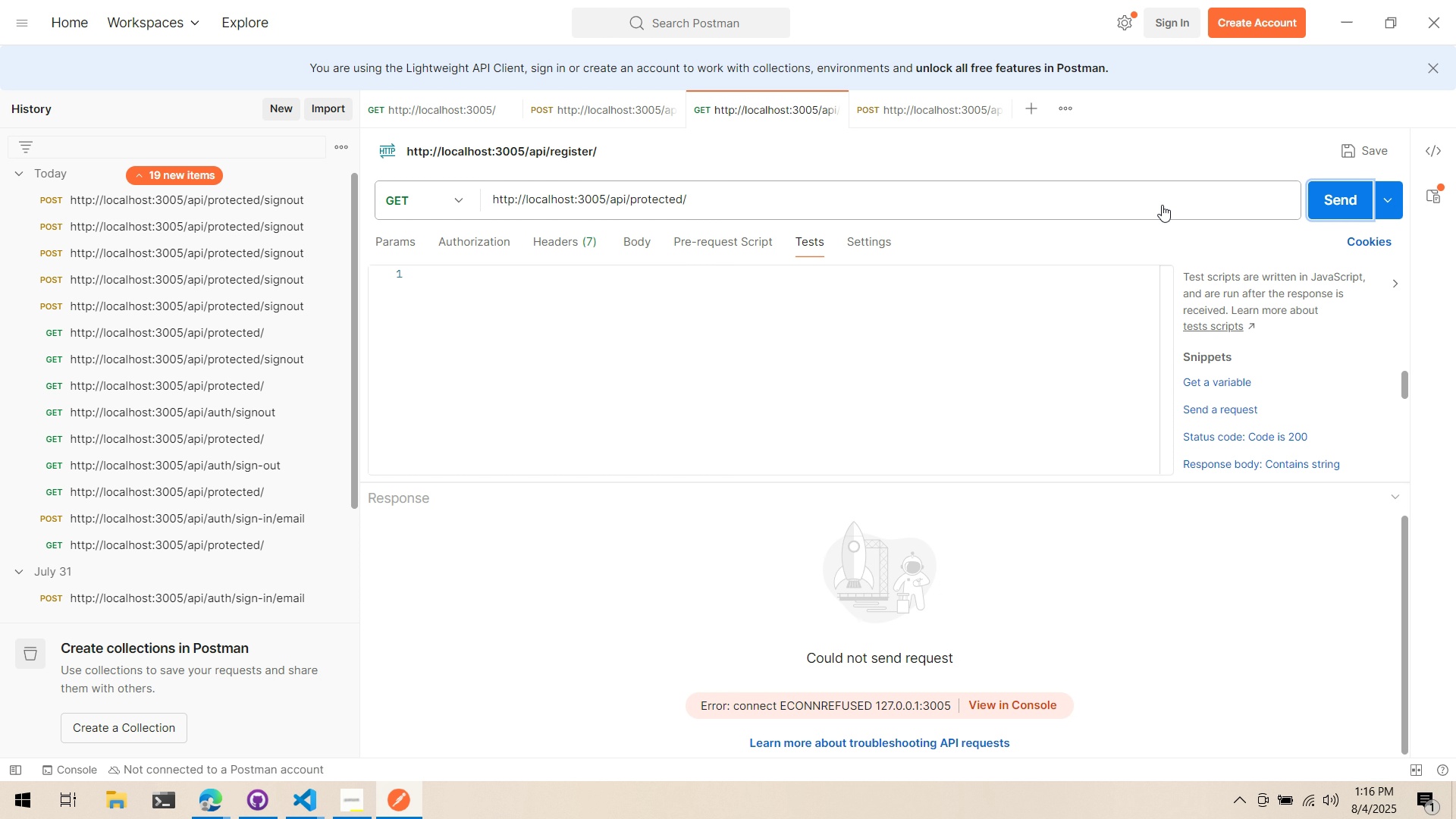 
left_click([598, 118])
 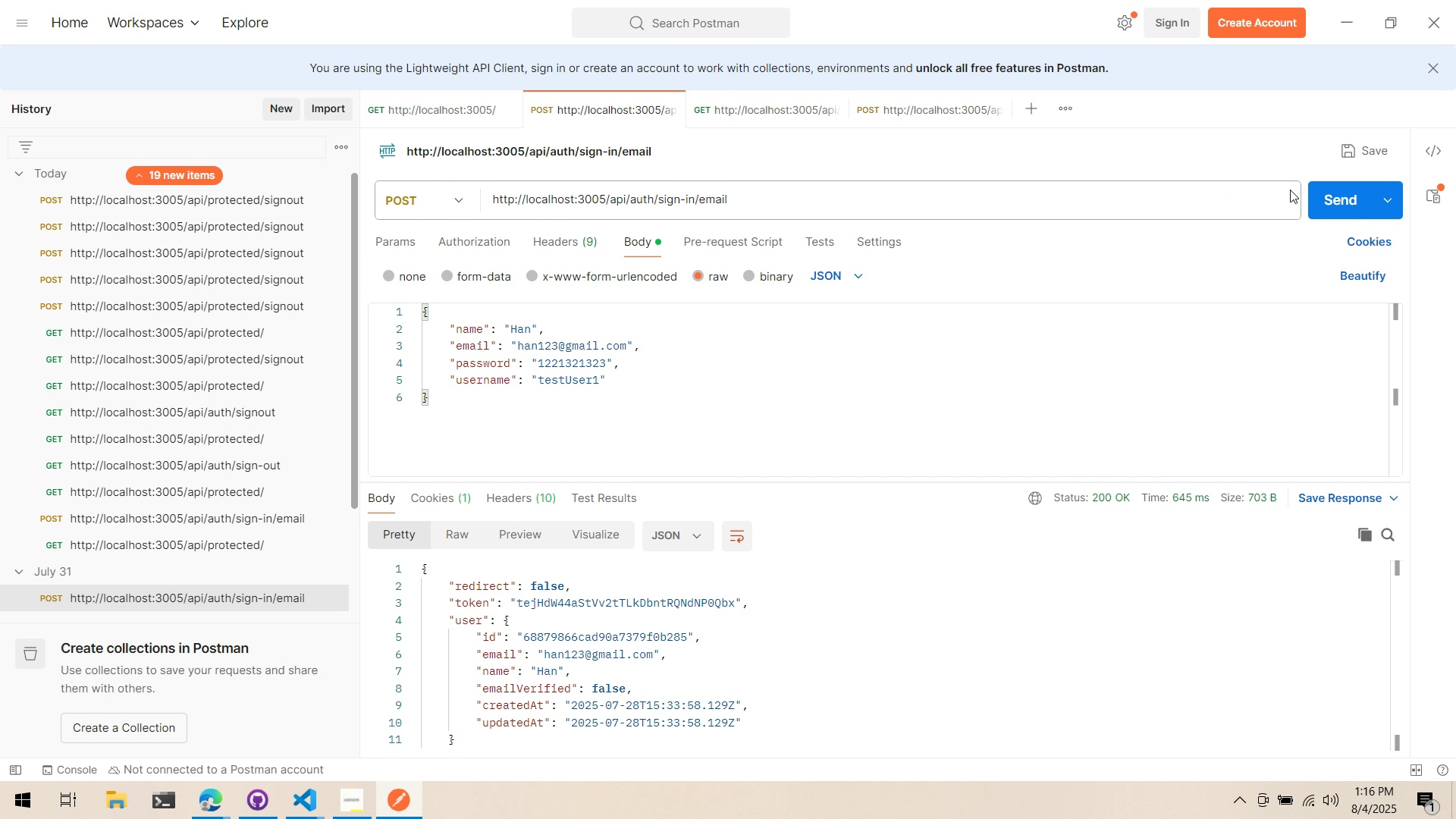 
left_click([1326, 202])
 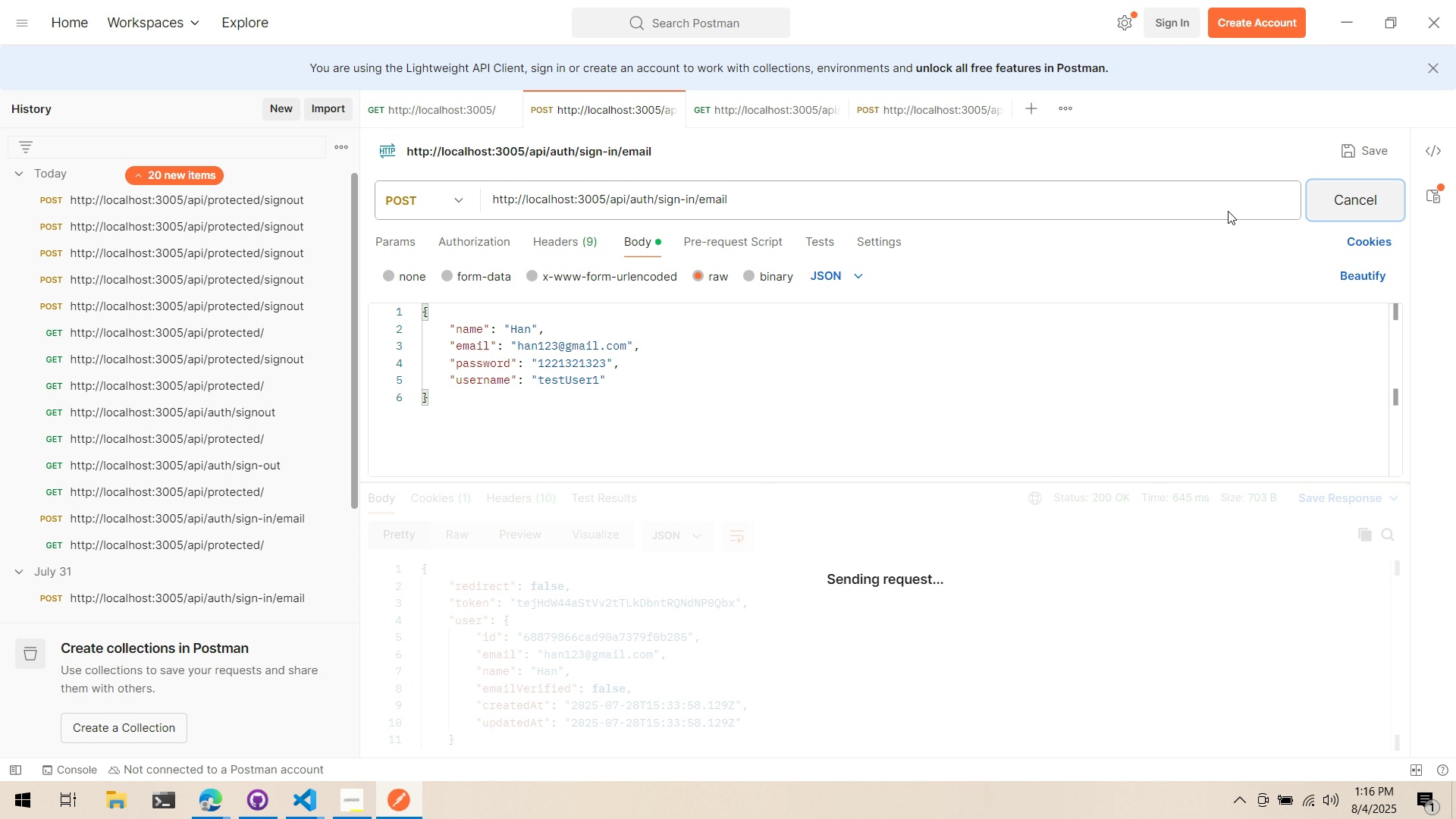 
key(Alt+AltLeft)
 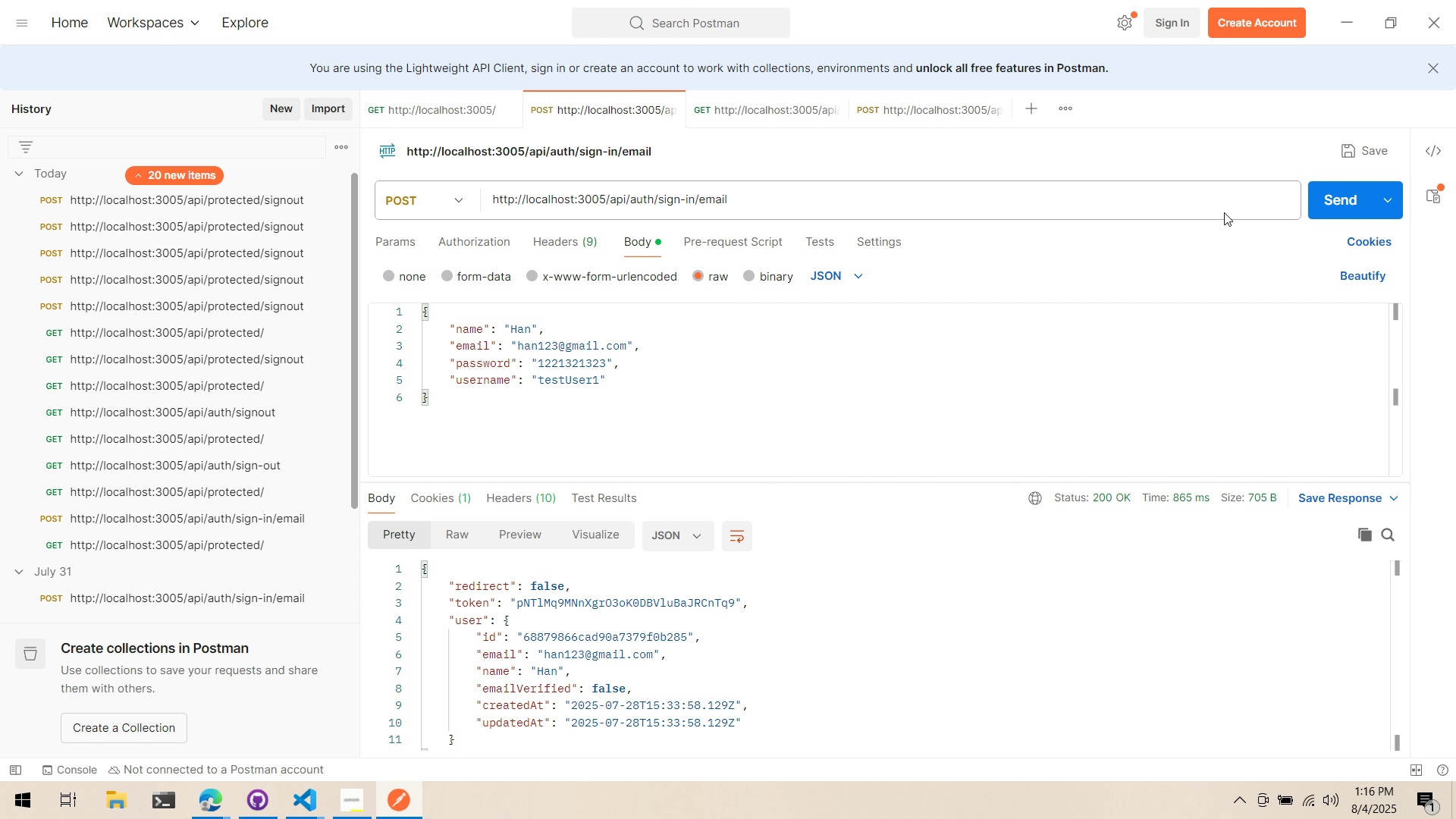 
key(Alt+Tab)
 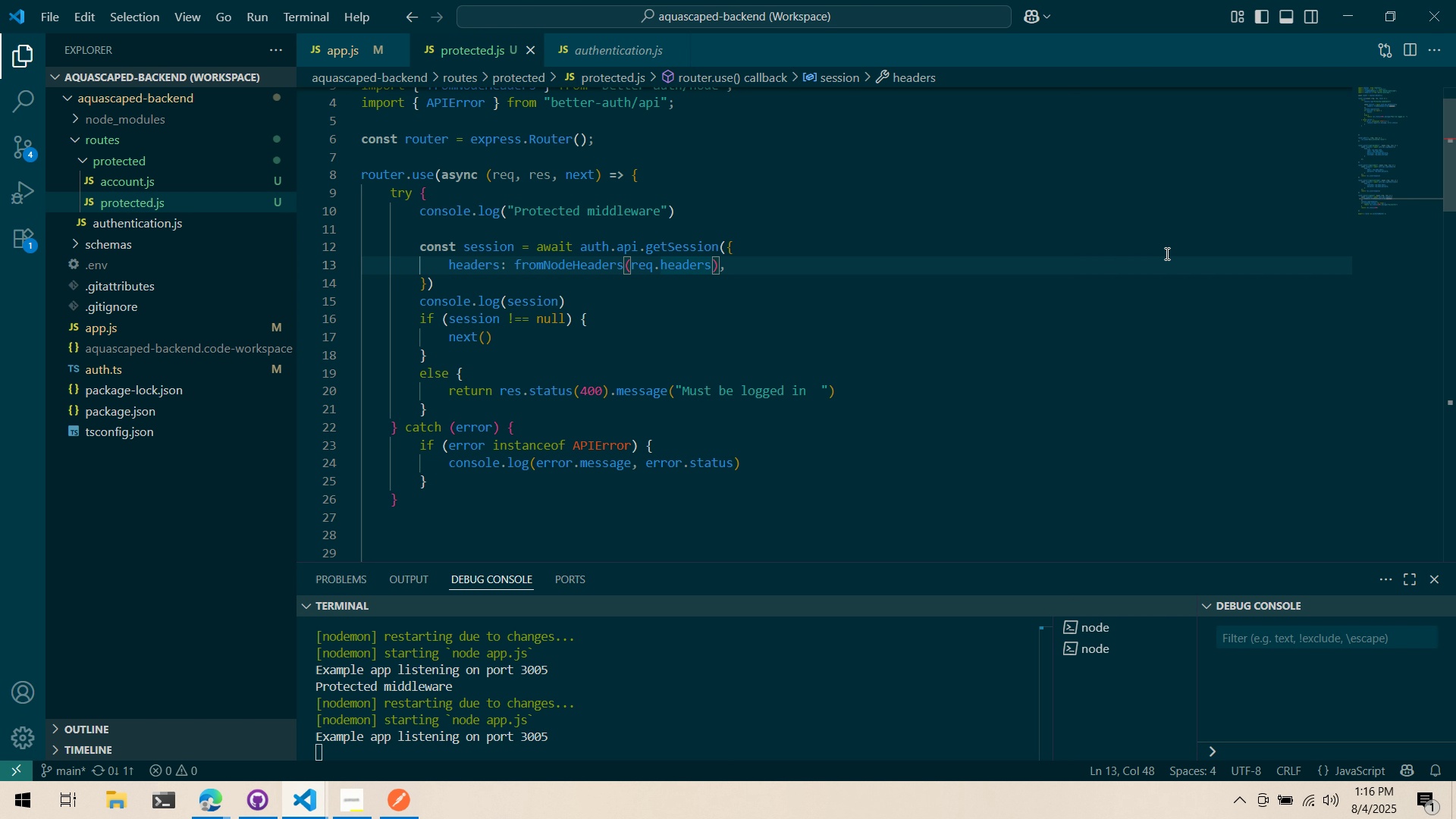 
scroll: coordinate [825, 653], scroll_direction: down, amount: 4.0
 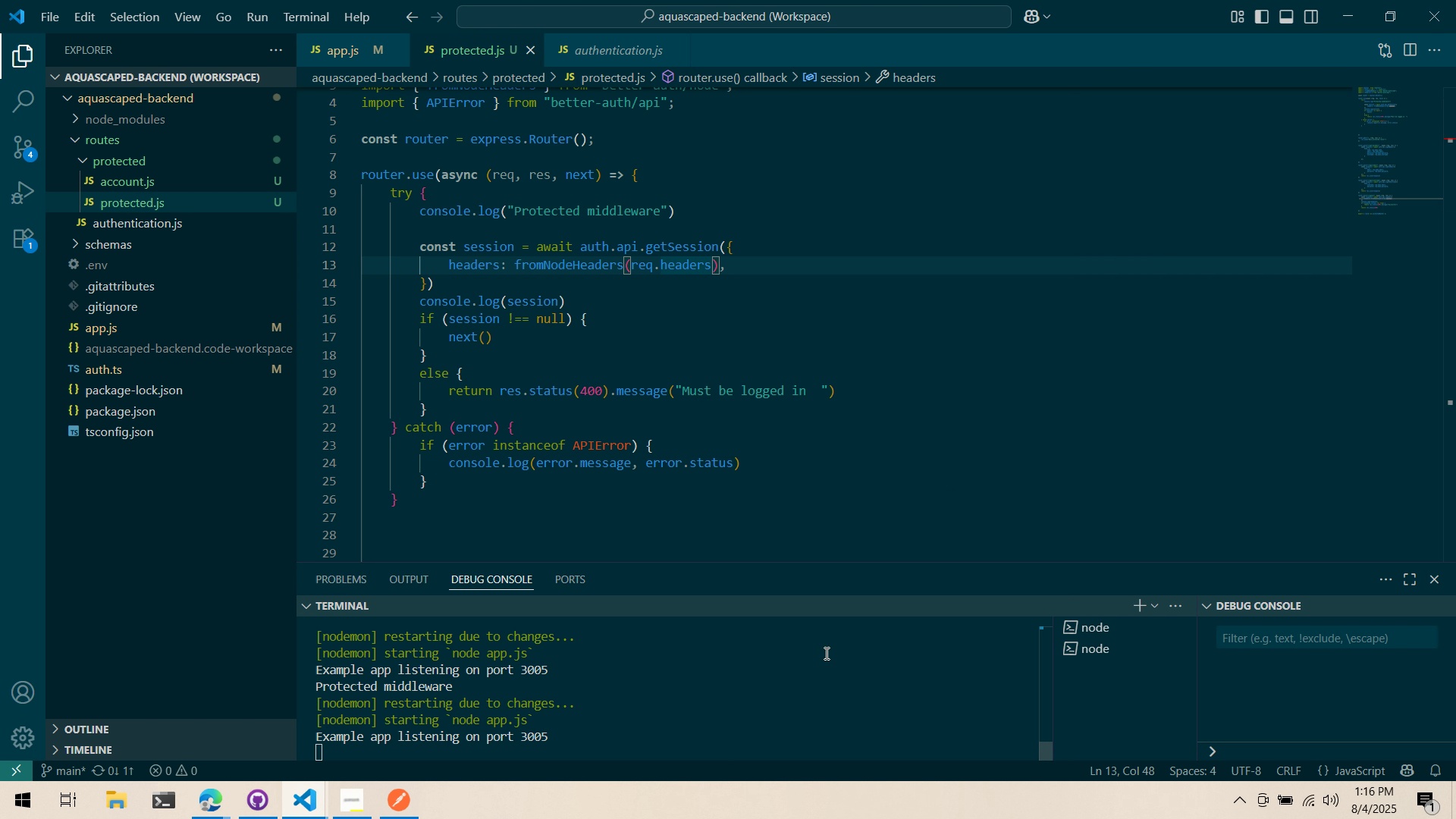 
left_click([802, 673])
 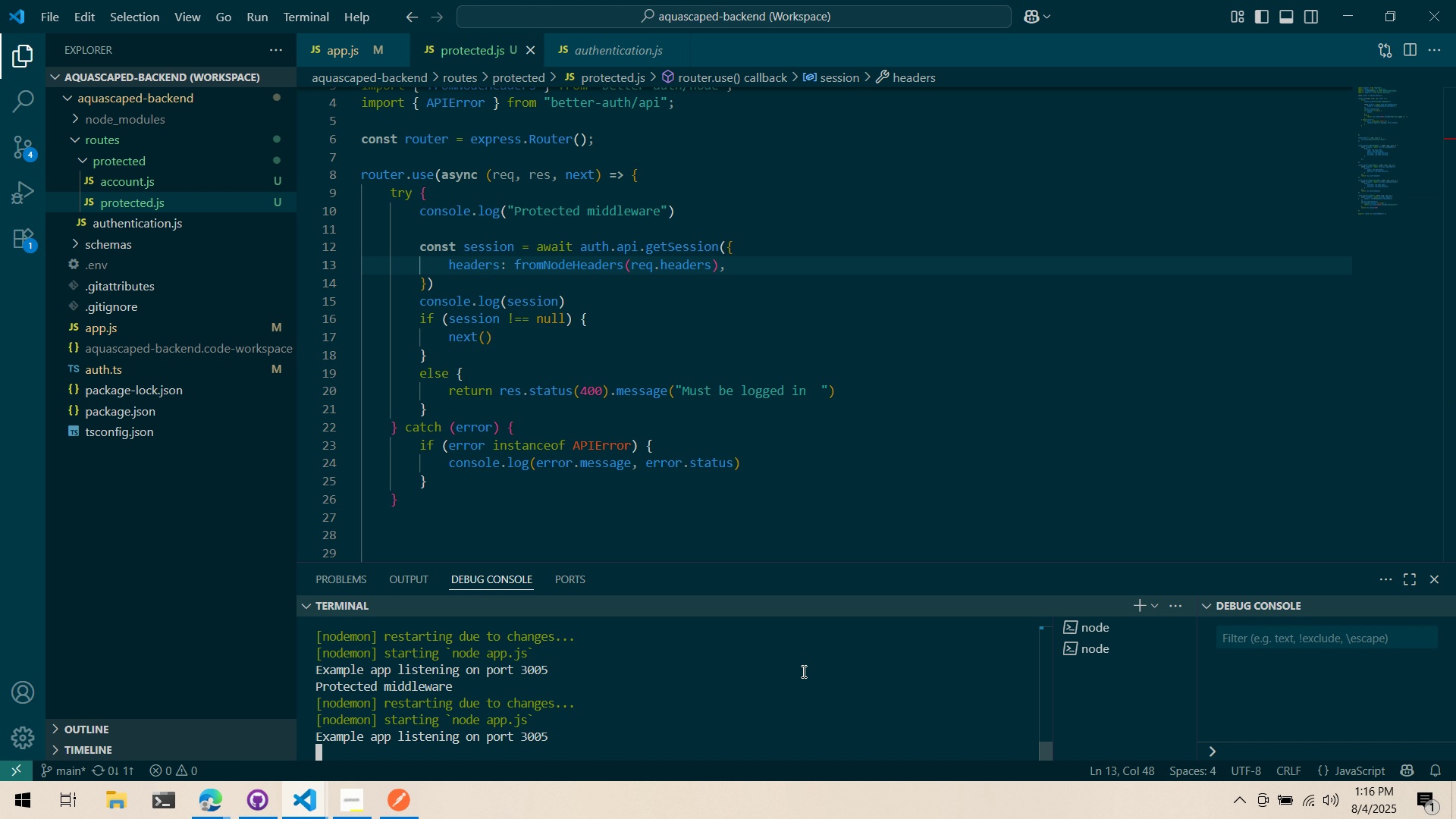 
key(Control+ControlLeft)
 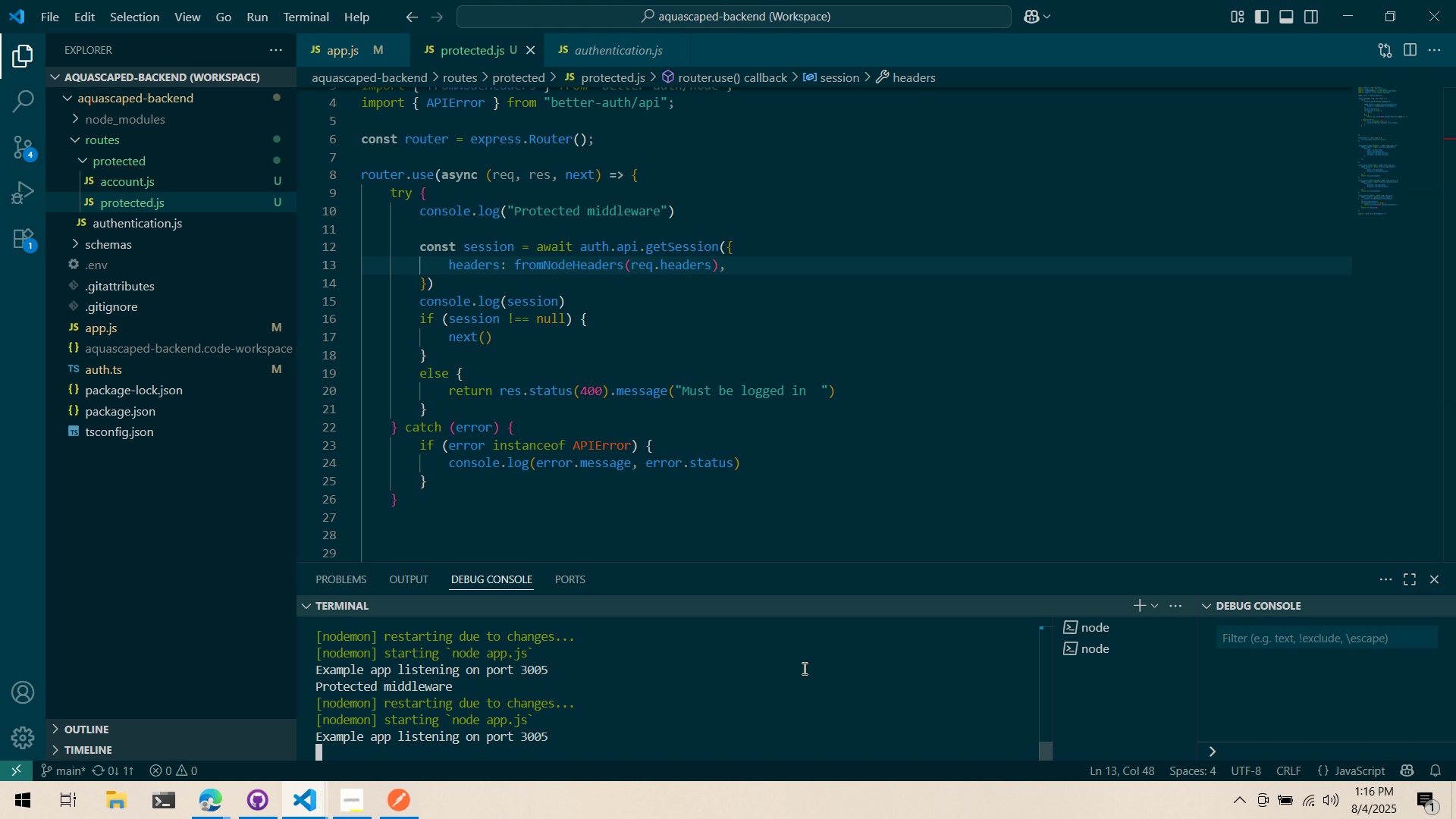 
key(Control+C)
 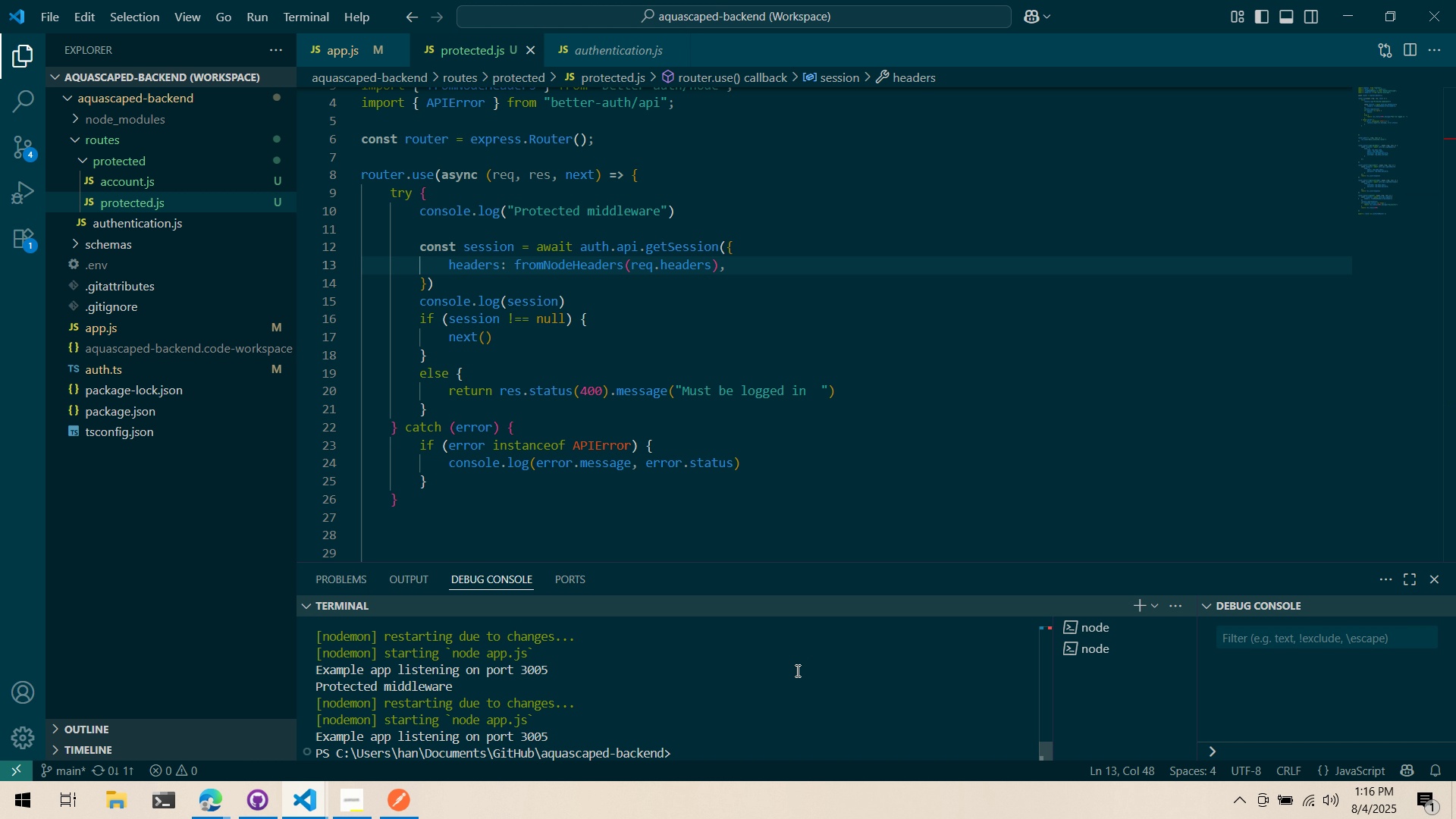 
type(clear)
 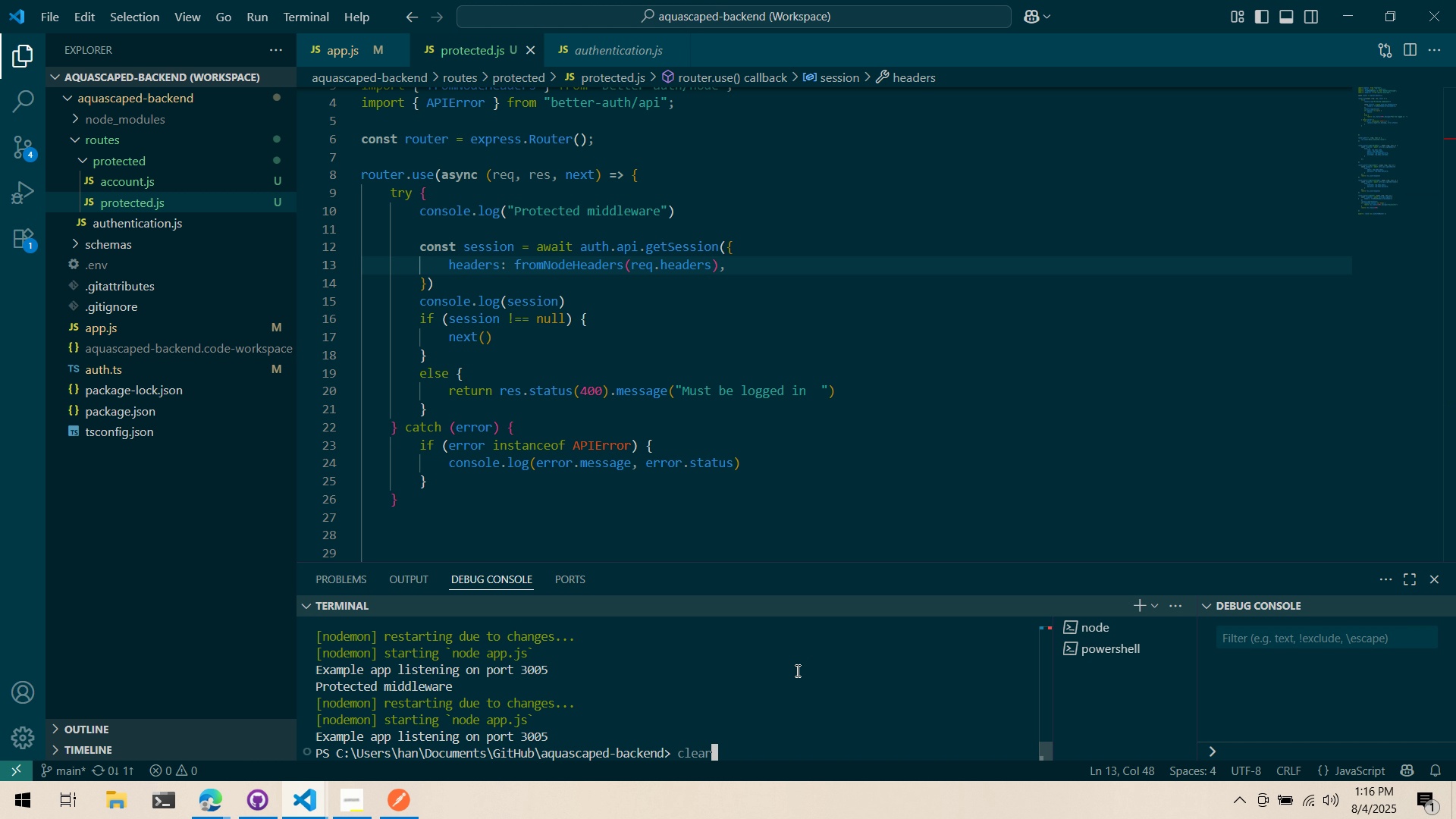 
key(Enter)
 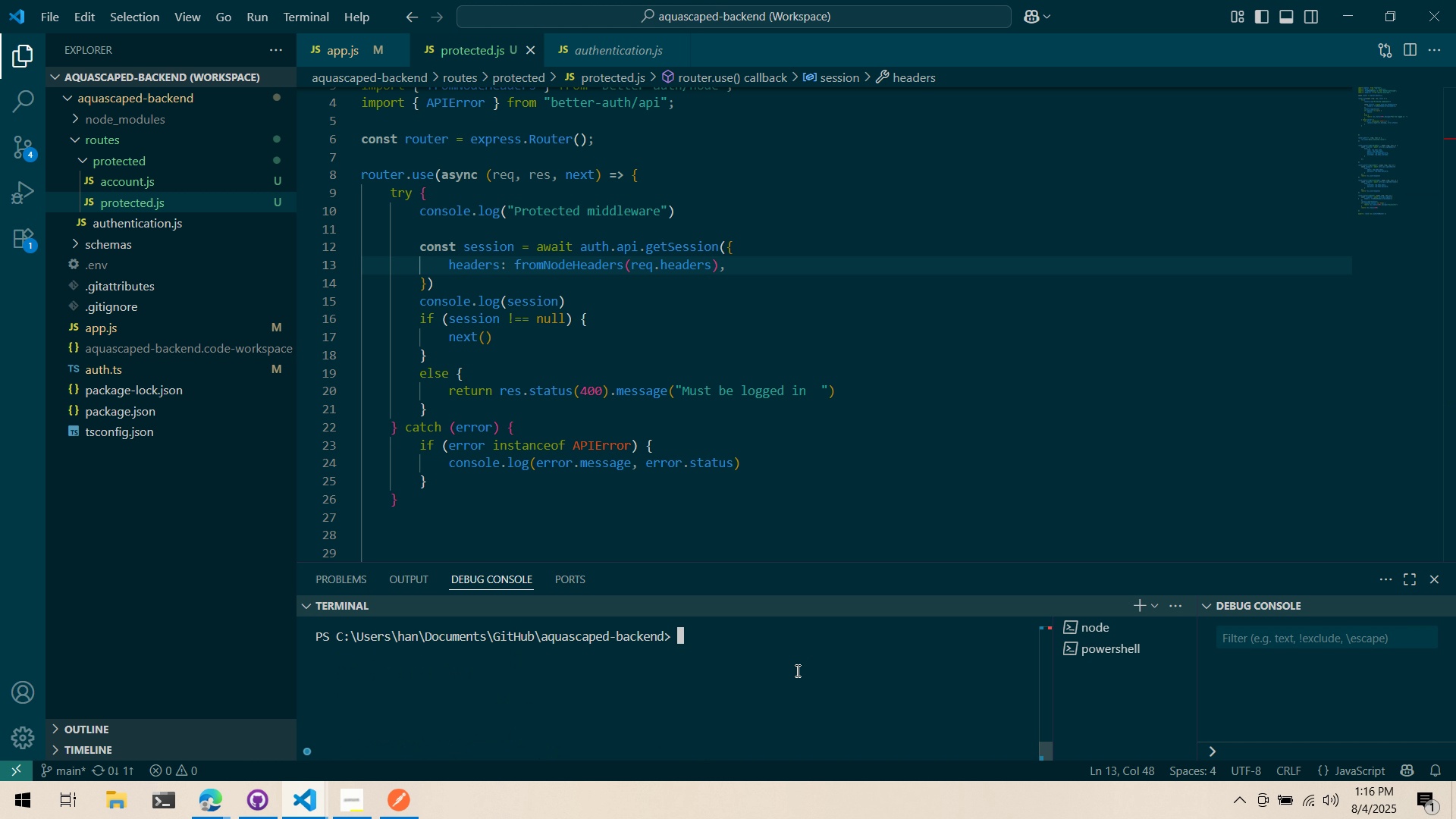 
key(ArrowUp)
 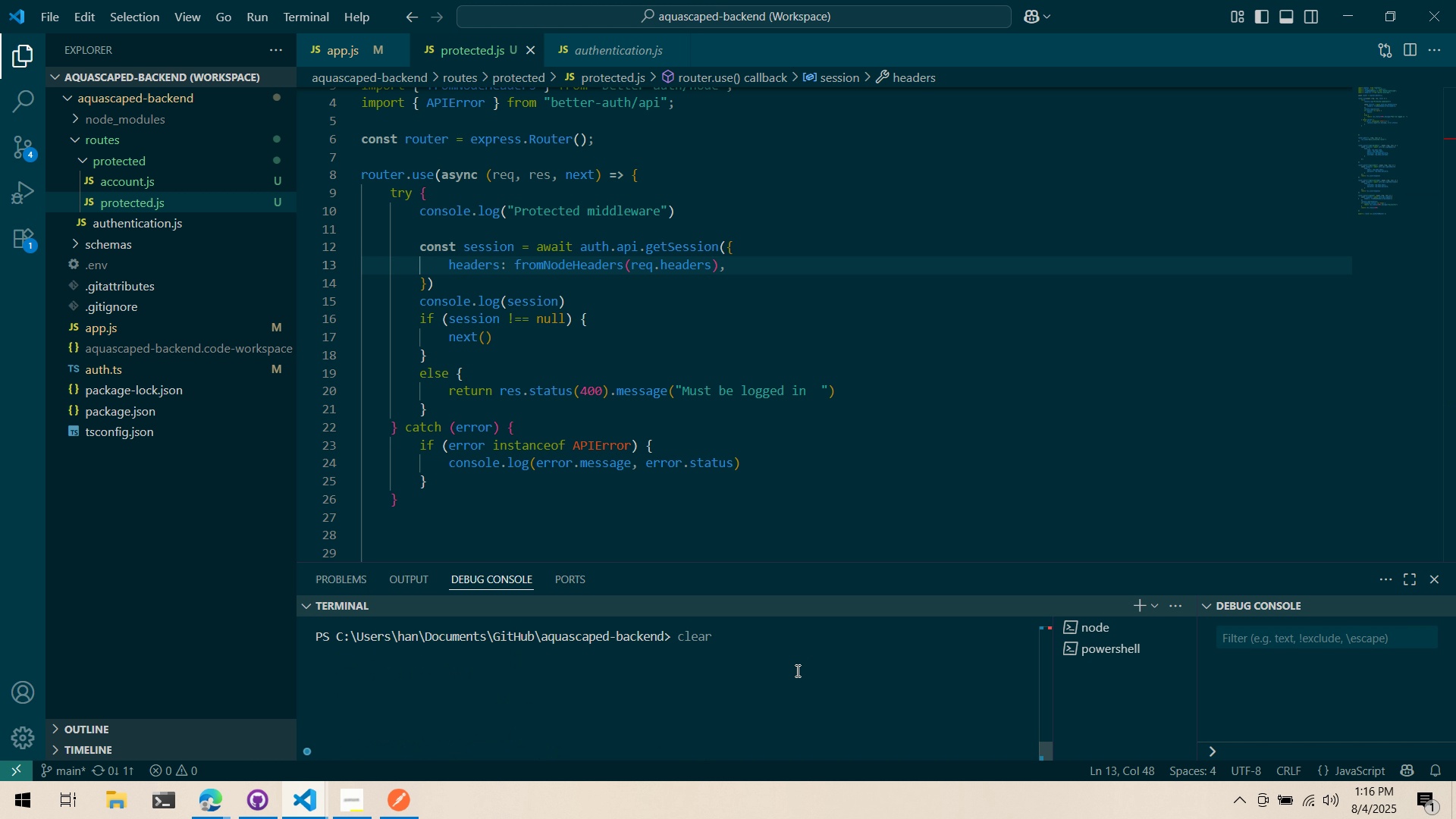 
key(ArrowUp)
 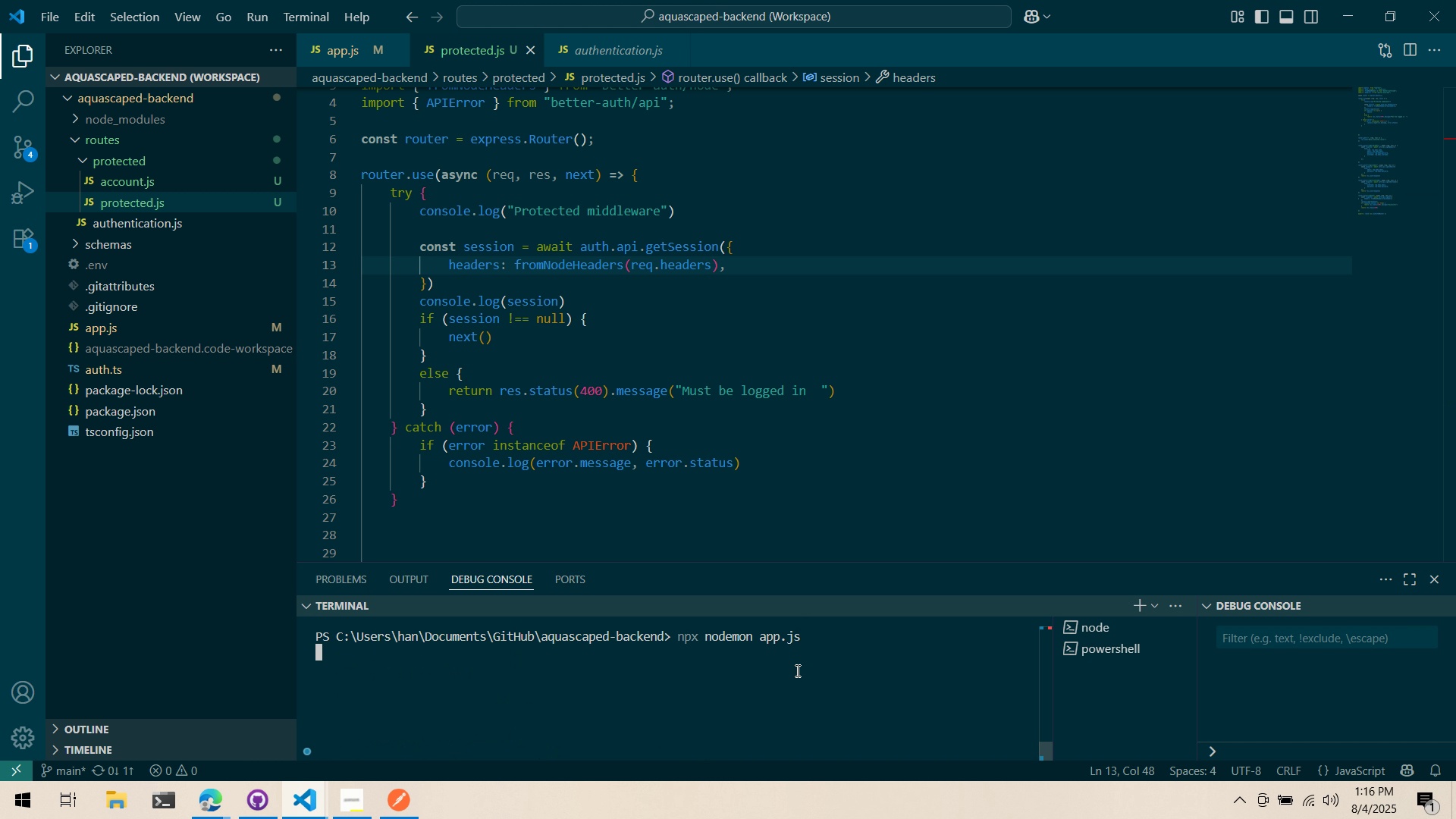 
key(Enter)
 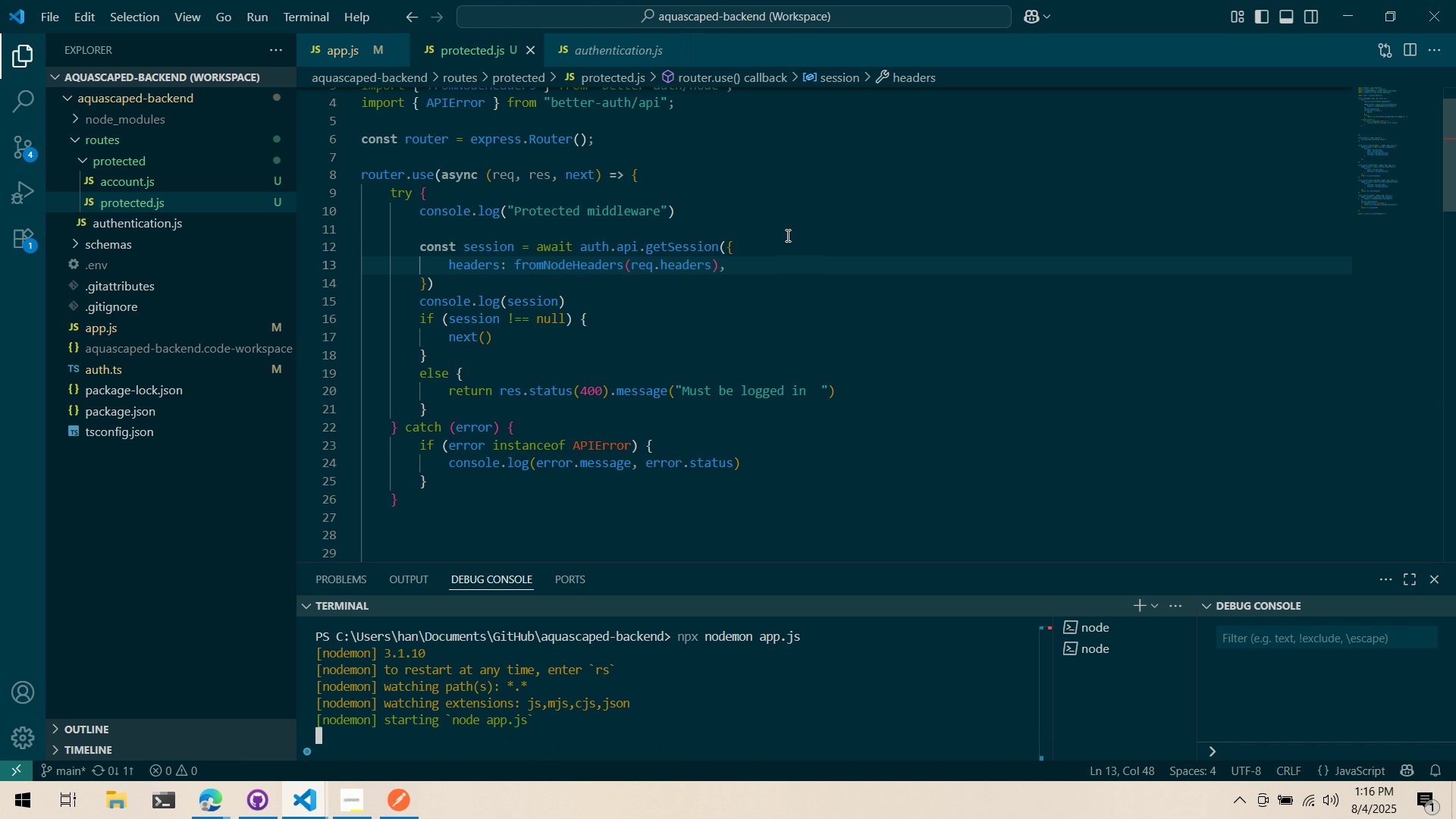 
key(Alt+AltLeft)
 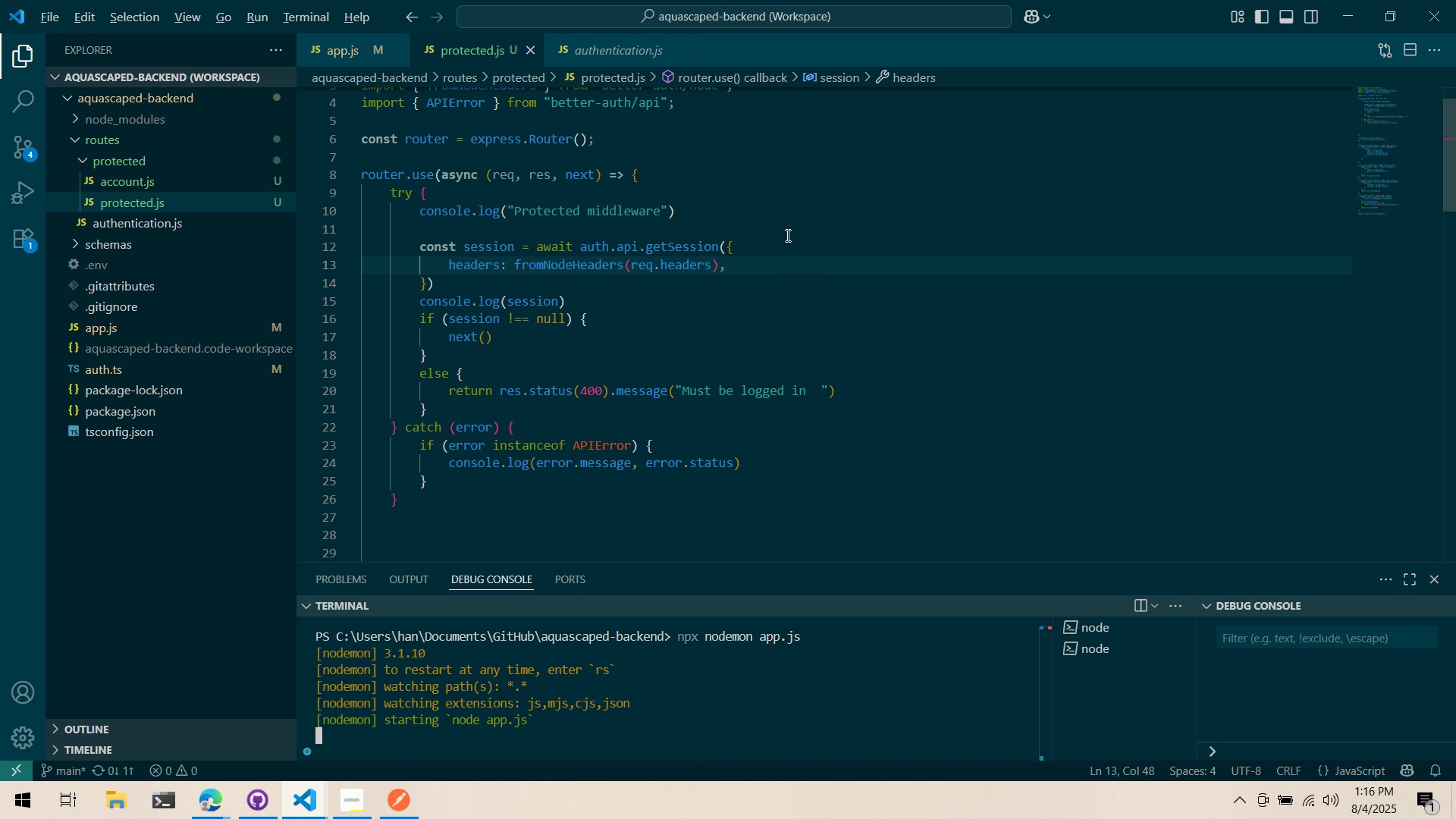 
key(Alt+Tab)
 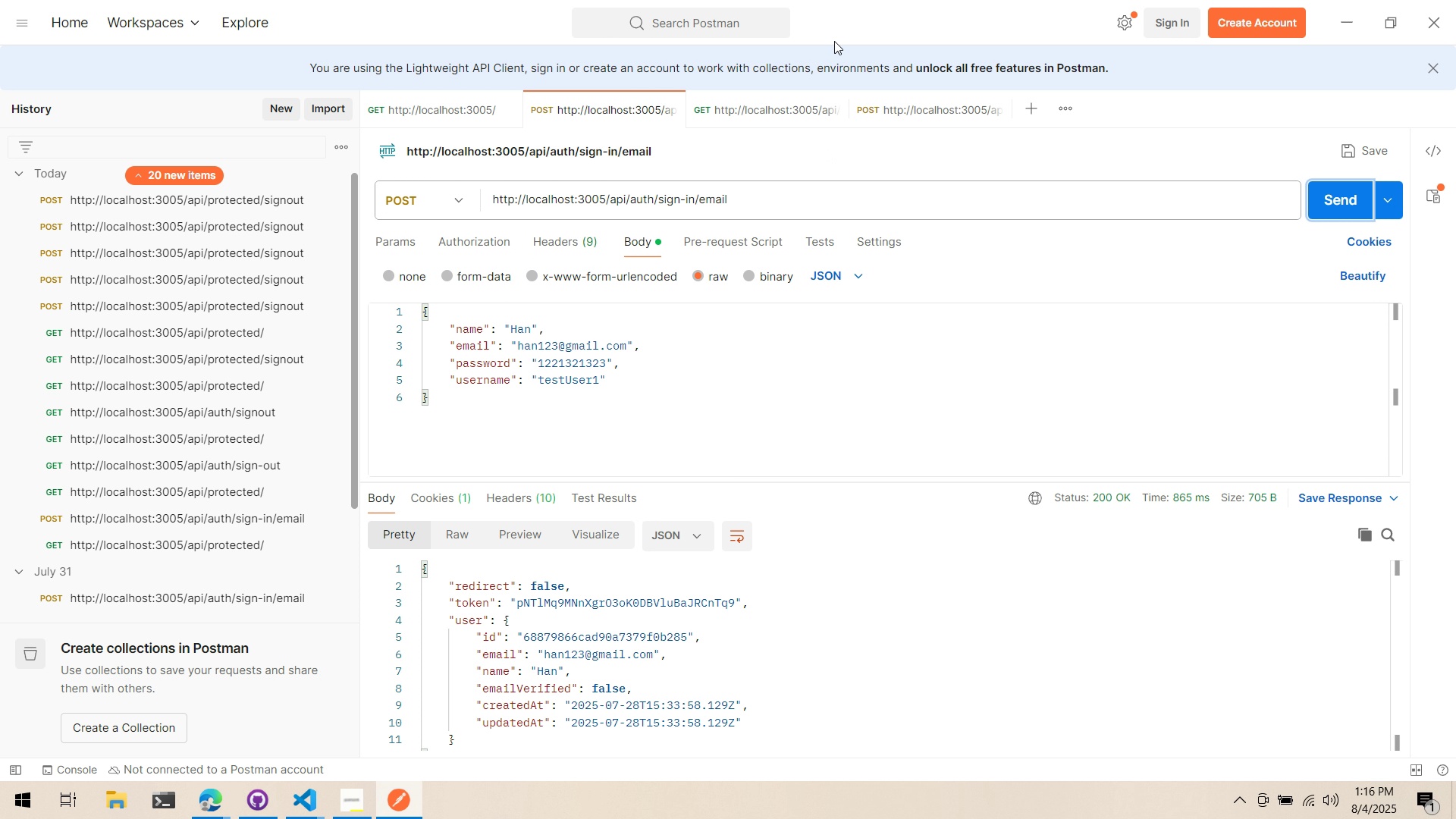 
left_click([776, 119])
 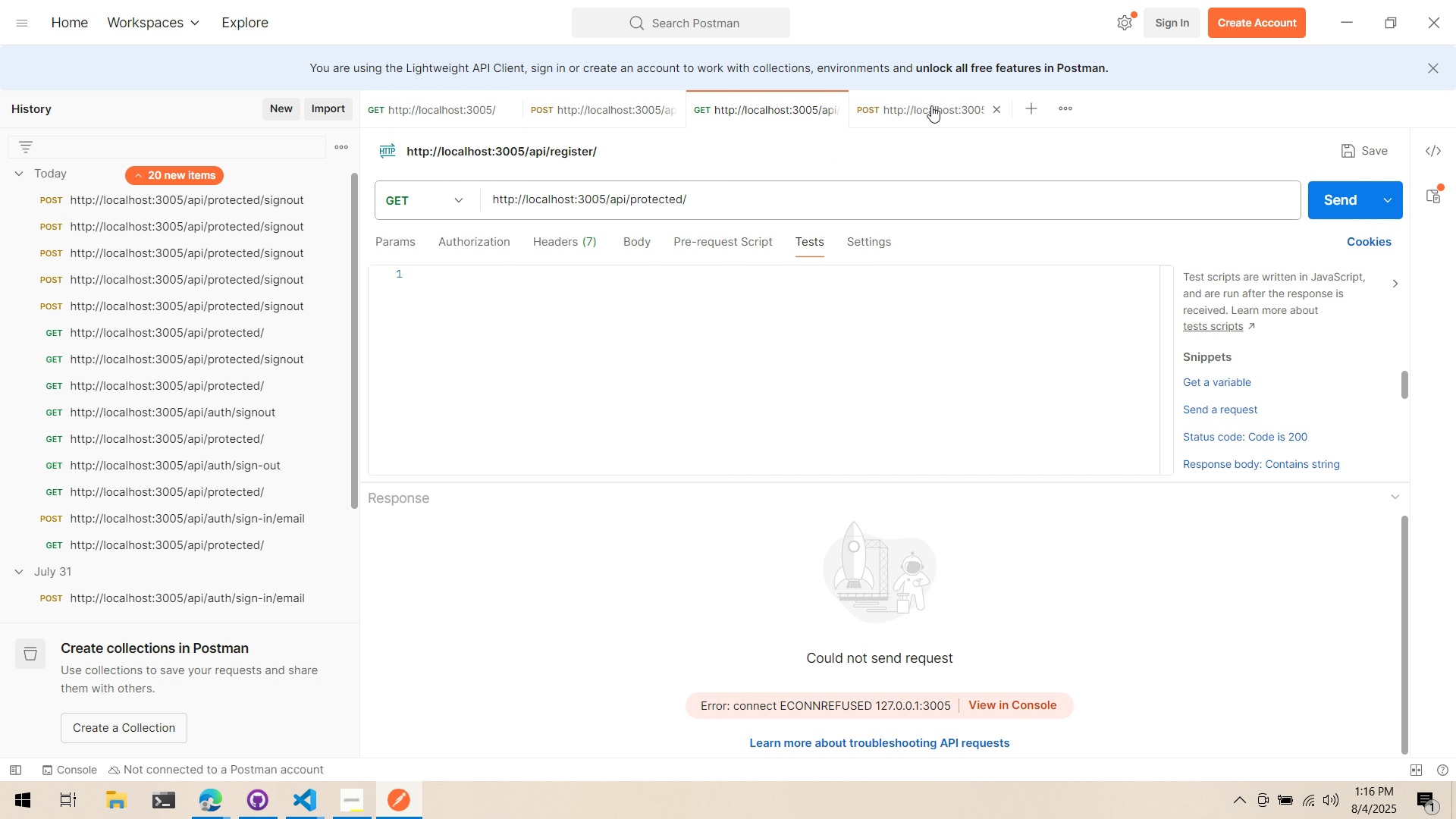 
left_click([930, 105])
 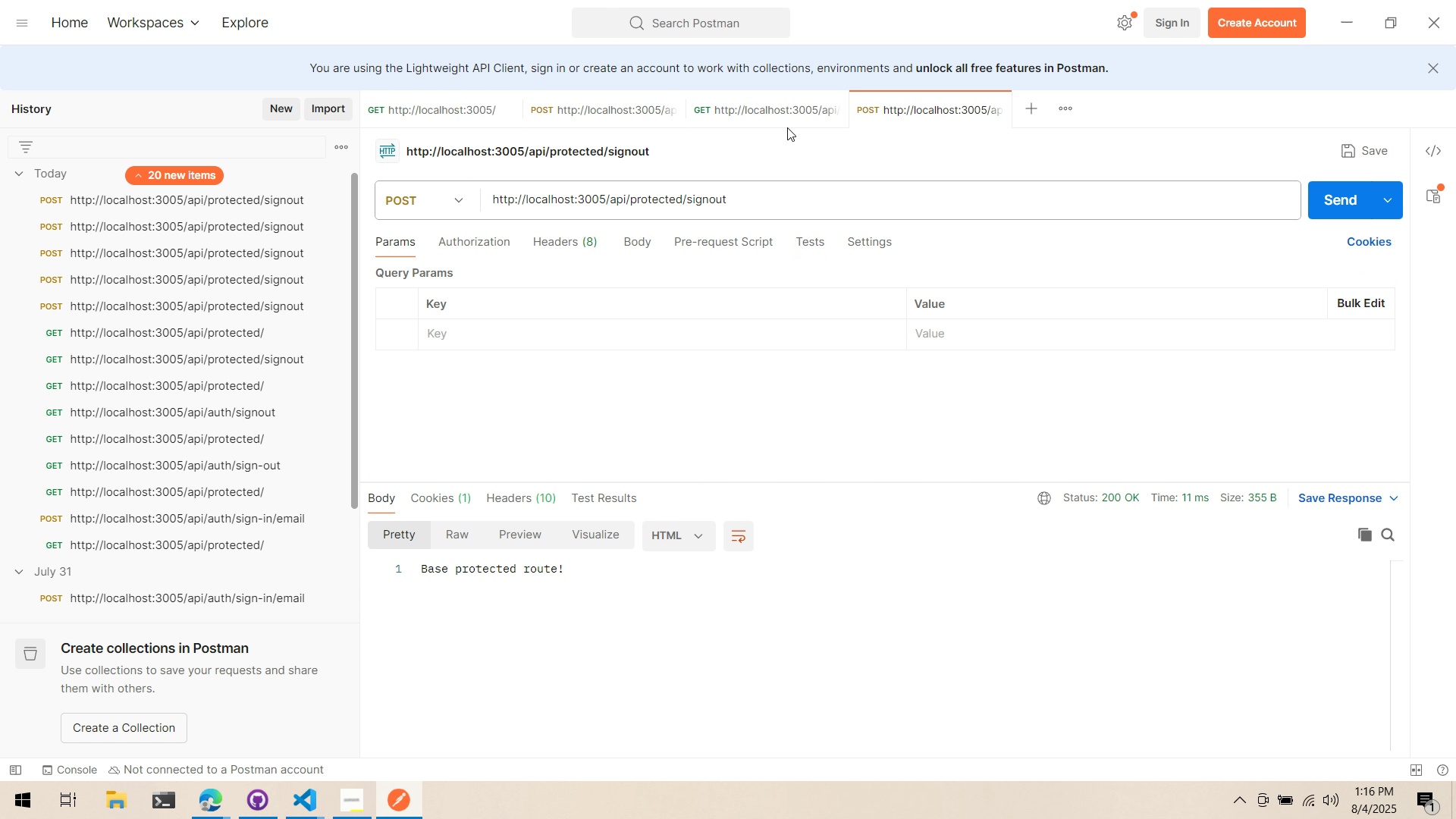 
left_click([752, 109])
 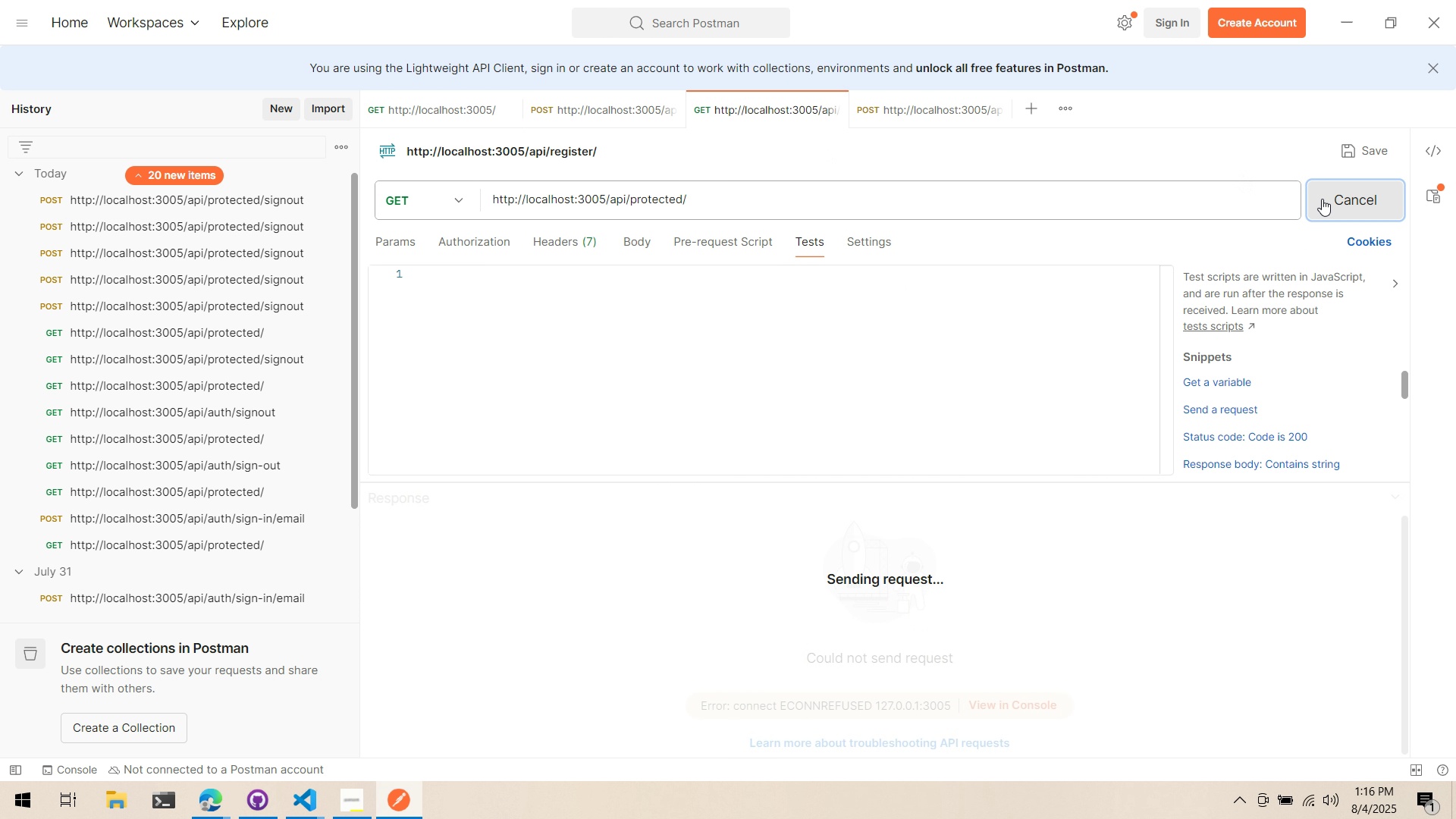 
mouse_move([701, 174])
 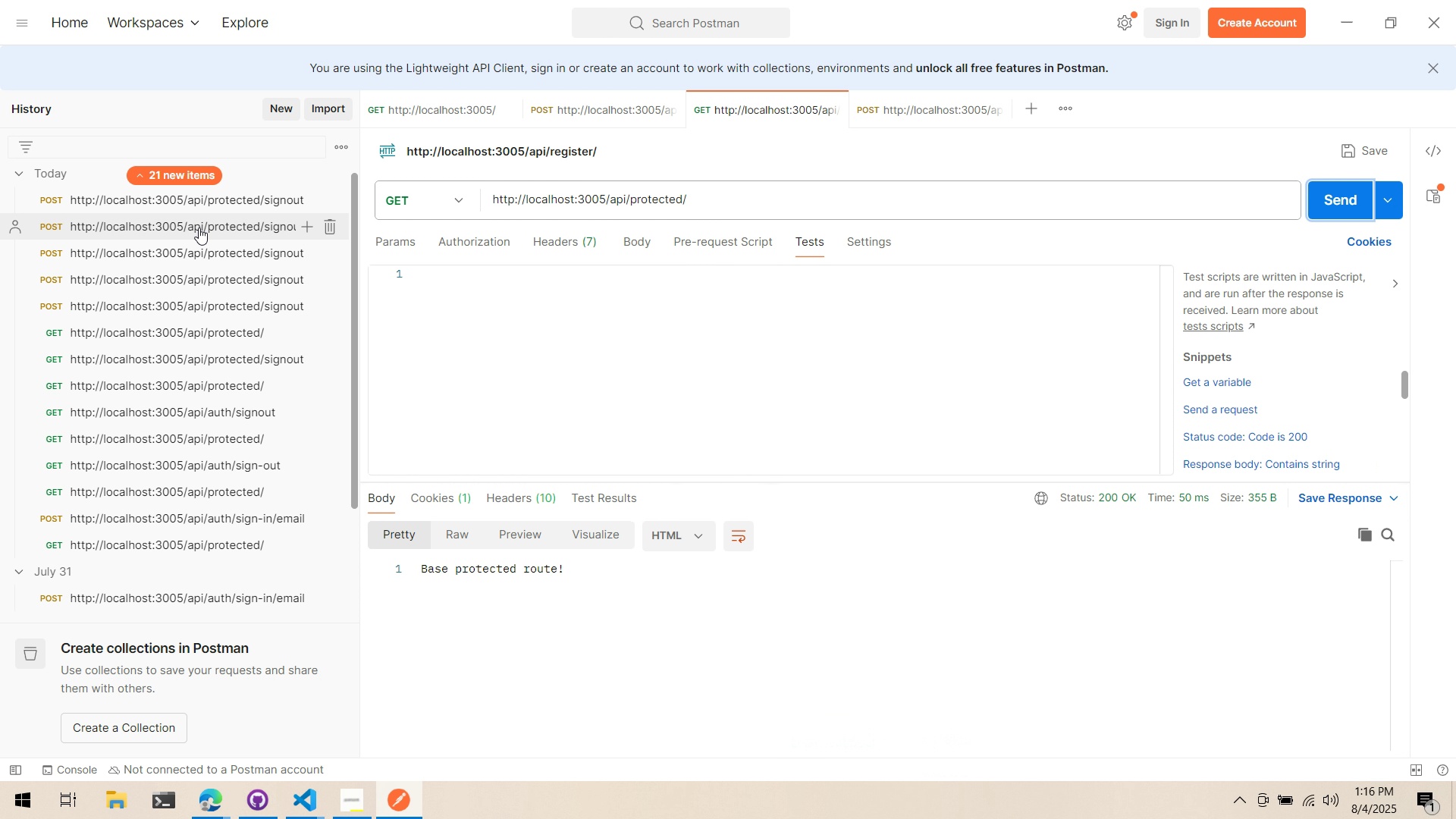 
scroll: coordinate [219, 300], scroll_direction: up, amount: 13.0
 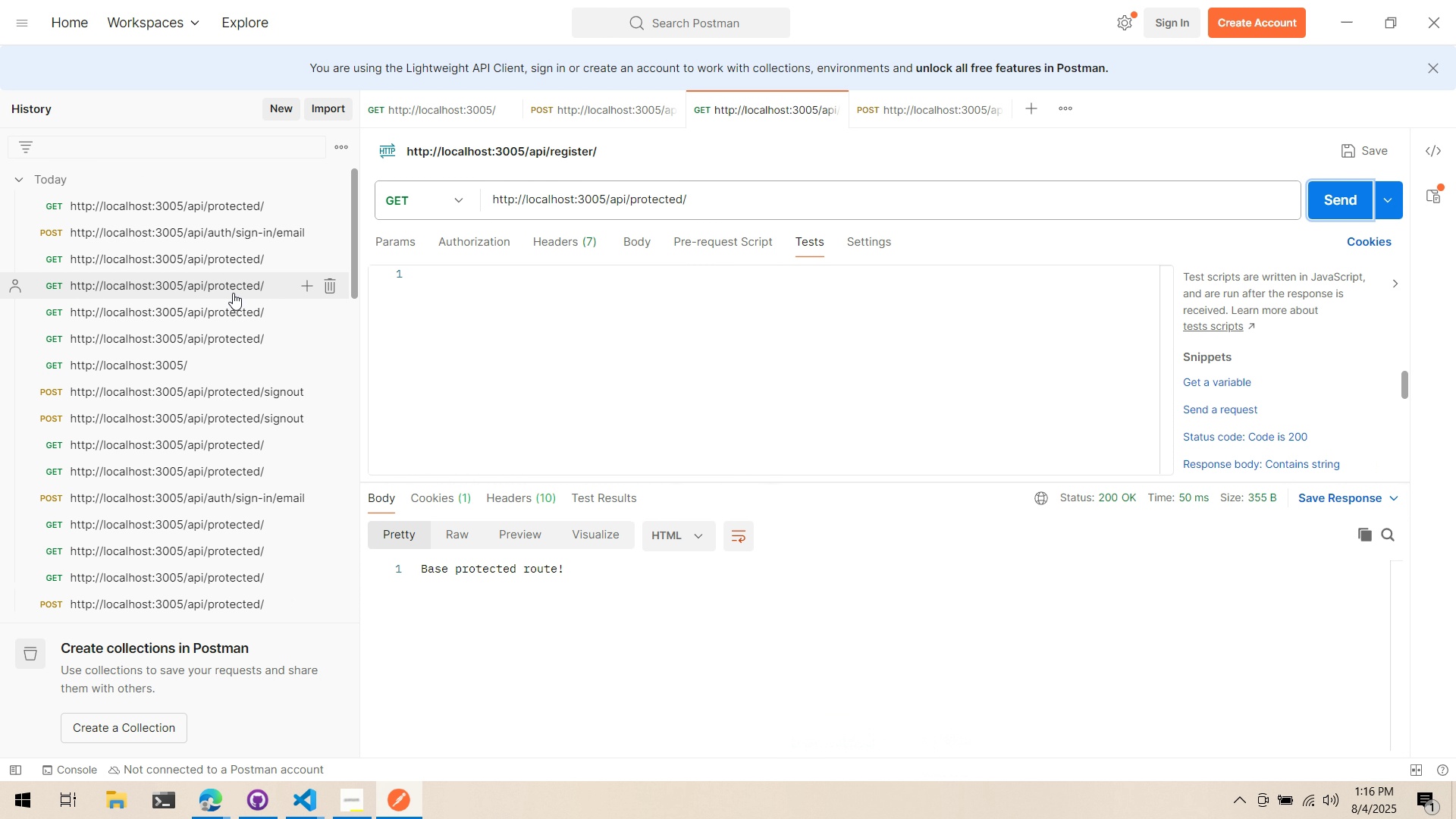 
key(Alt+AltLeft)
 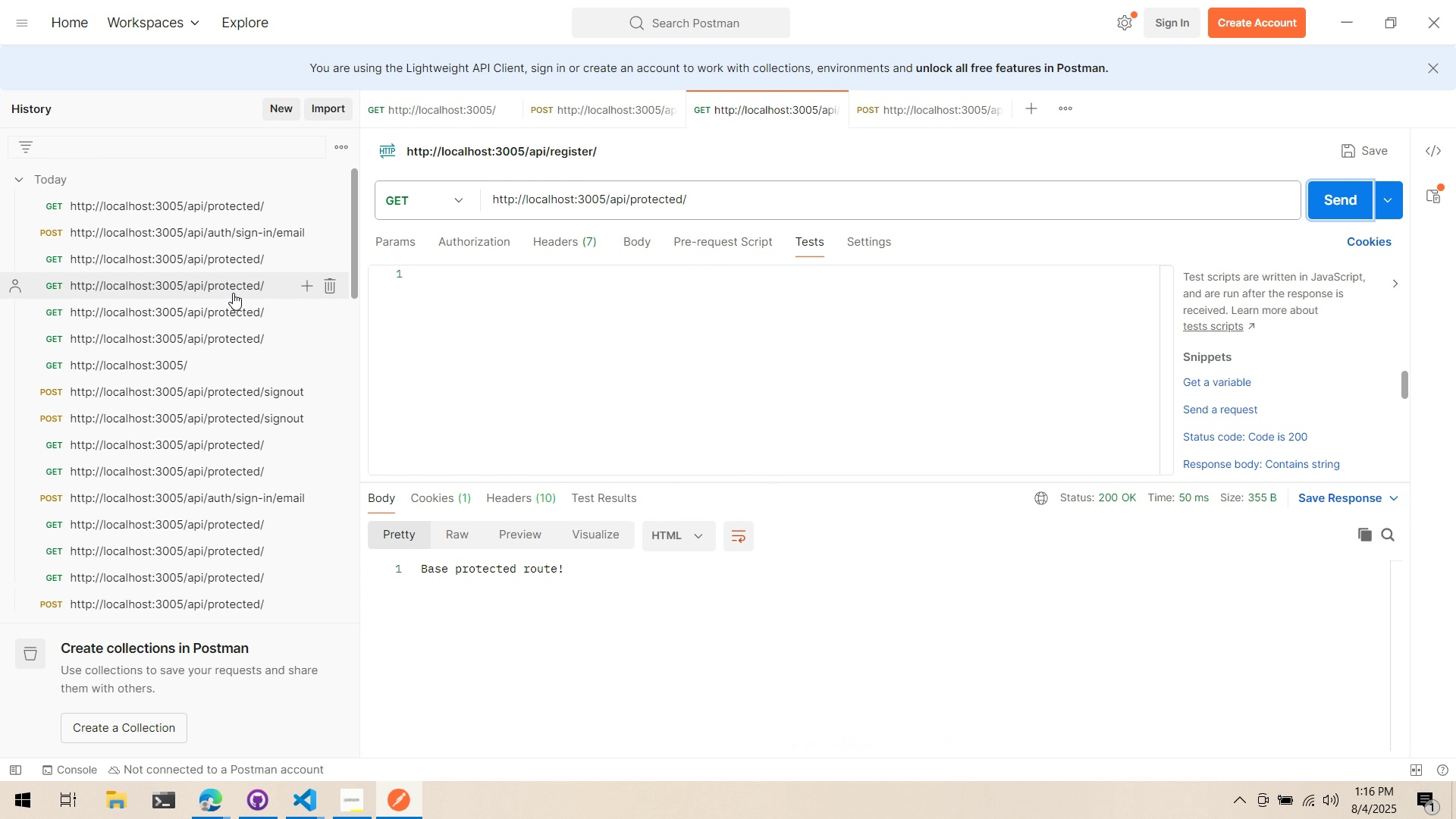 
key(Alt+Tab)
 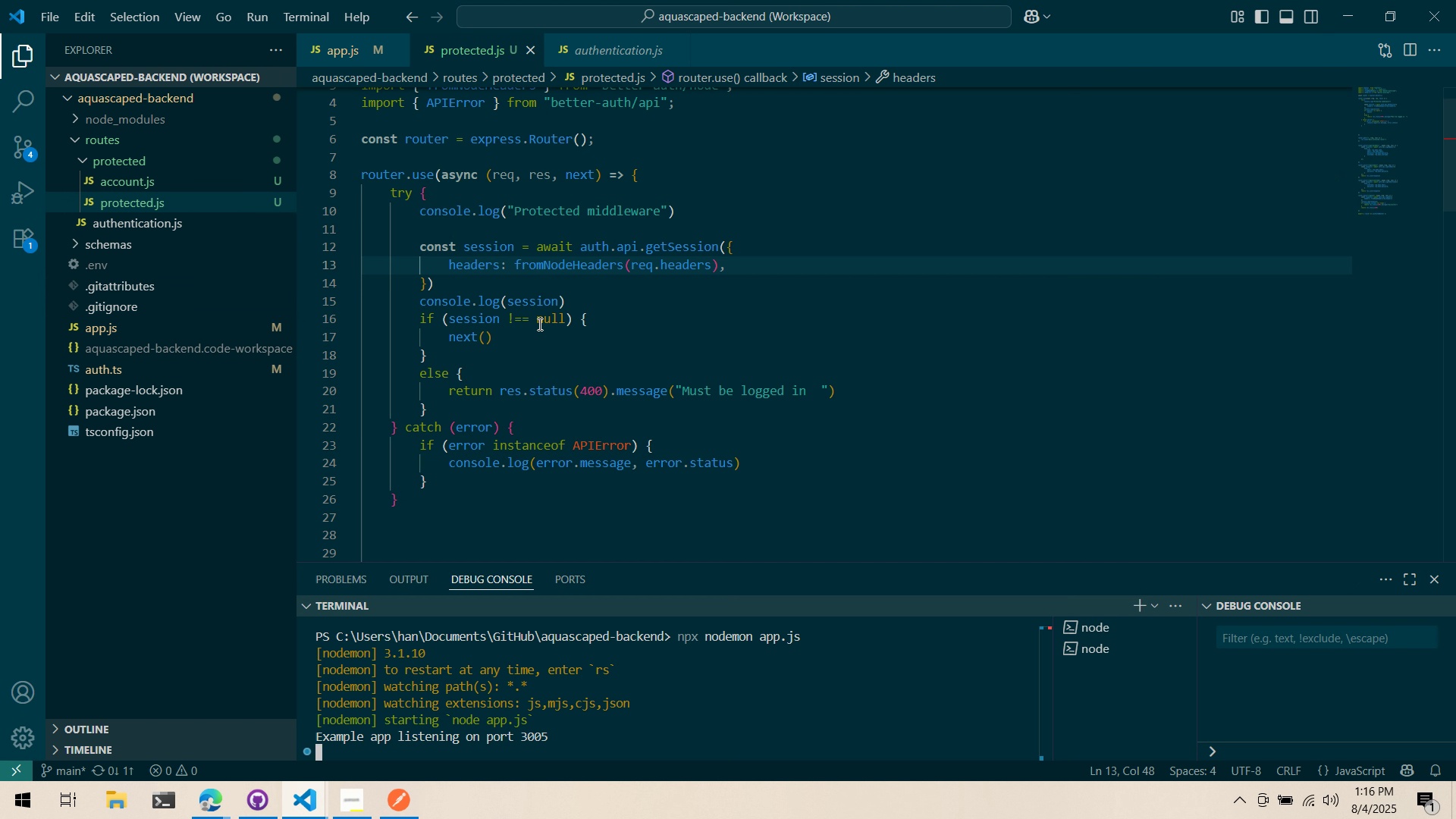 
key(Alt+AltLeft)
 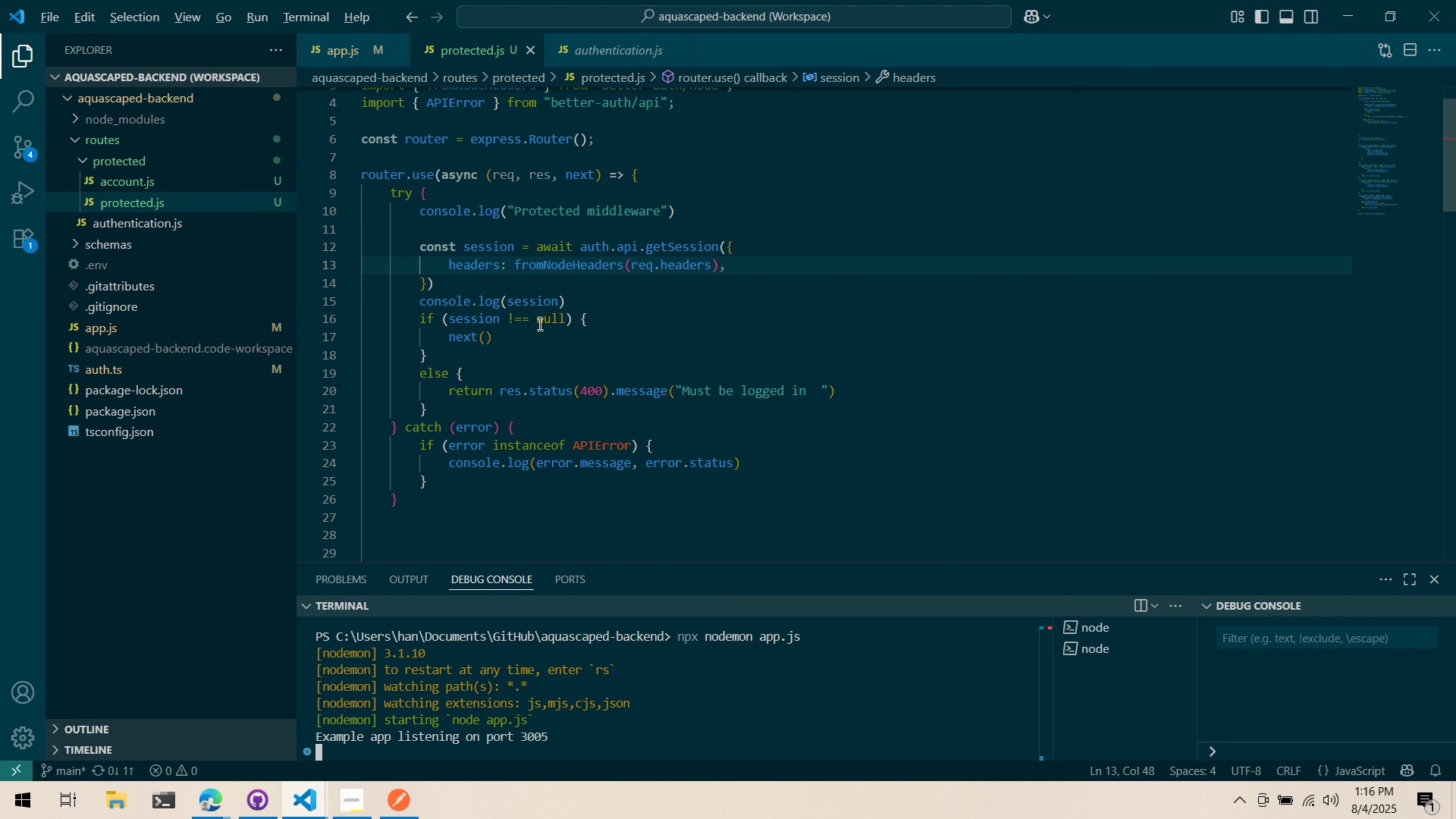 
key(Alt+Tab)
 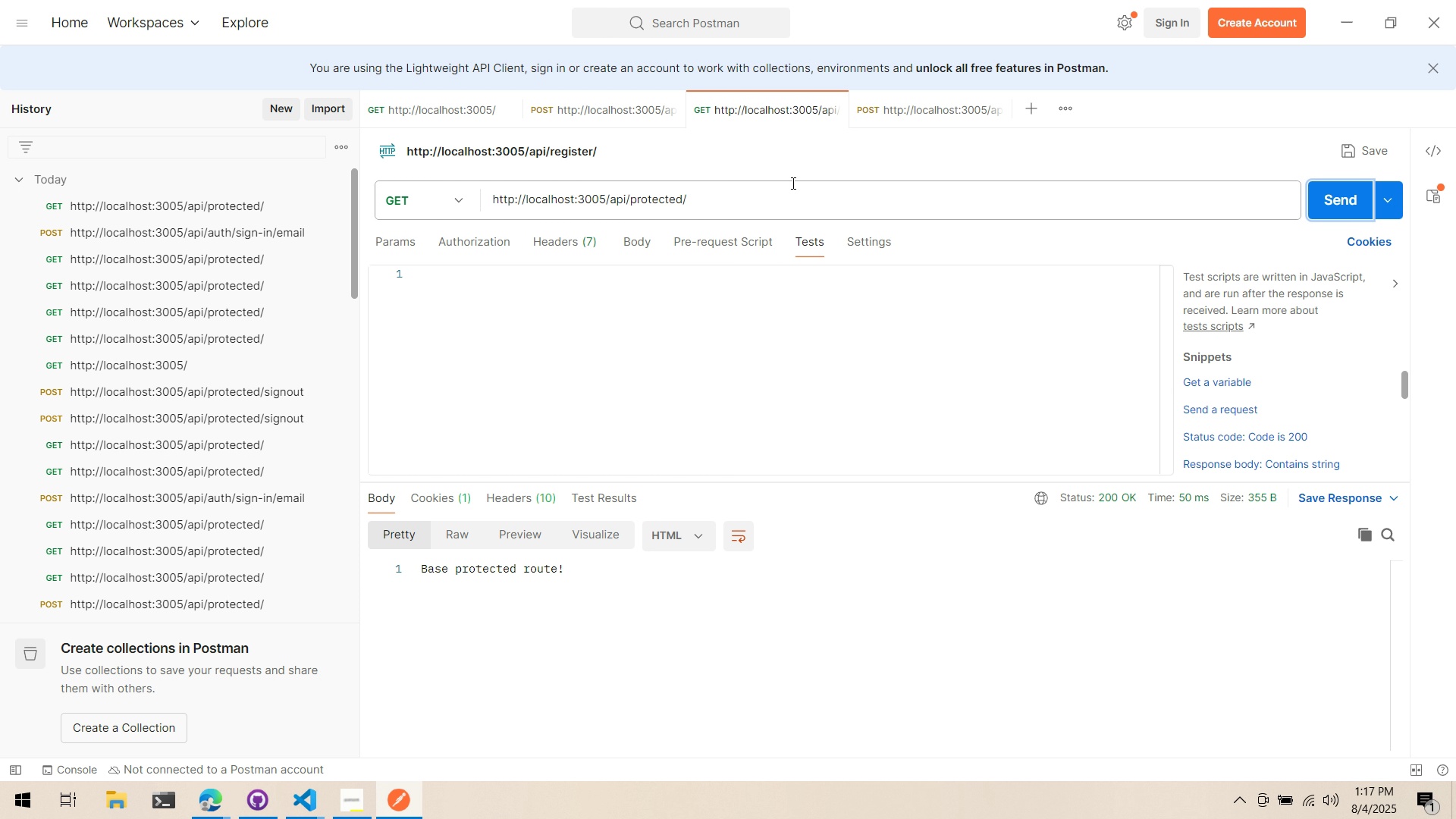 
key(Alt+AltLeft)
 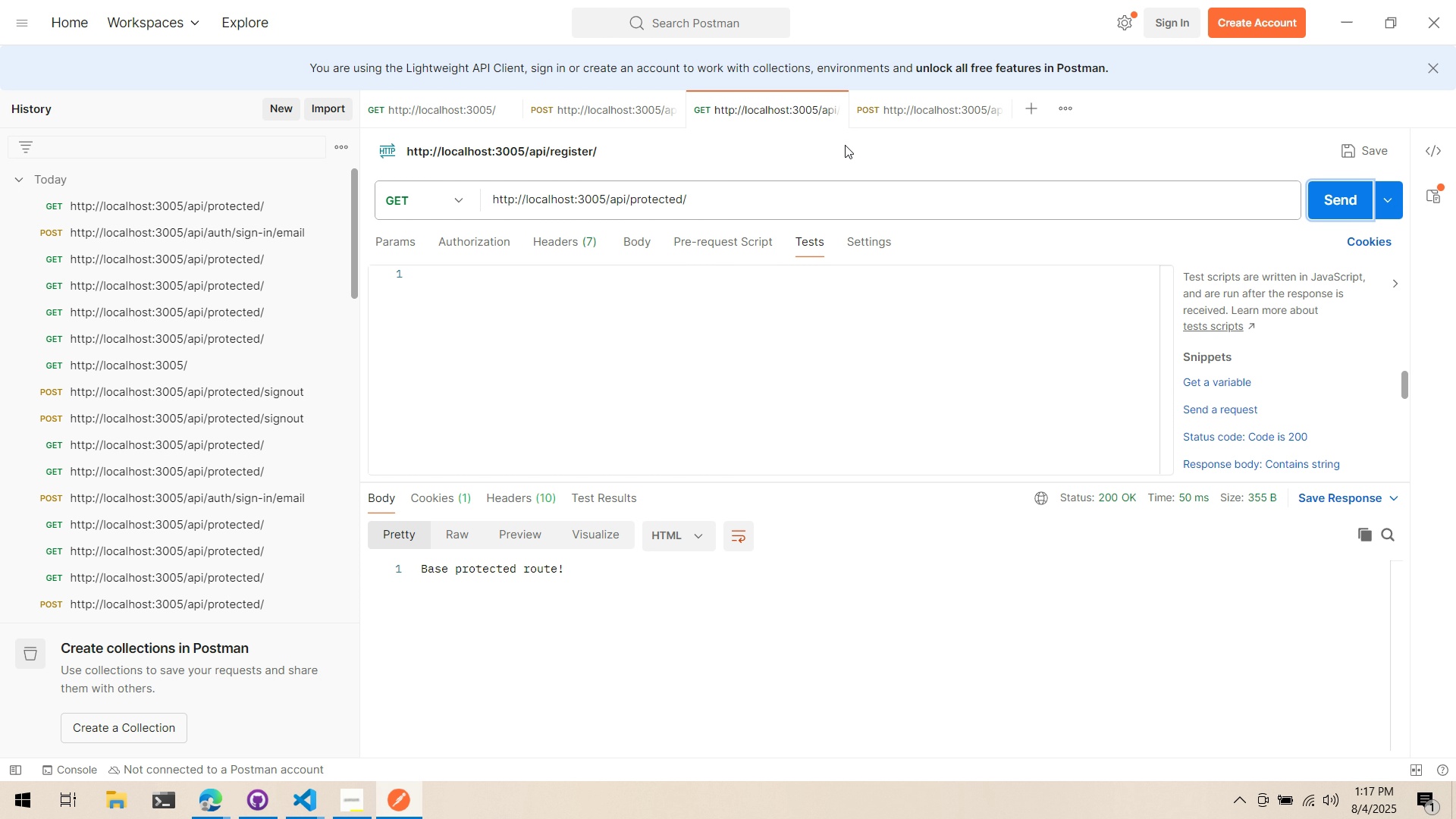 
key(Alt+Tab)
 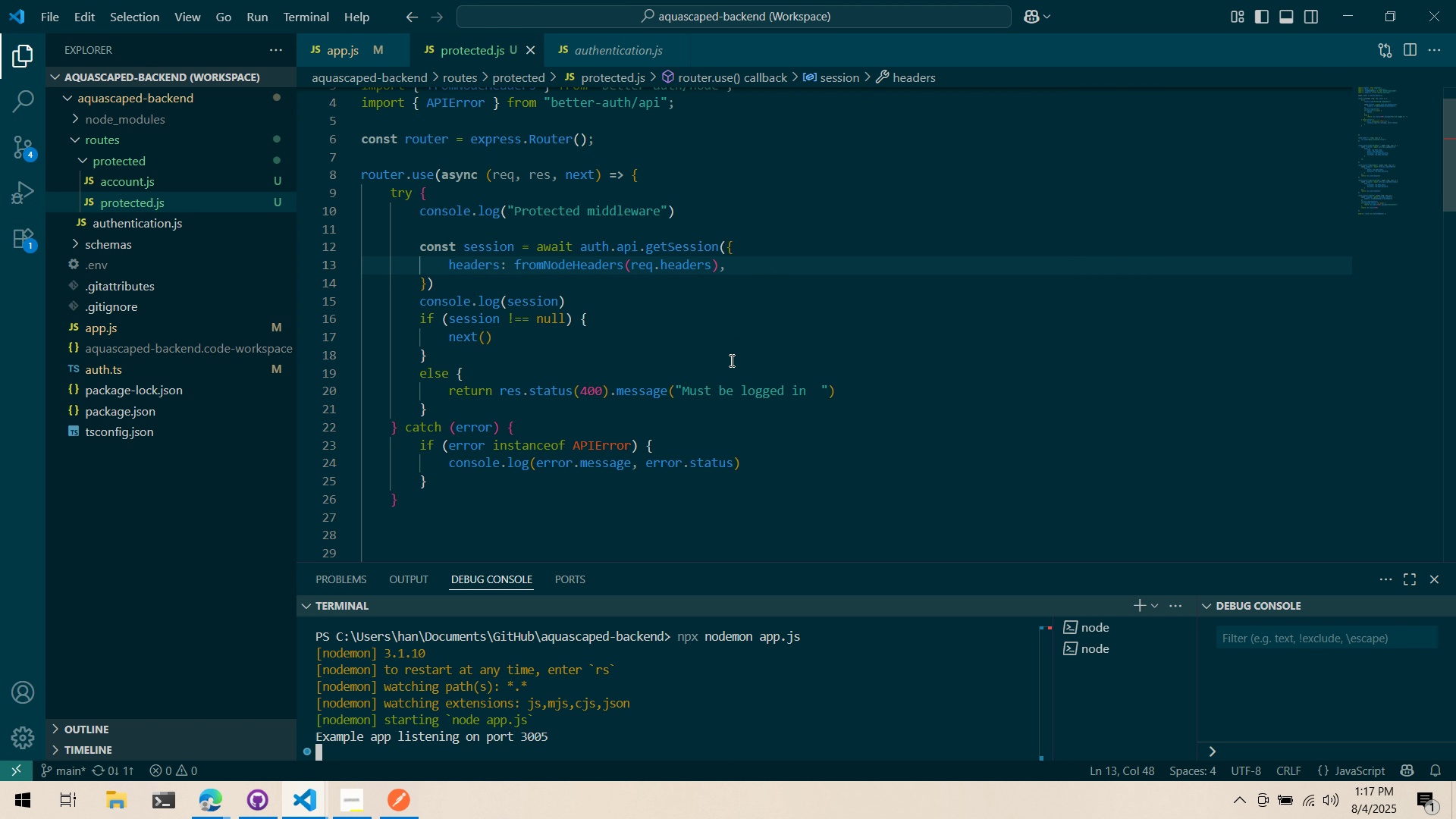 
scroll: coordinate [733, 354], scroll_direction: up, amount: 3.0
 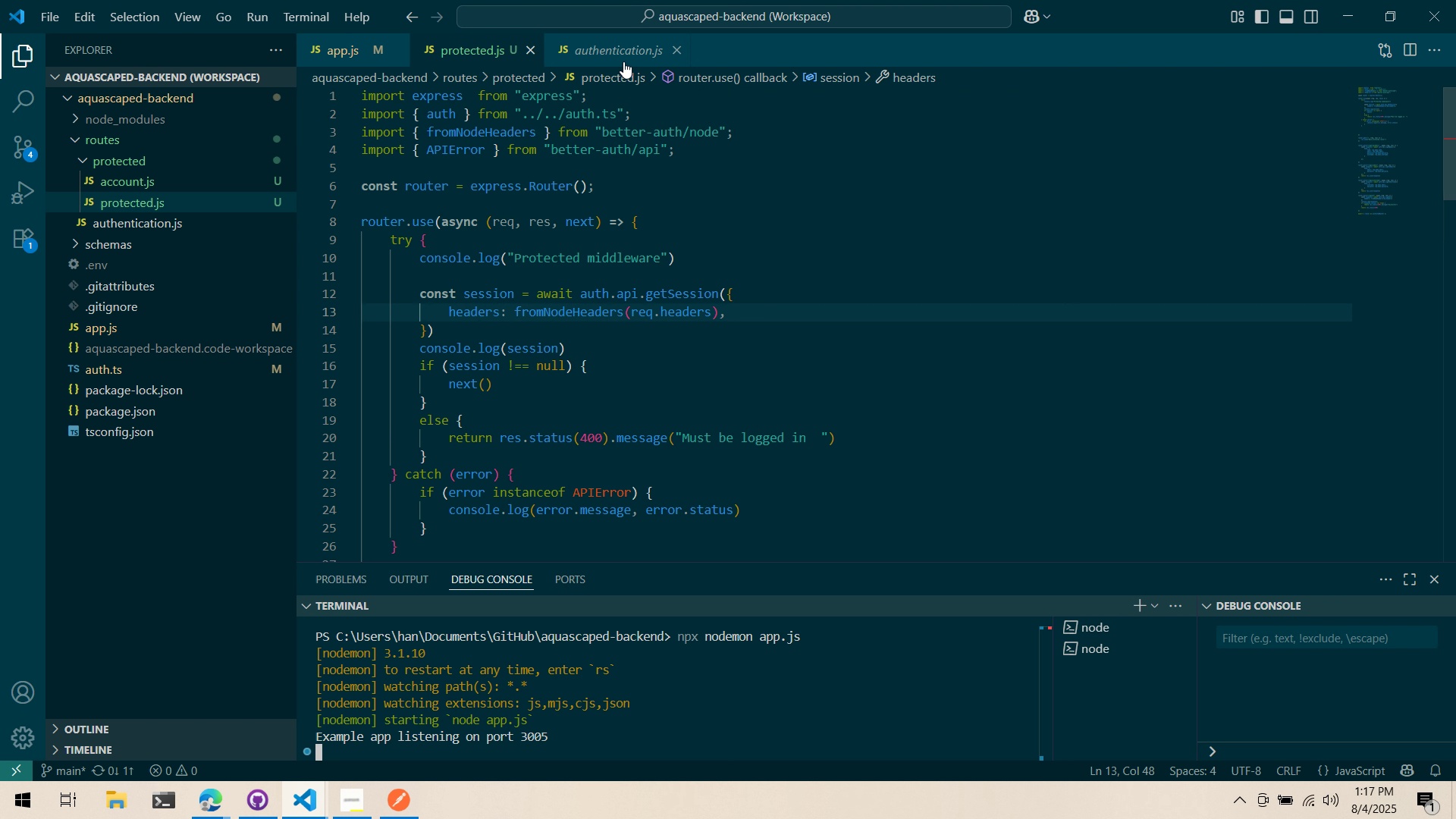 
left_click([620, 60])
 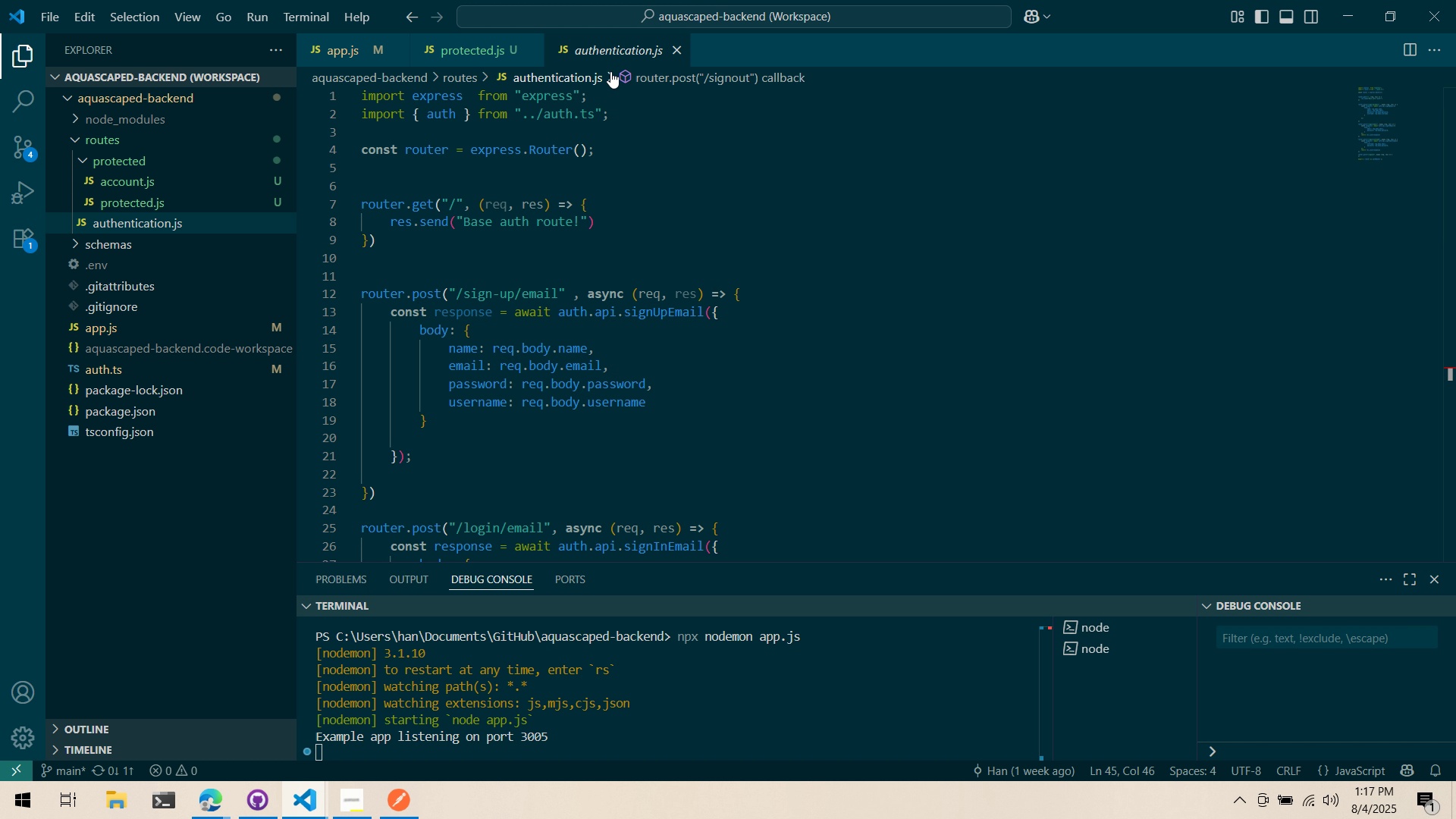 
key(Alt+AltLeft)
 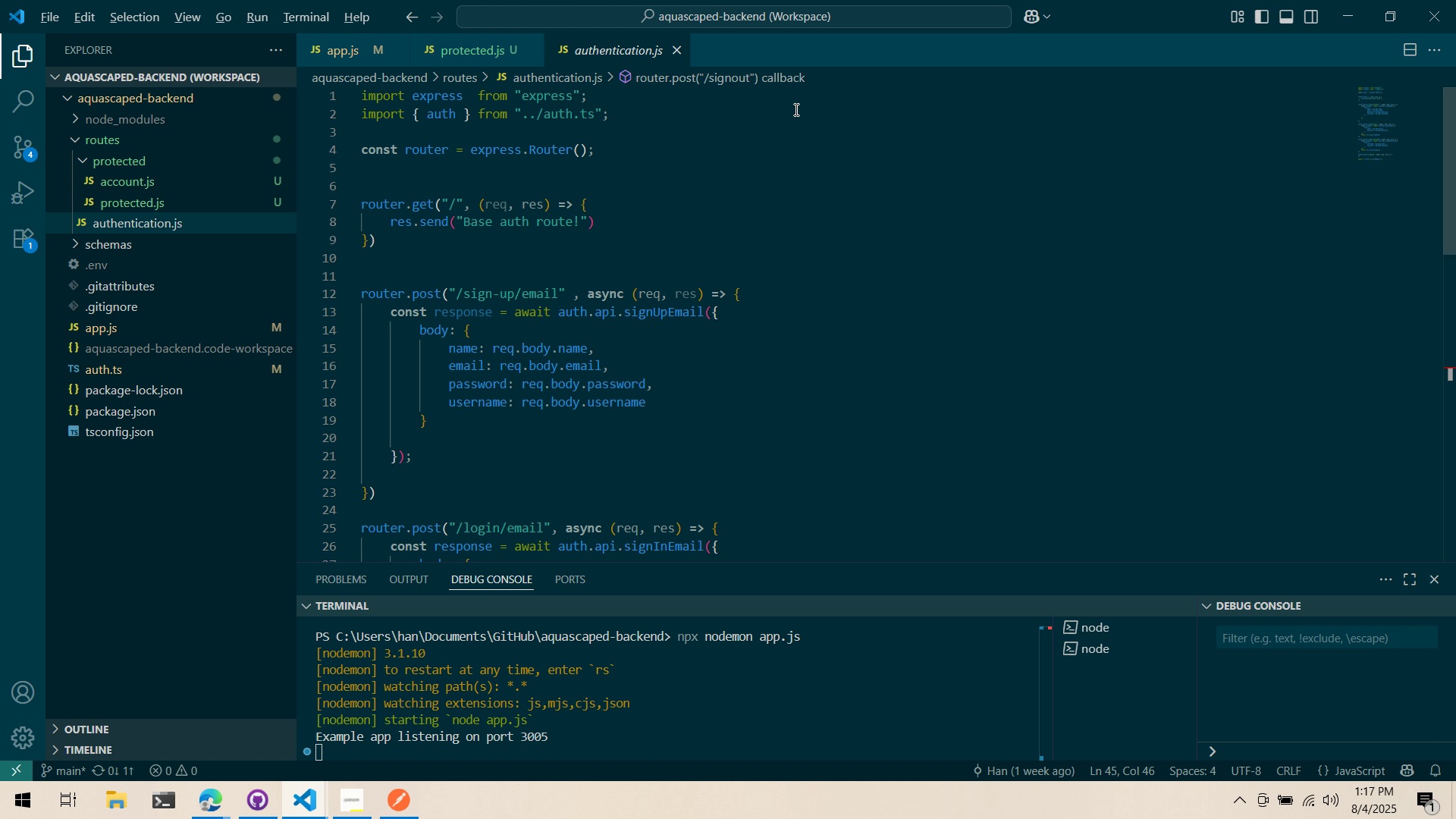 
key(Alt+Tab)
 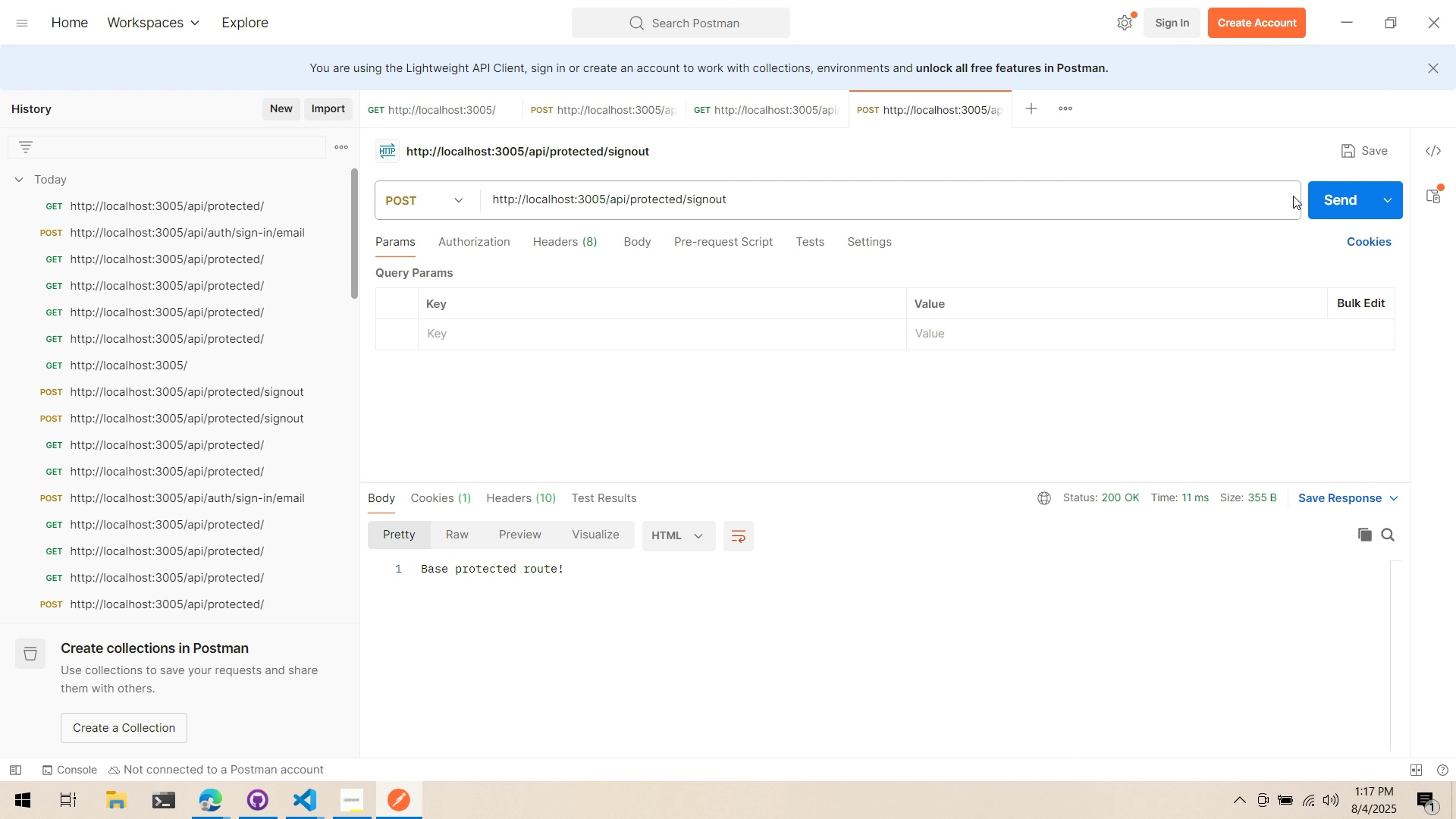 
left_click([1341, 199])
 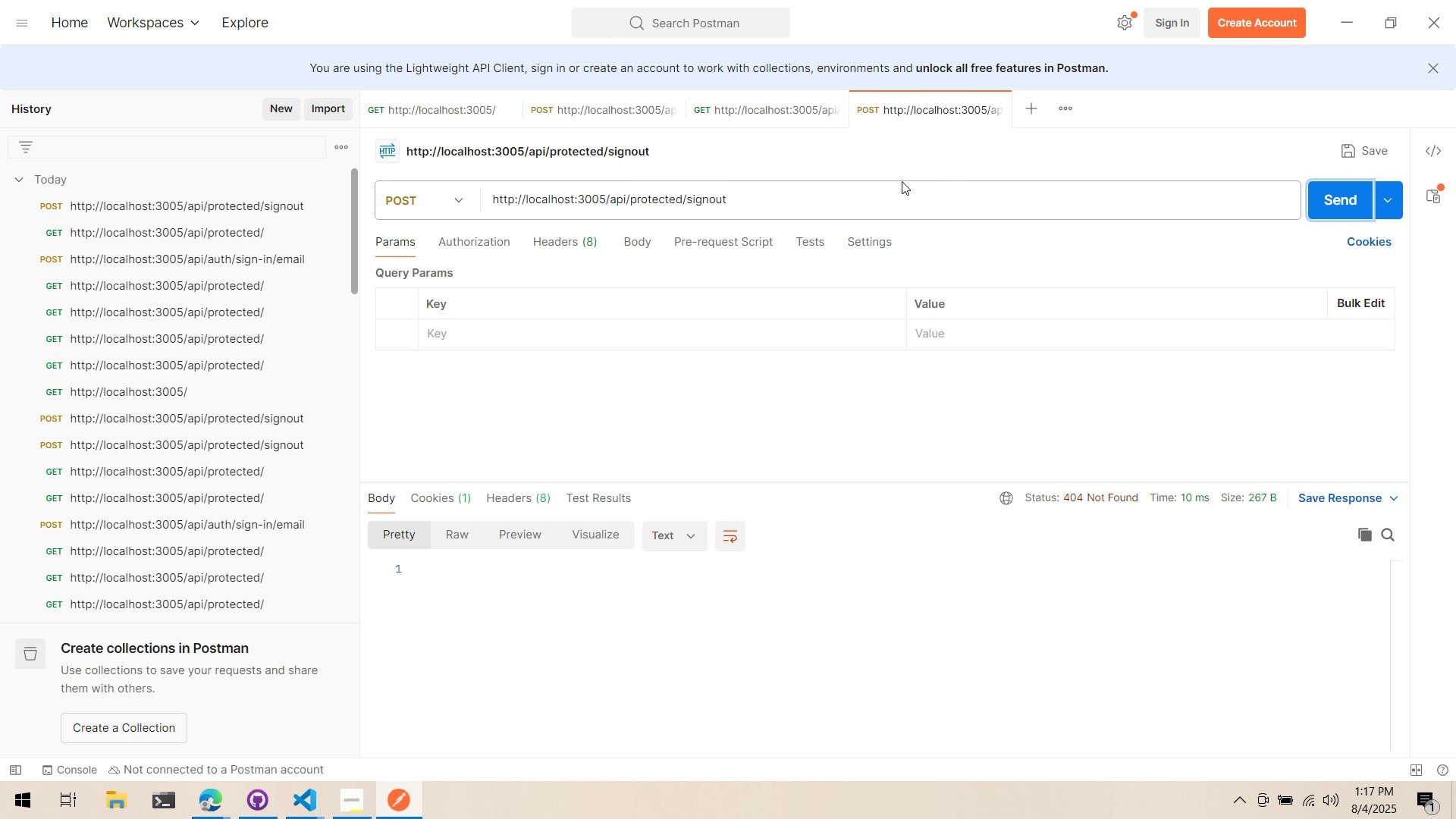 
key(Alt+AltLeft)
 